 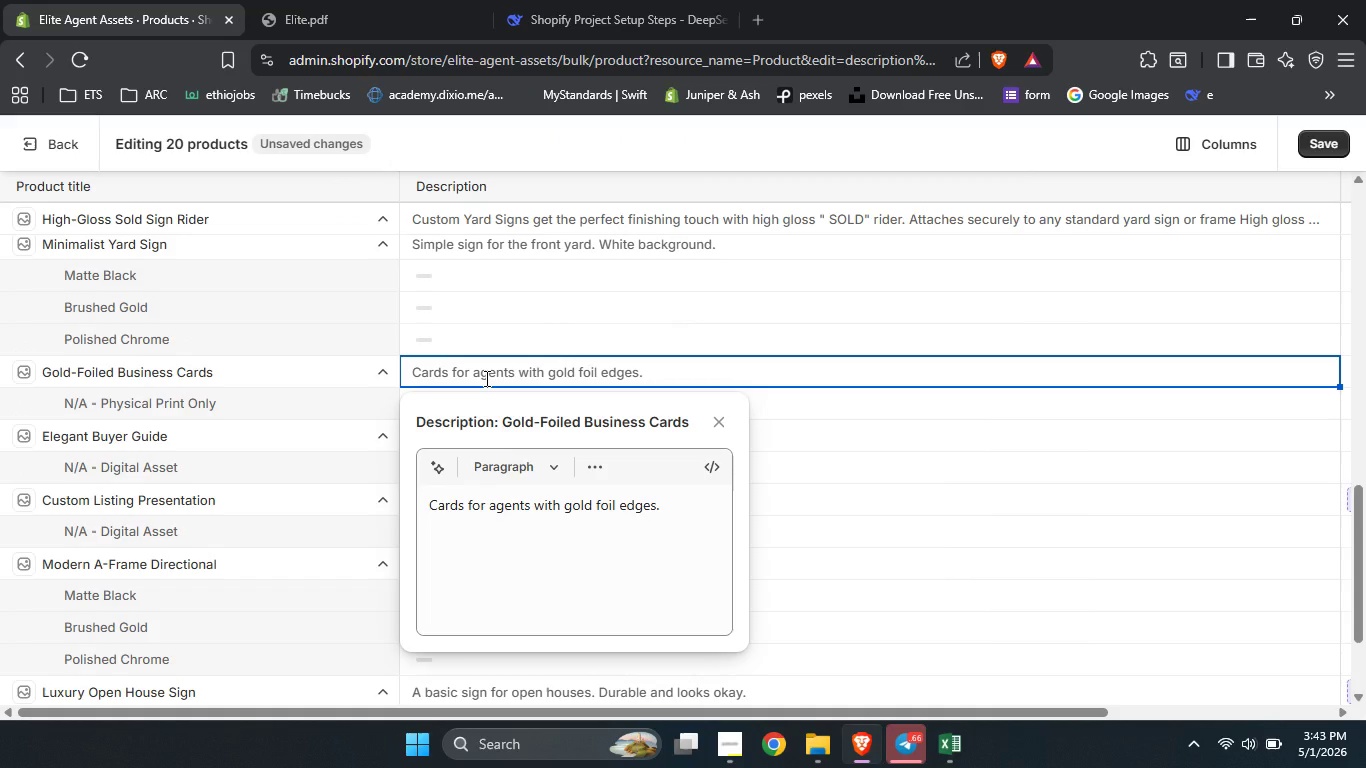 
double_click([464, 253])
 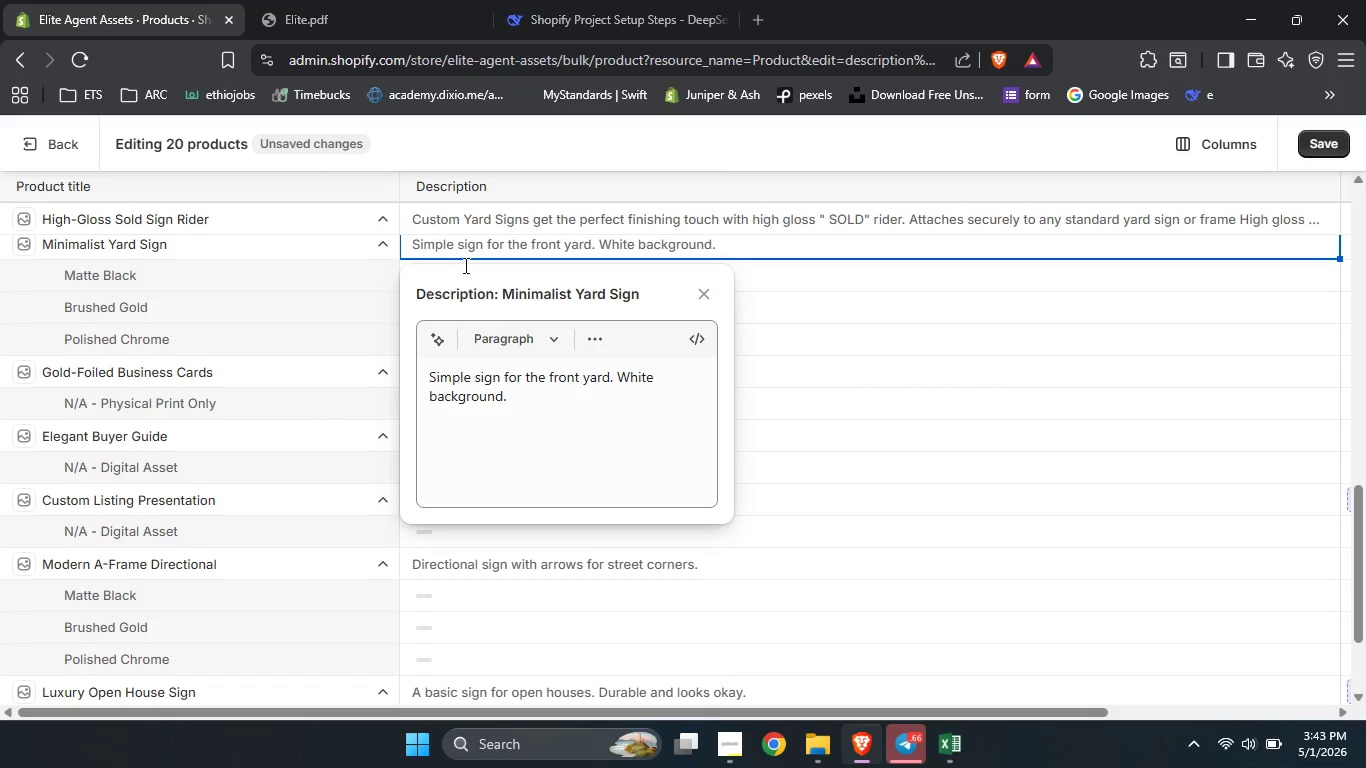 
left_click([475, 414])
 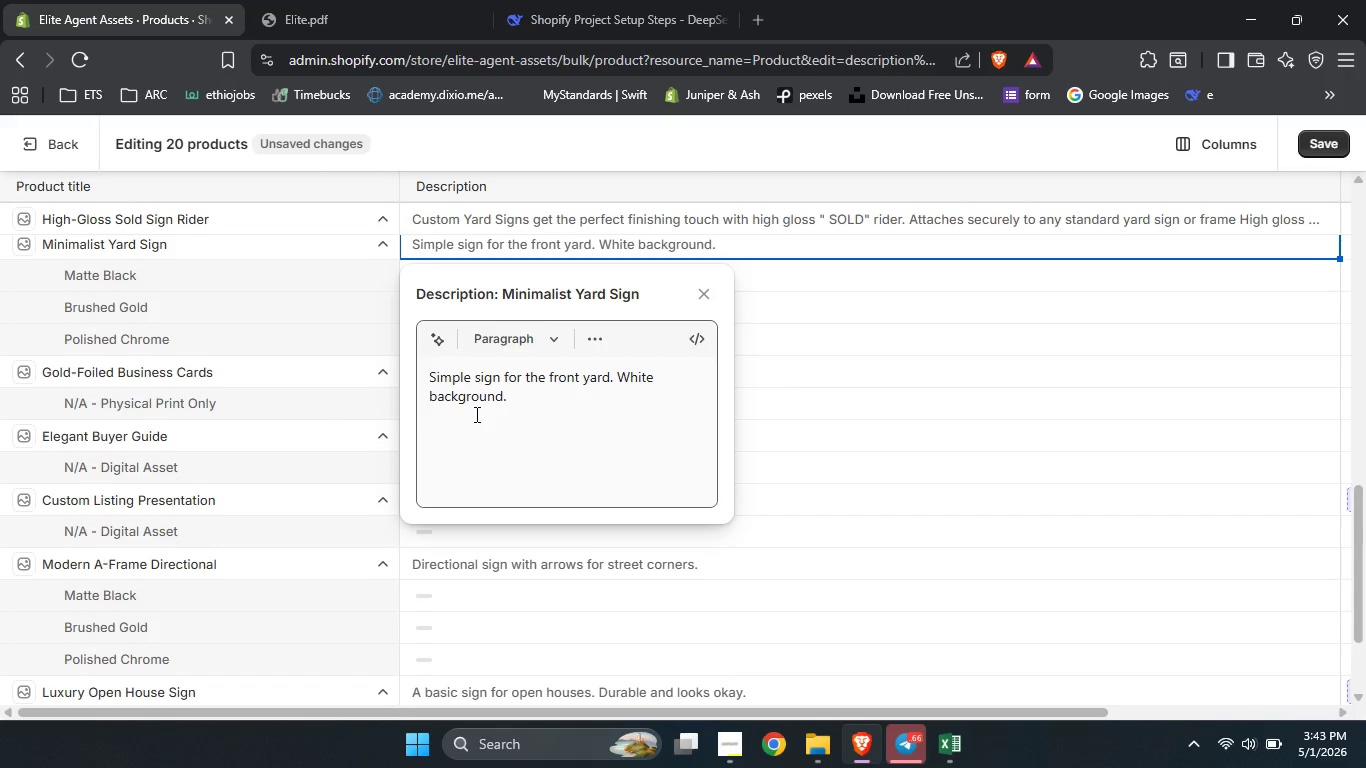 
key(Control+A)
 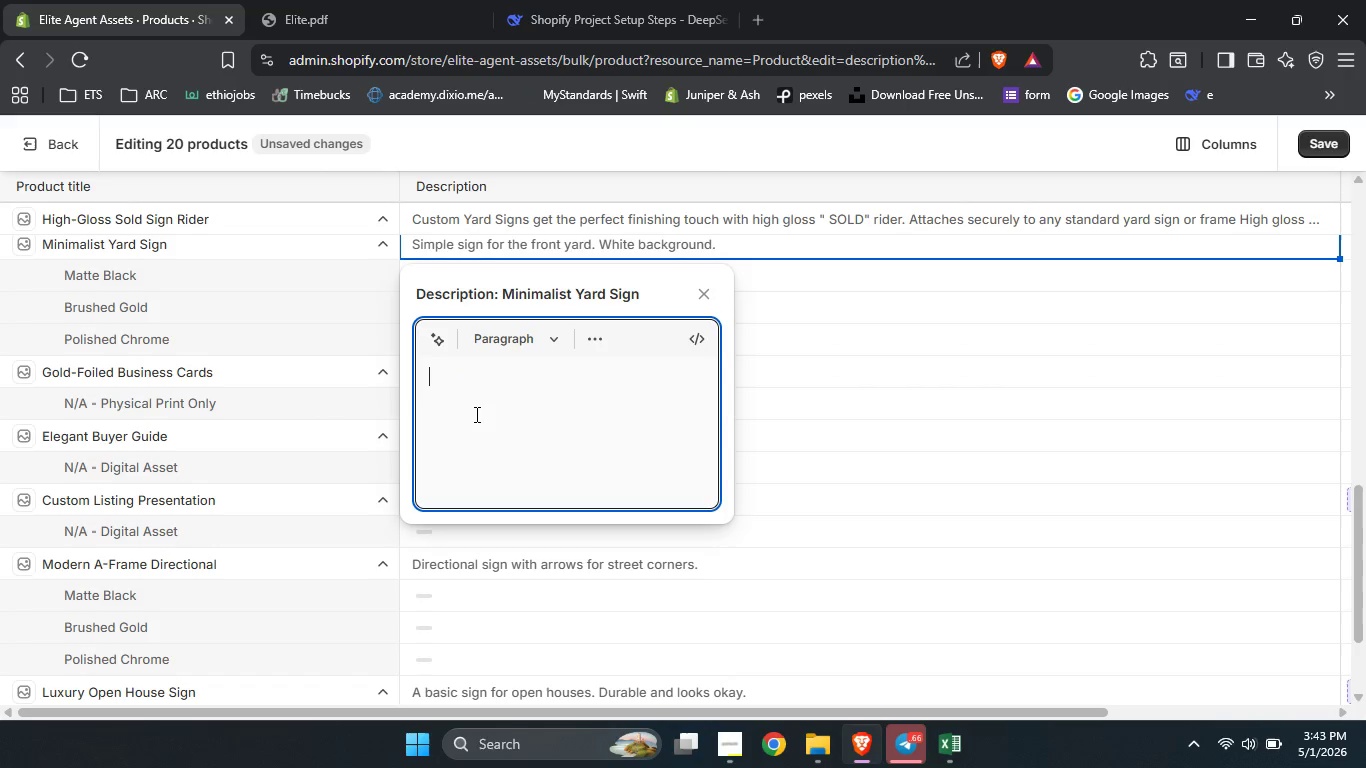 
key(Backspace)
type(Custom Yard)
 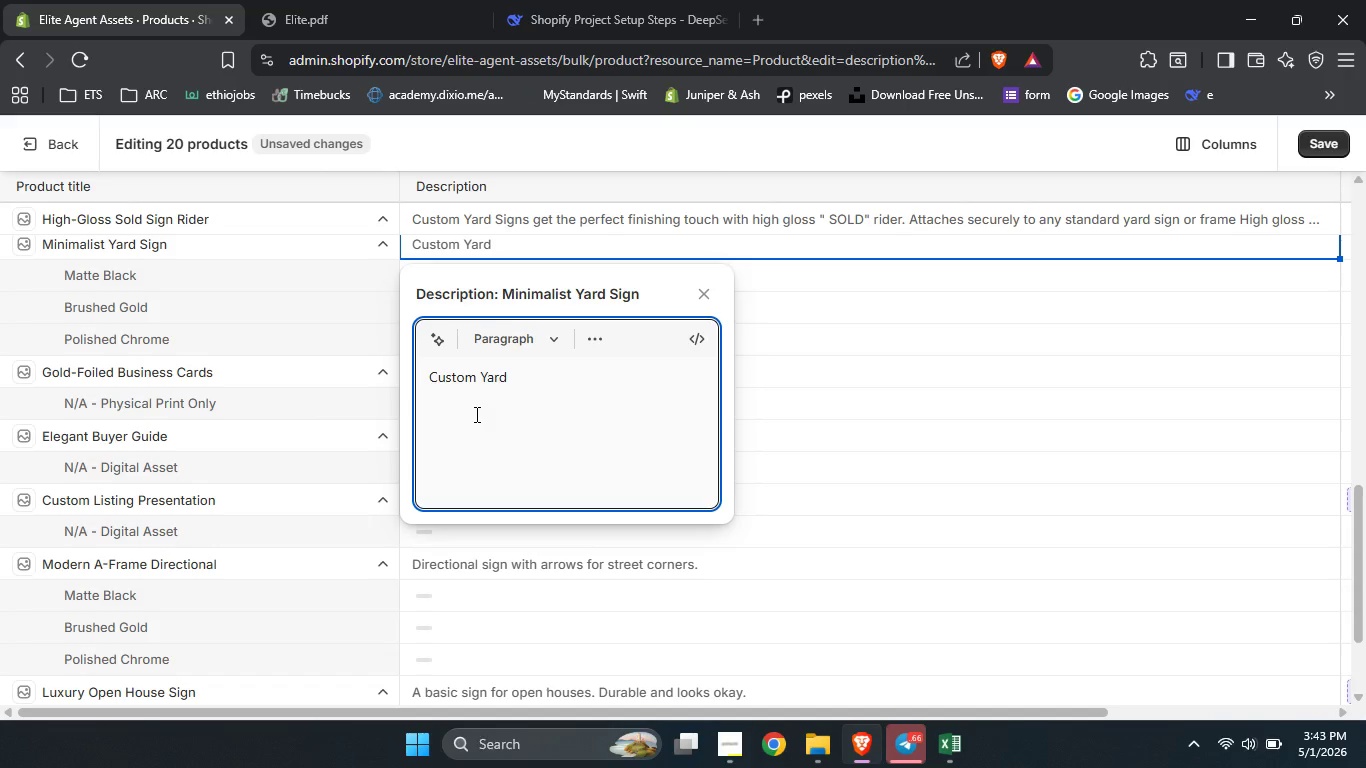 
wait(6.52)
 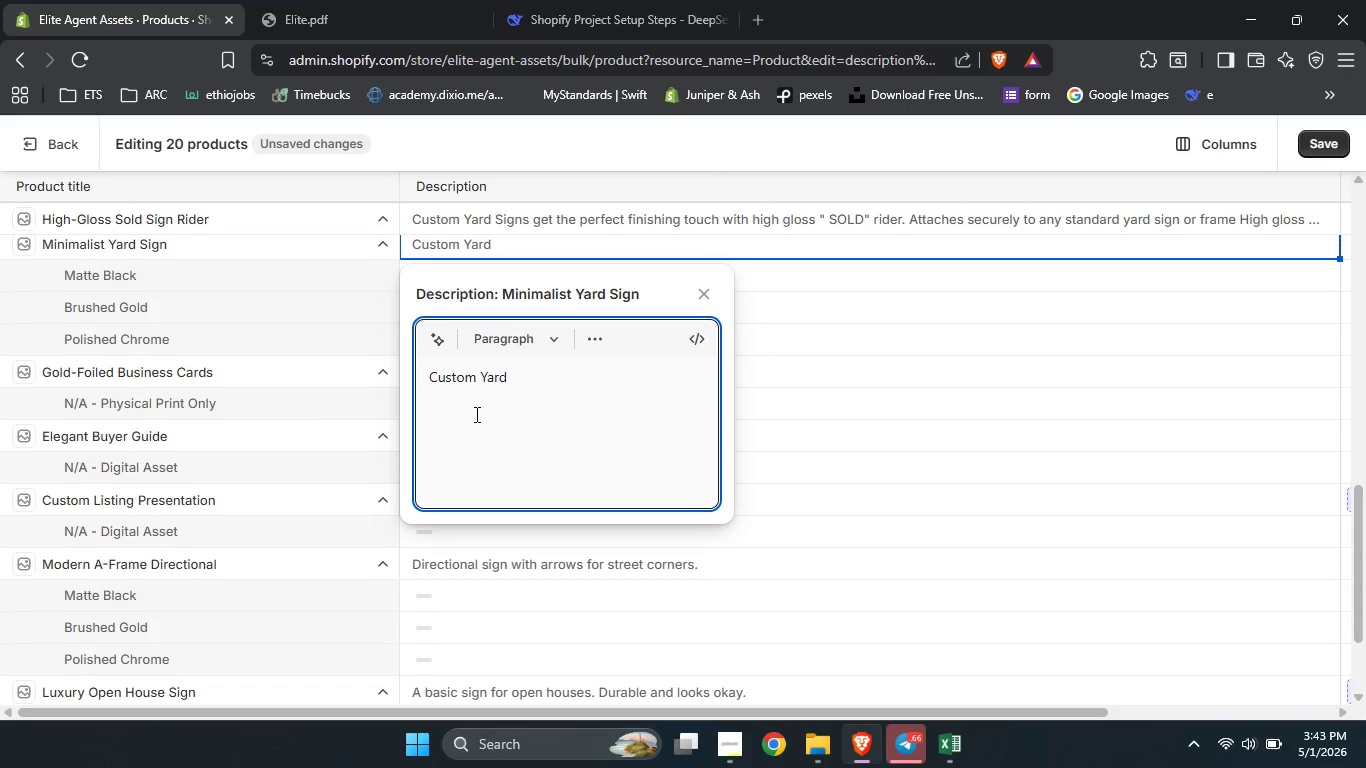 
type( Signs that combine minimalist design with premium materilas )
key(Backspace)
key(Backspace)
key(Backspace)
key(Backspace)
key(Backspace)
type(ials )
key(Backspace)
type(. )
 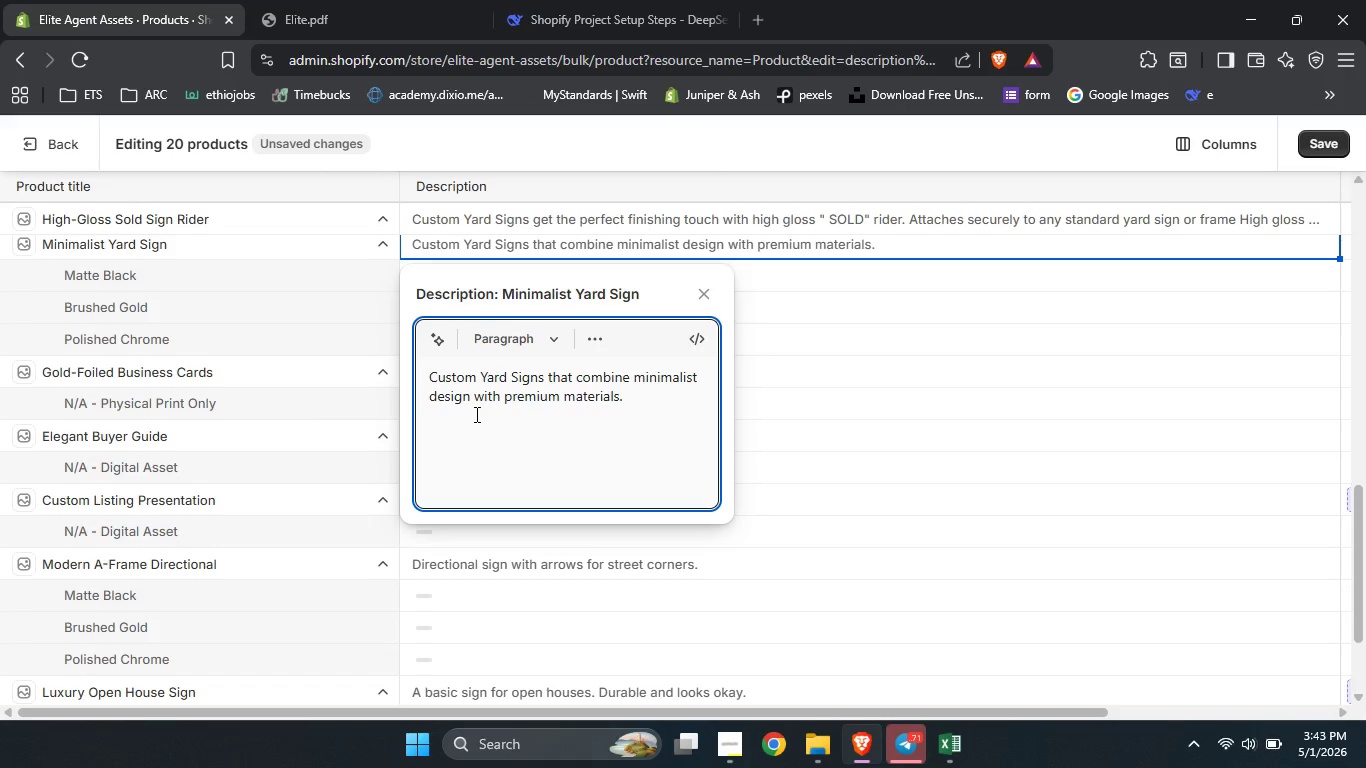 
key(Enter)
 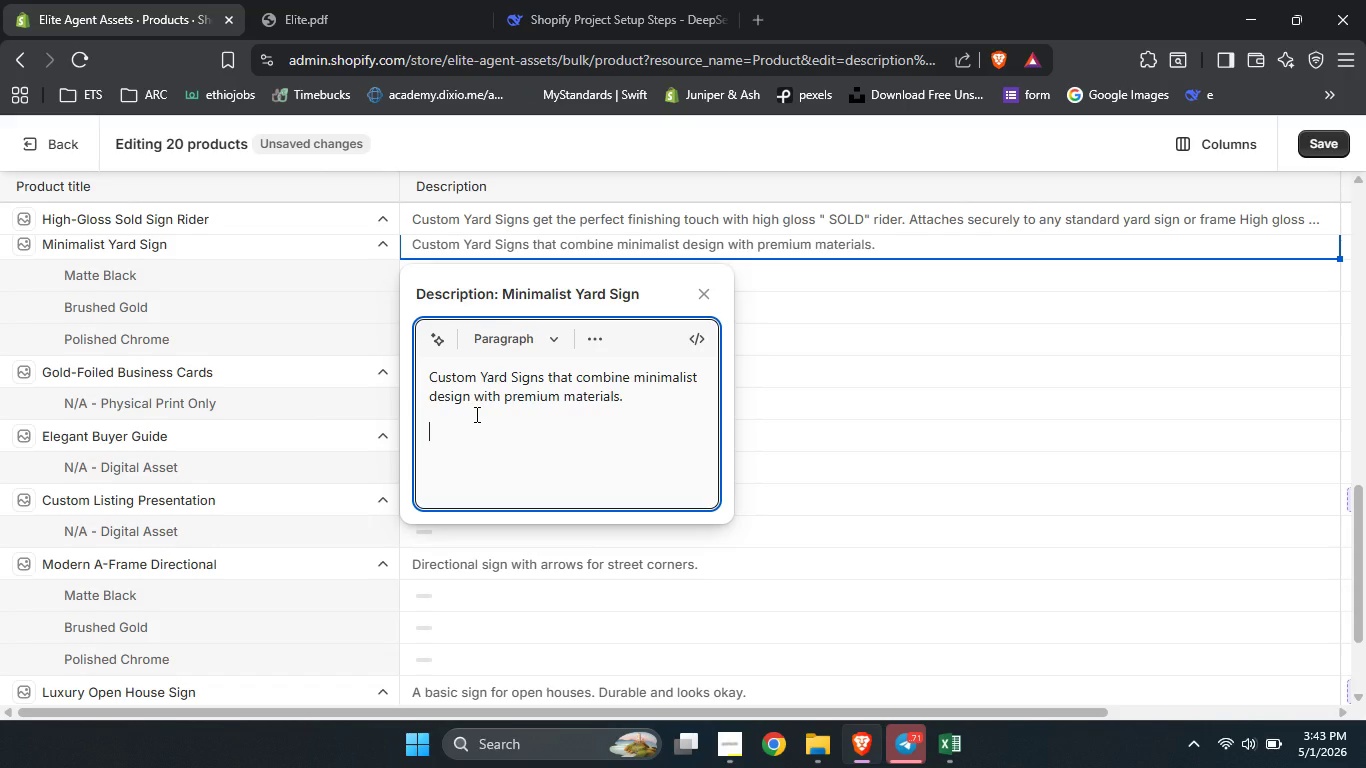 
type(Clean white backgroung)
key(Backspace)
type(d perfect for luxury neighnorhood )
 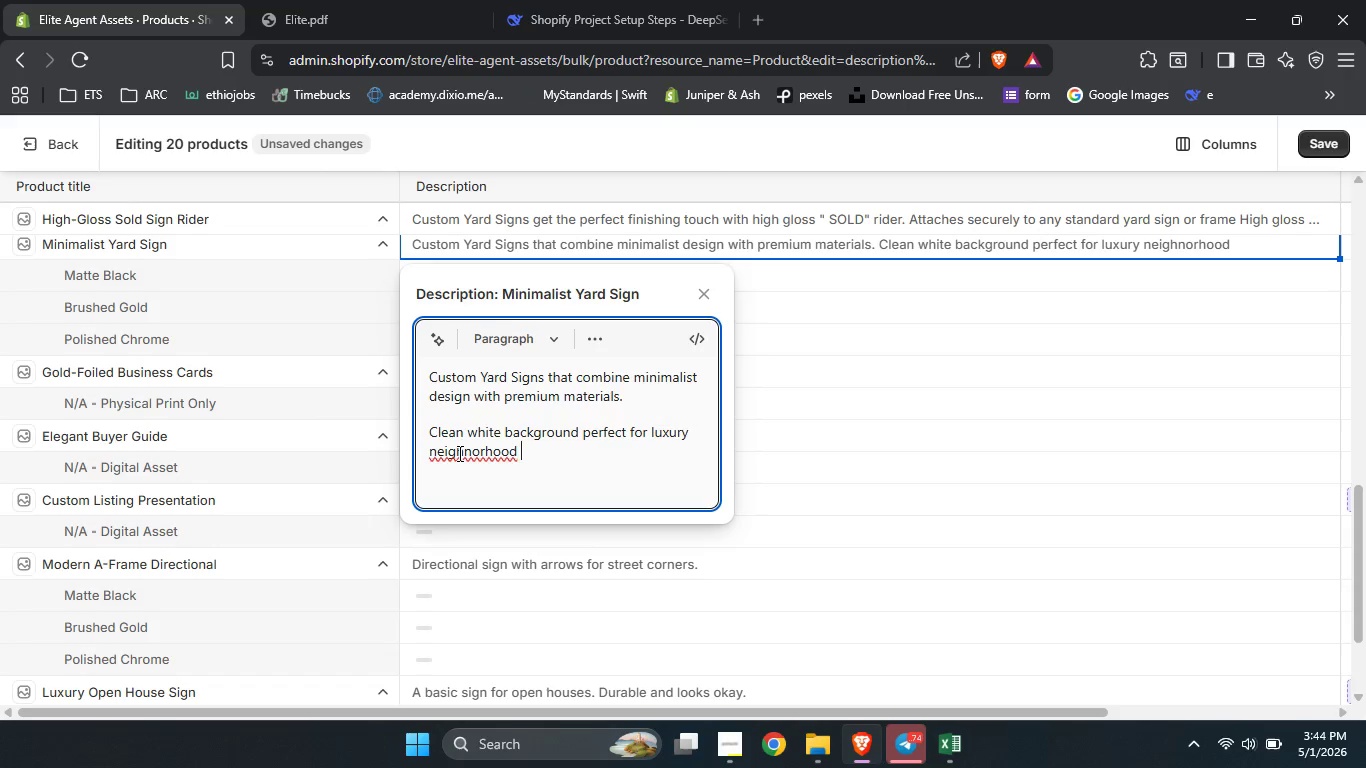 
left_click([464, 450])
 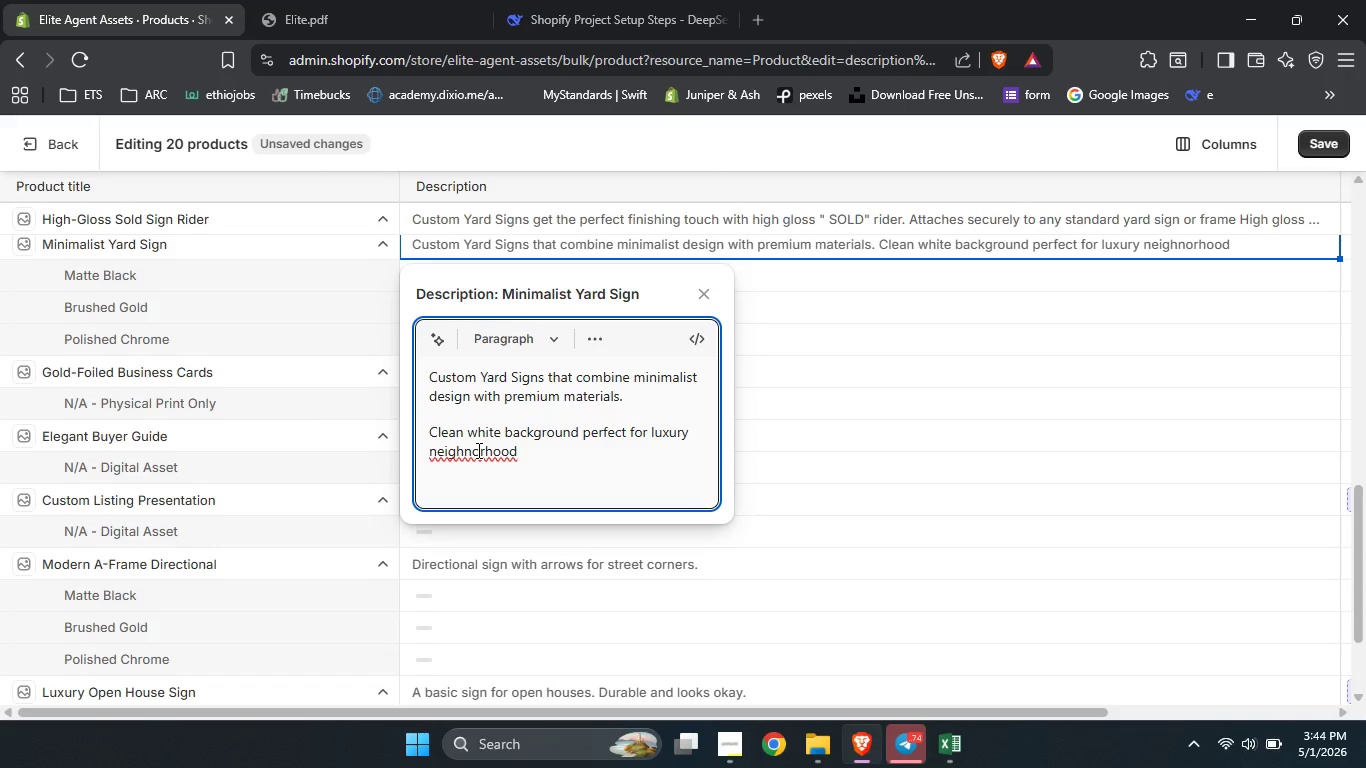 
left_click([477, 450])
 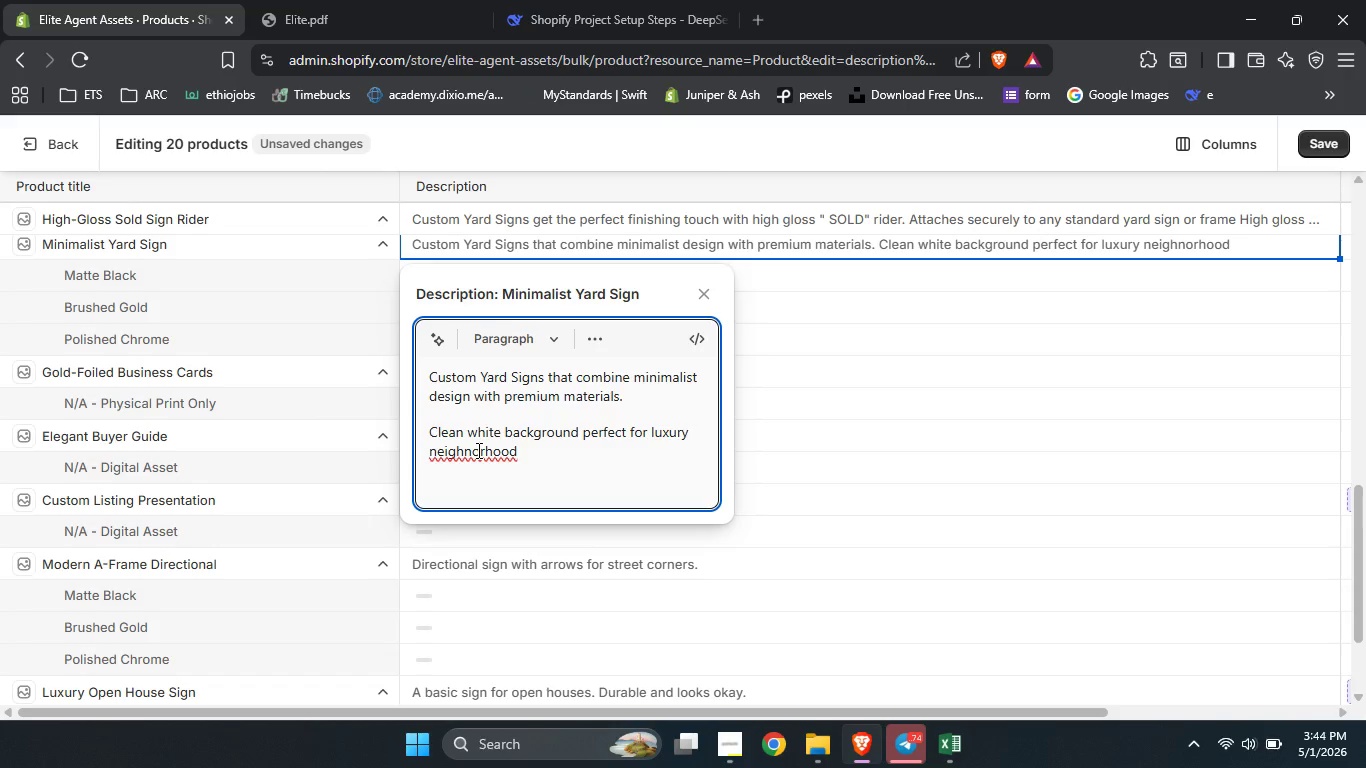 
key(ArrowLeft)
 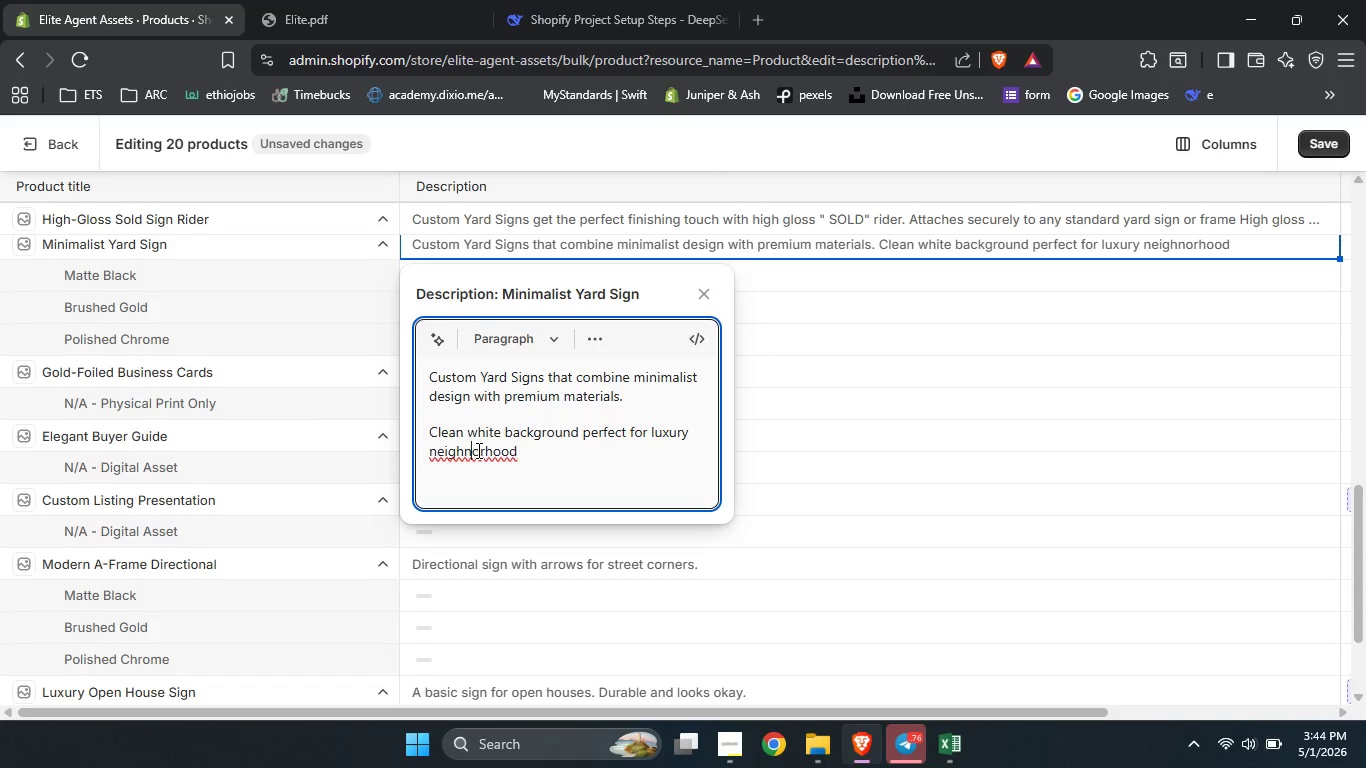 
key(Backspace)
 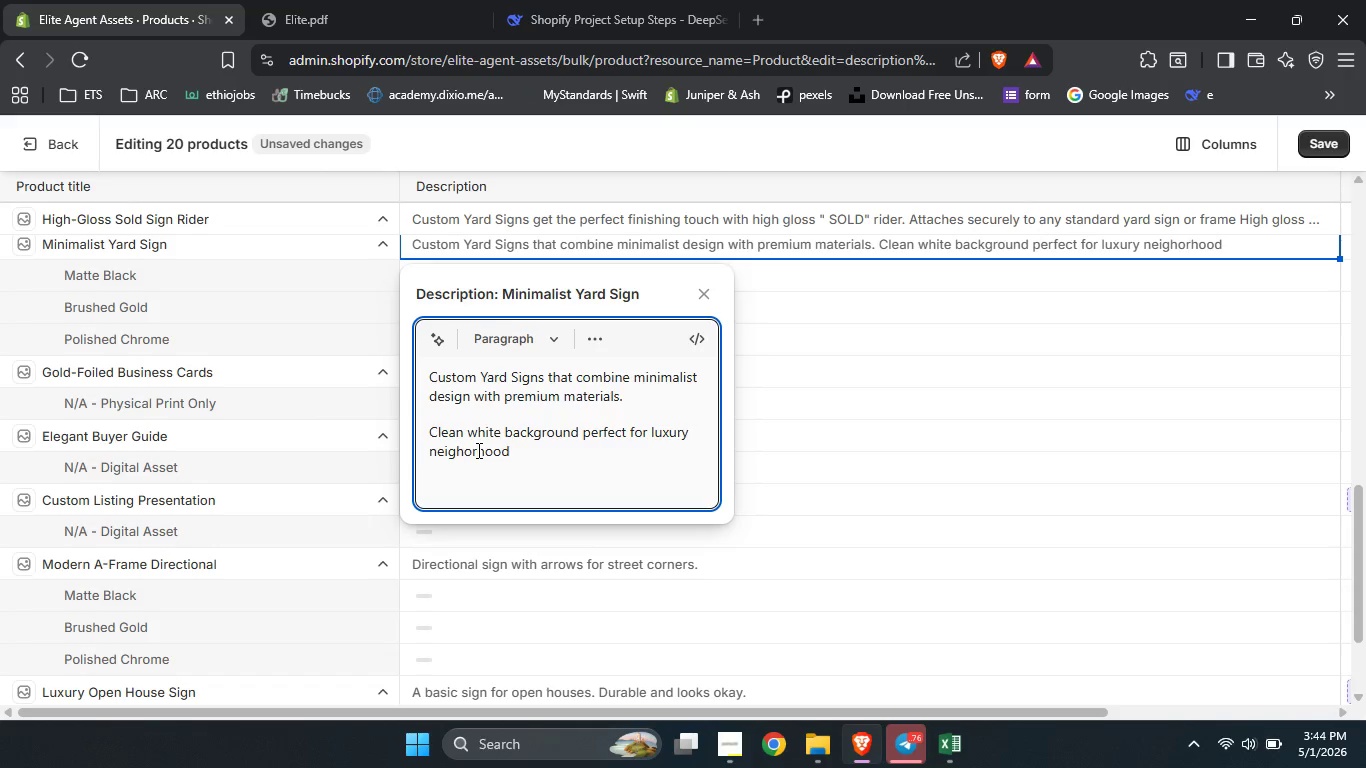 
key(B)
 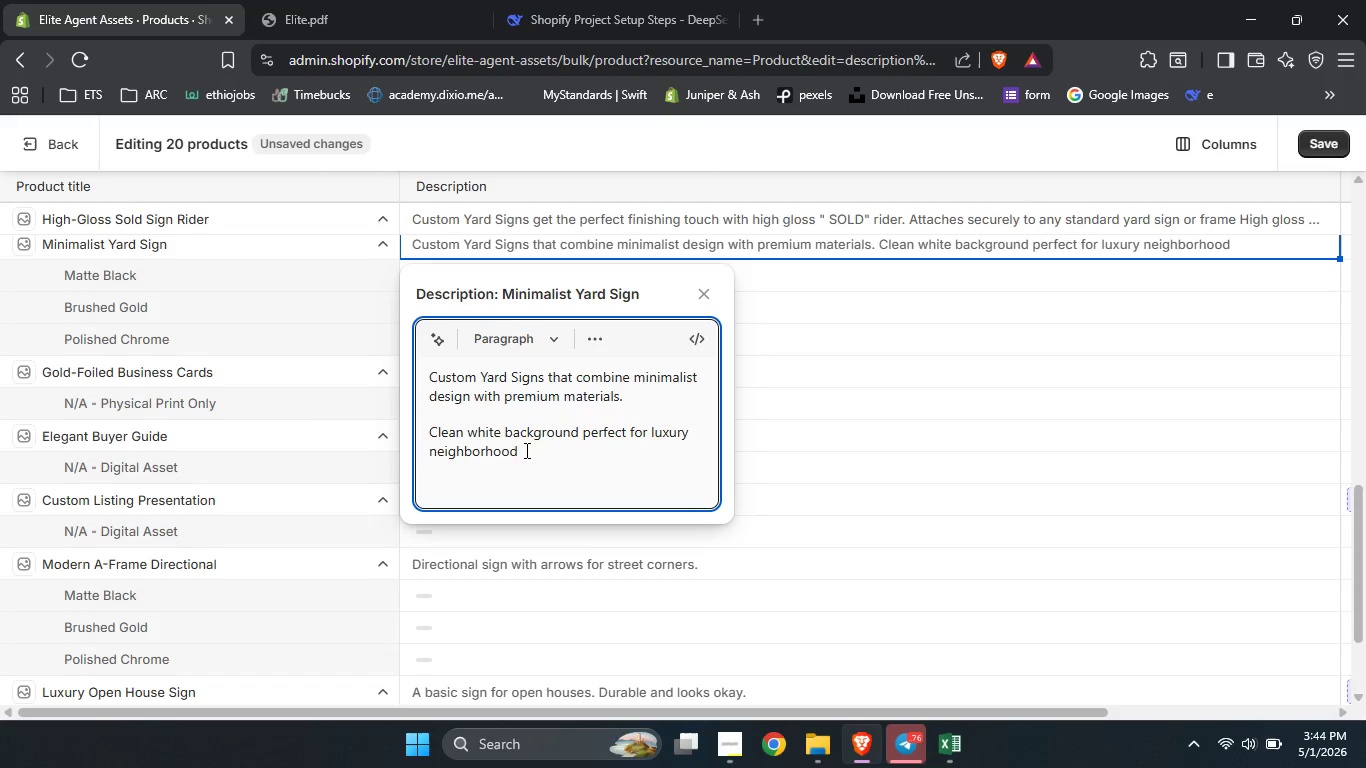 
left_click([530, 450])
 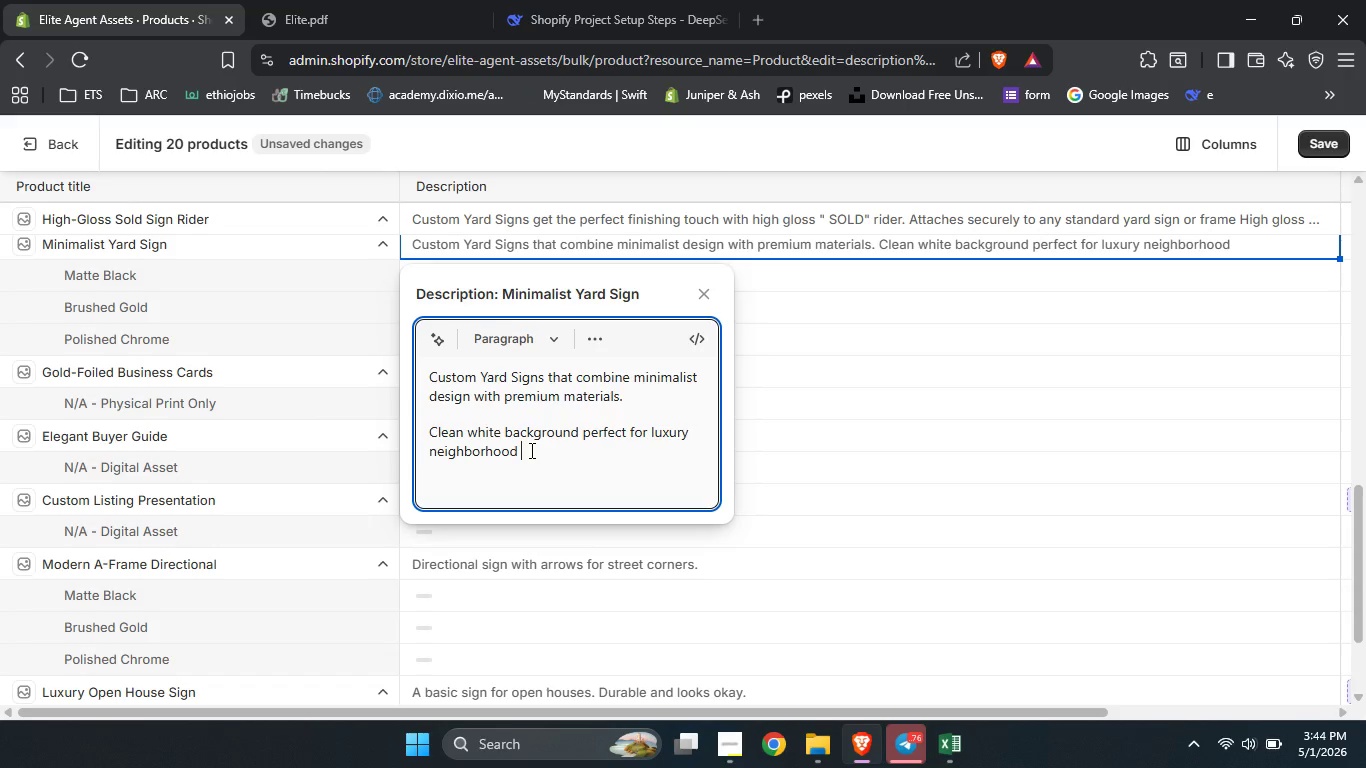 
key(Backspace)
type(s with sr)
key(Backspace)
type(trict HOA rules)
 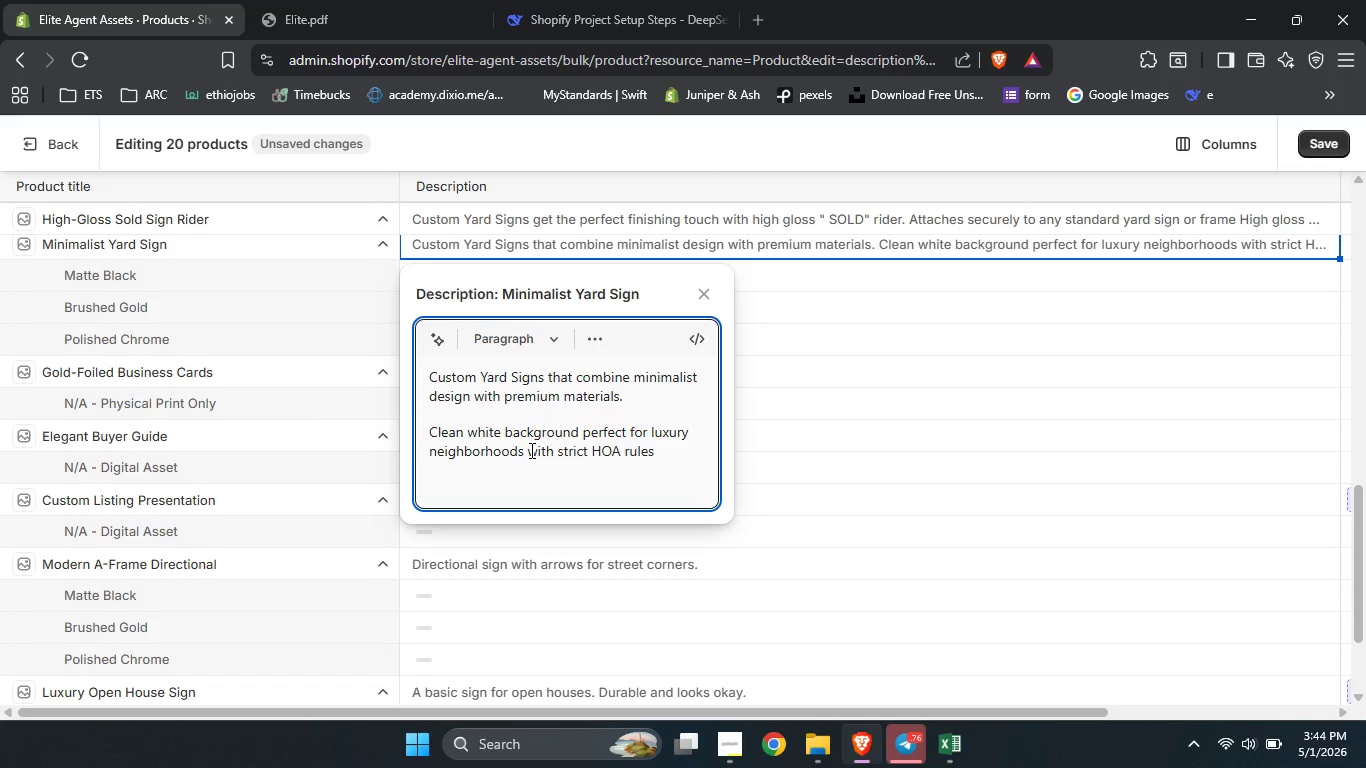 
key(Enter)
 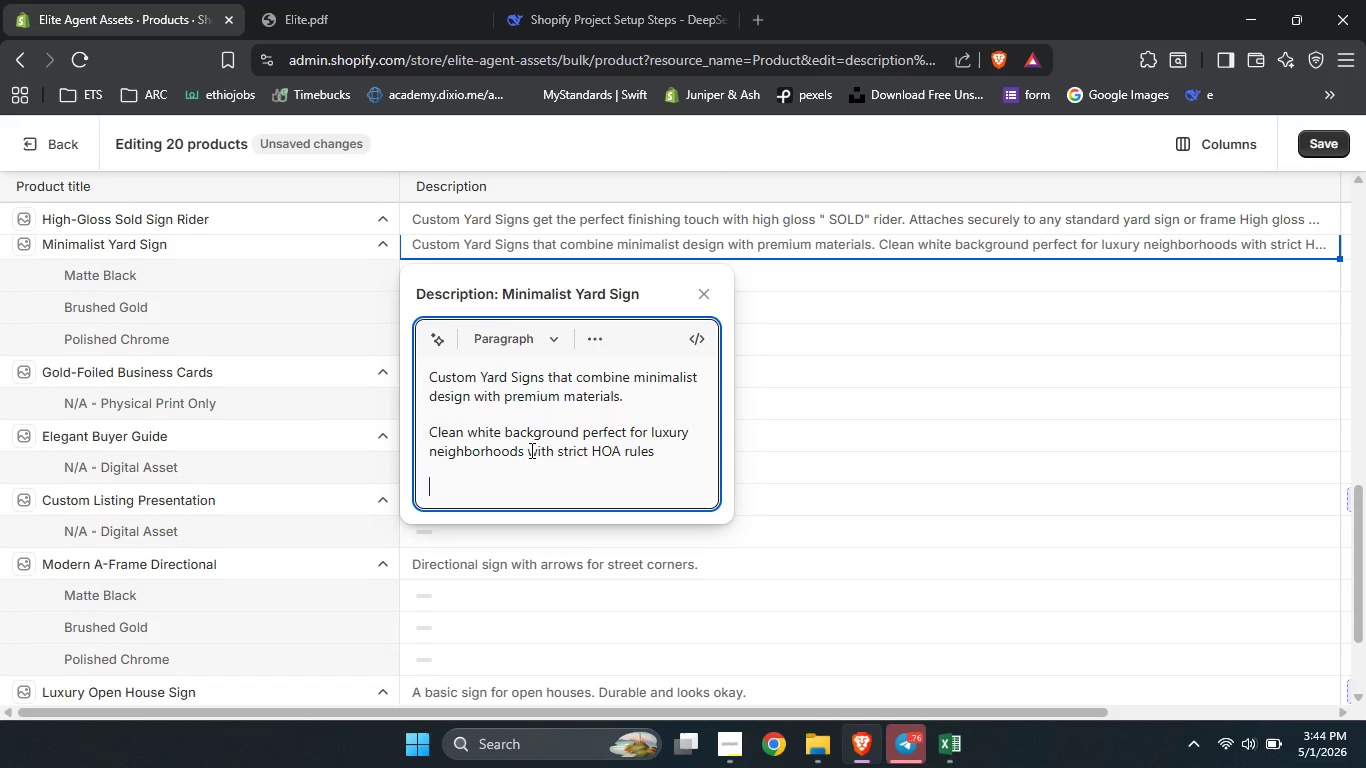 
type(Choose from Brushed Gold, Matte Black, or Polished Chrome frame)
 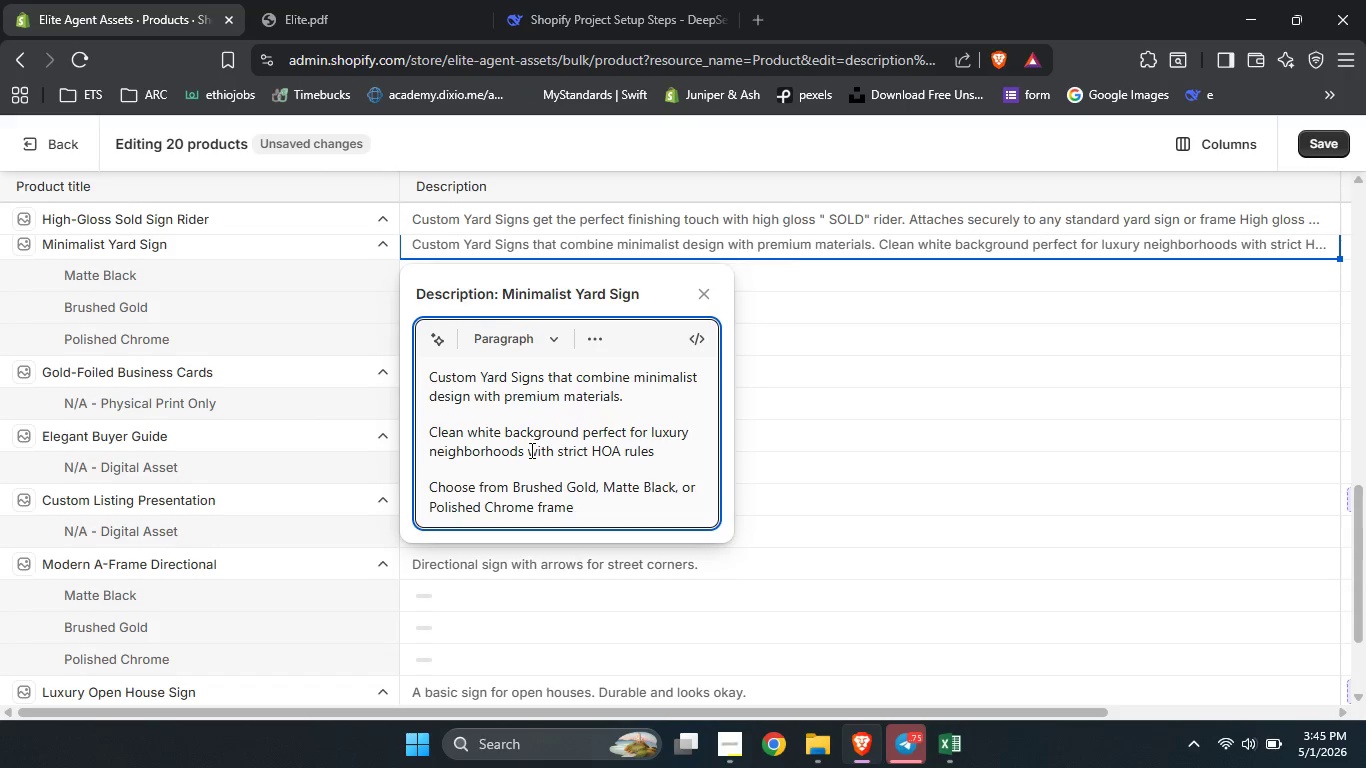 
key(Enter)
 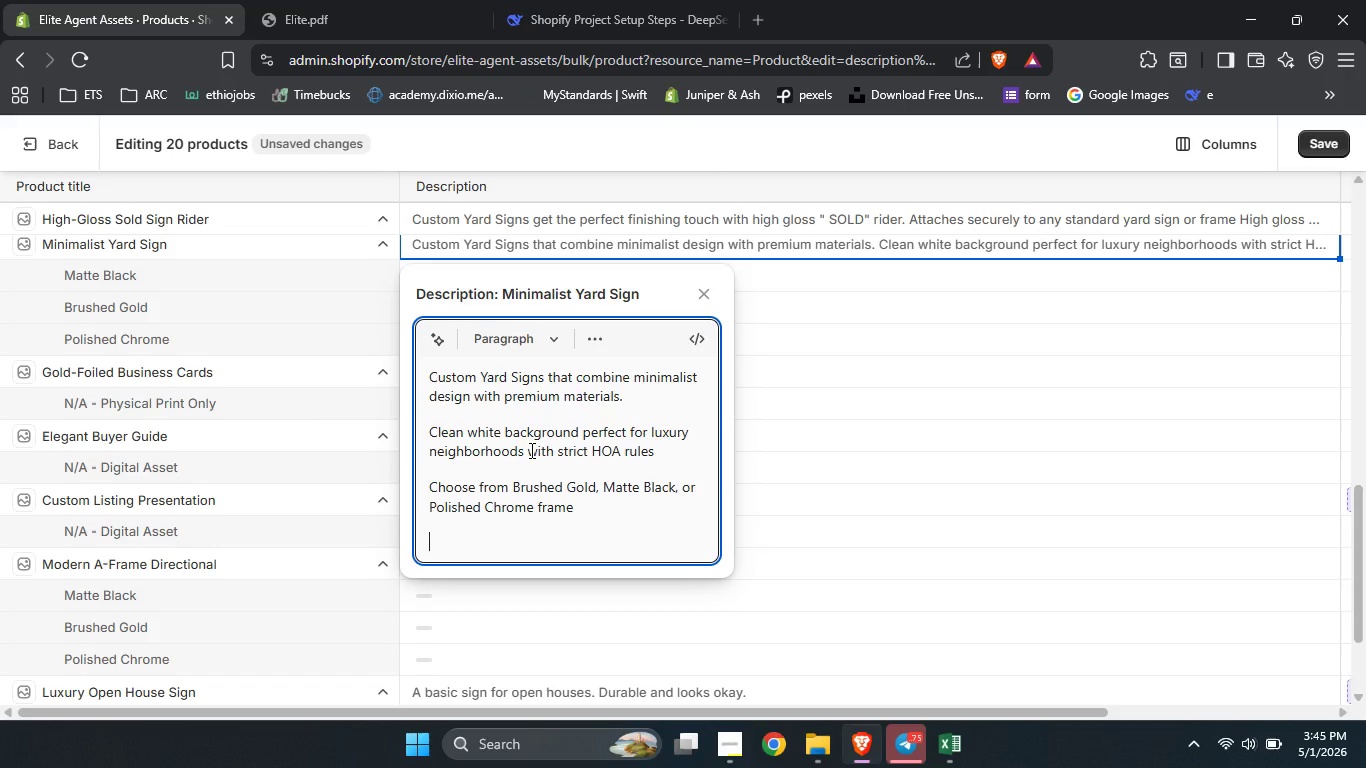 
hold_key(key=ShiftLeft, duration=1.5)
 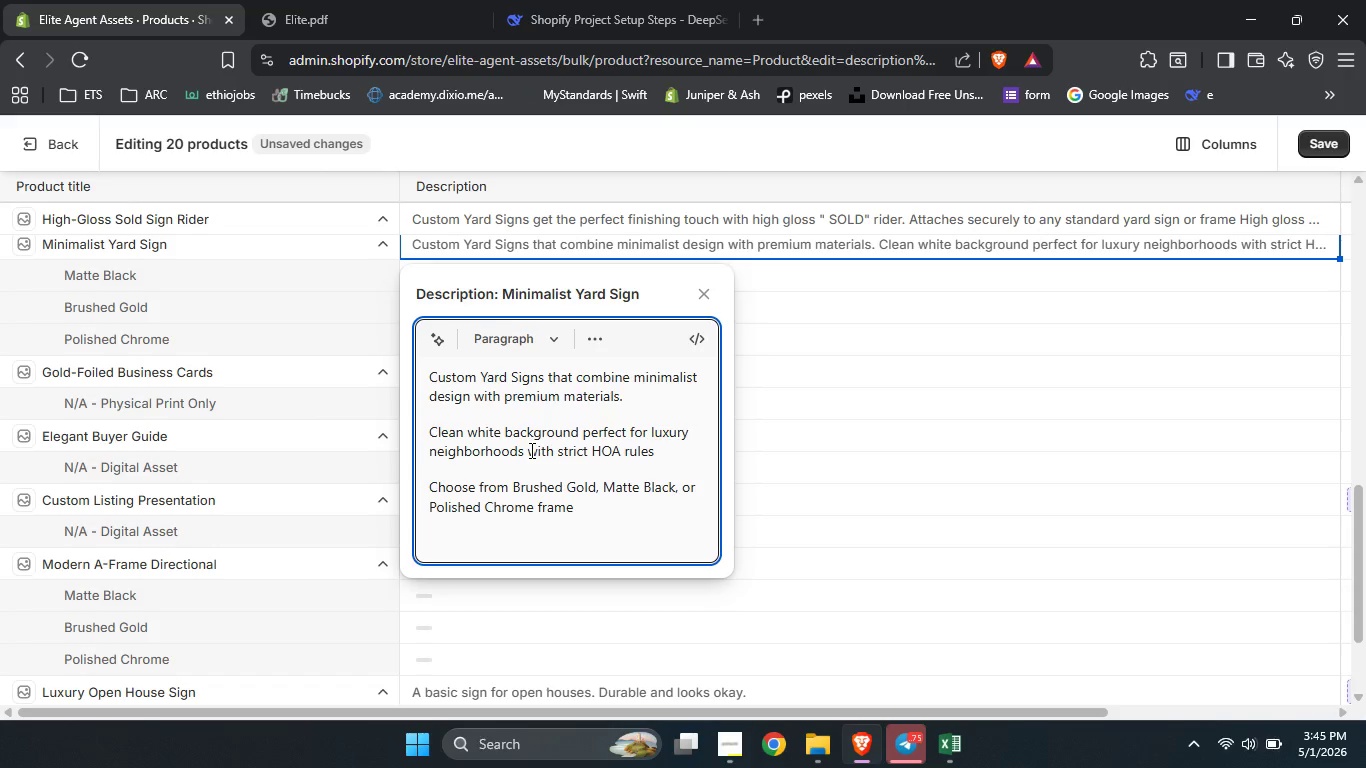 
type(Weather proof I)
key(Backspace)
type(UV printings )
key(Backspace)
key(Backspace)
type( won't fade or yellow )
key(Backspace)
 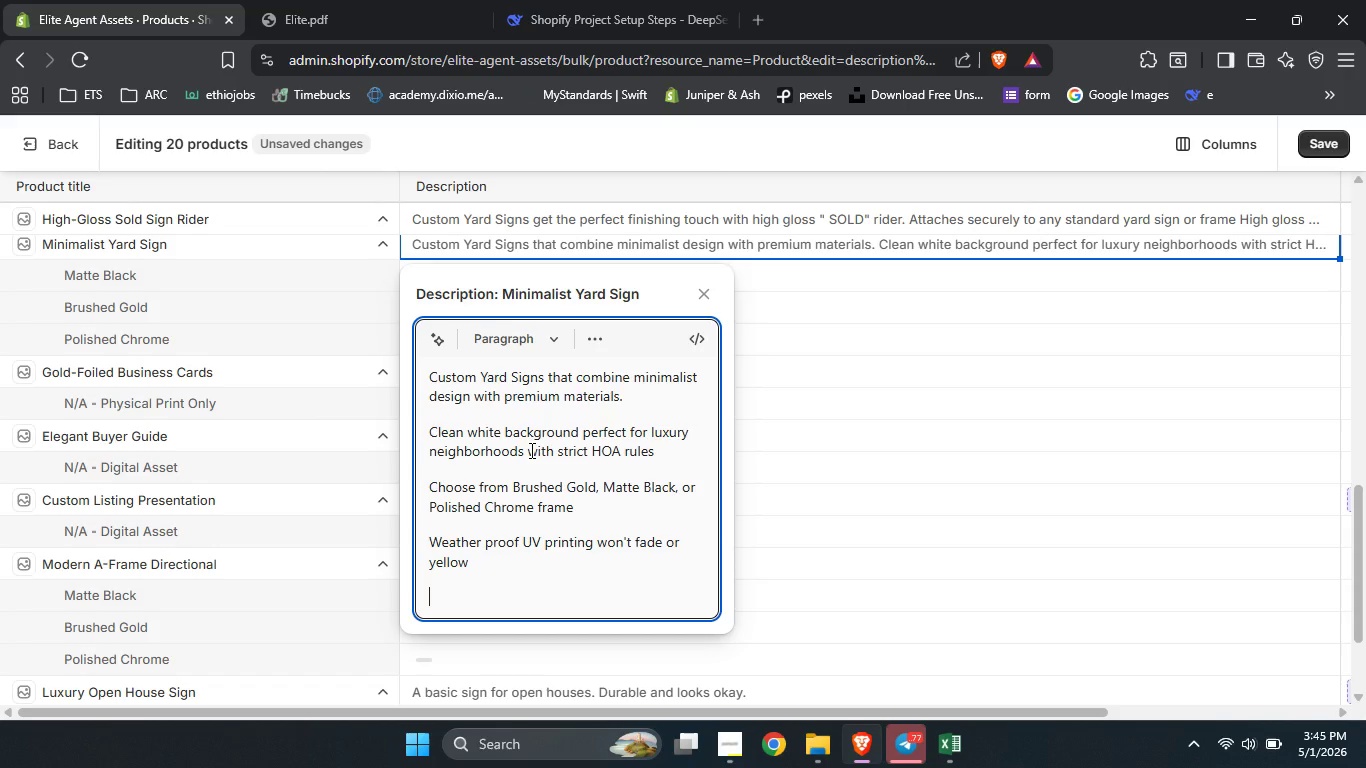 
 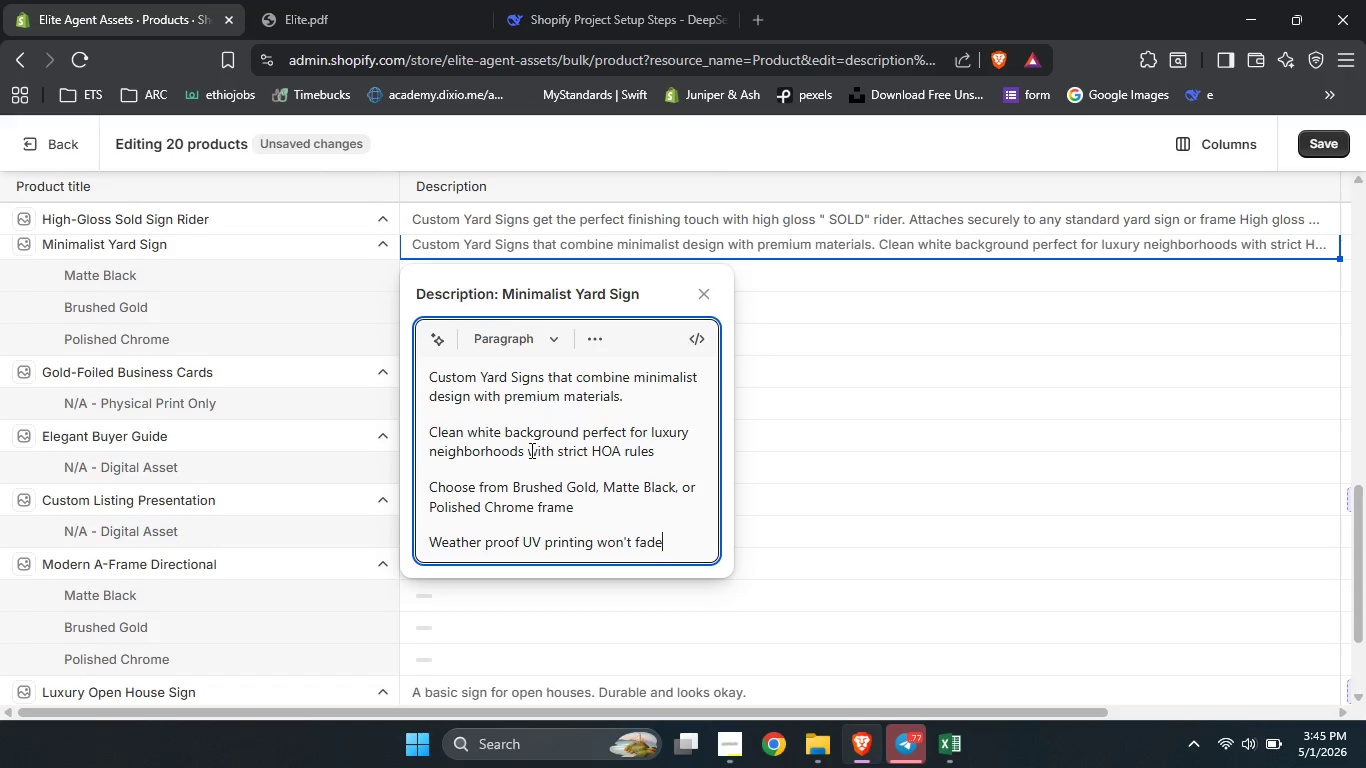 
key(Enter)
 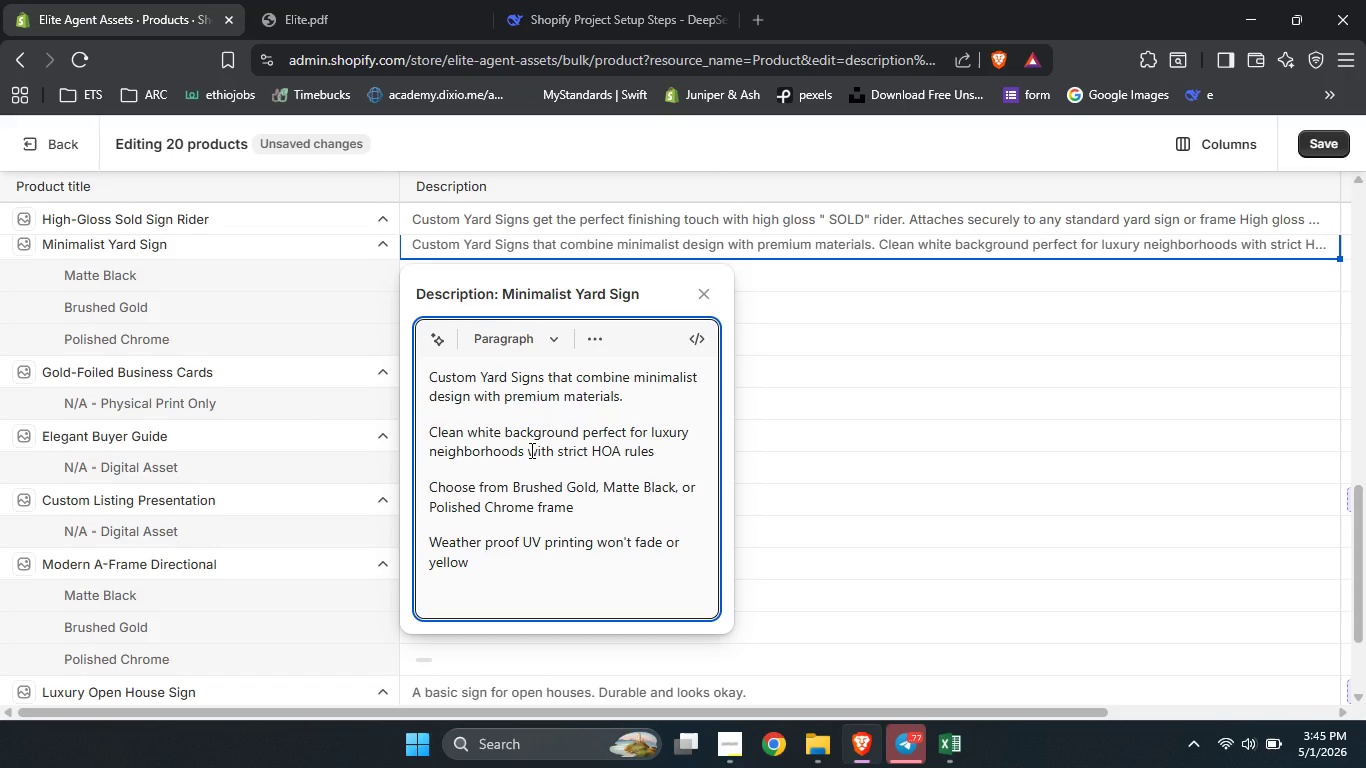 
hold_key(key=ShiftLeft, duration=1.5)
 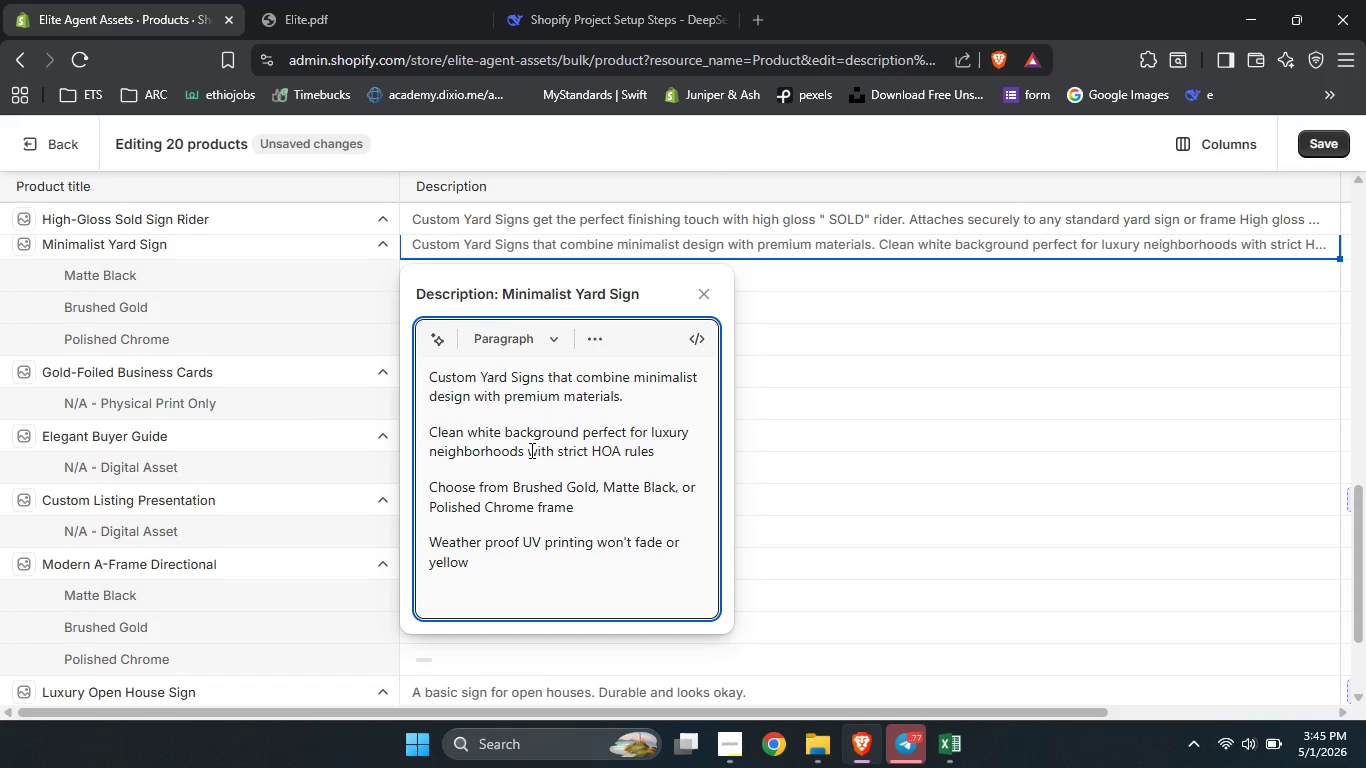 
type(Easy stal)
key(Backspace)
type(ke installations )
key(Backspace)
key(Backspace)
type( no tools required )
key(Backspace)
 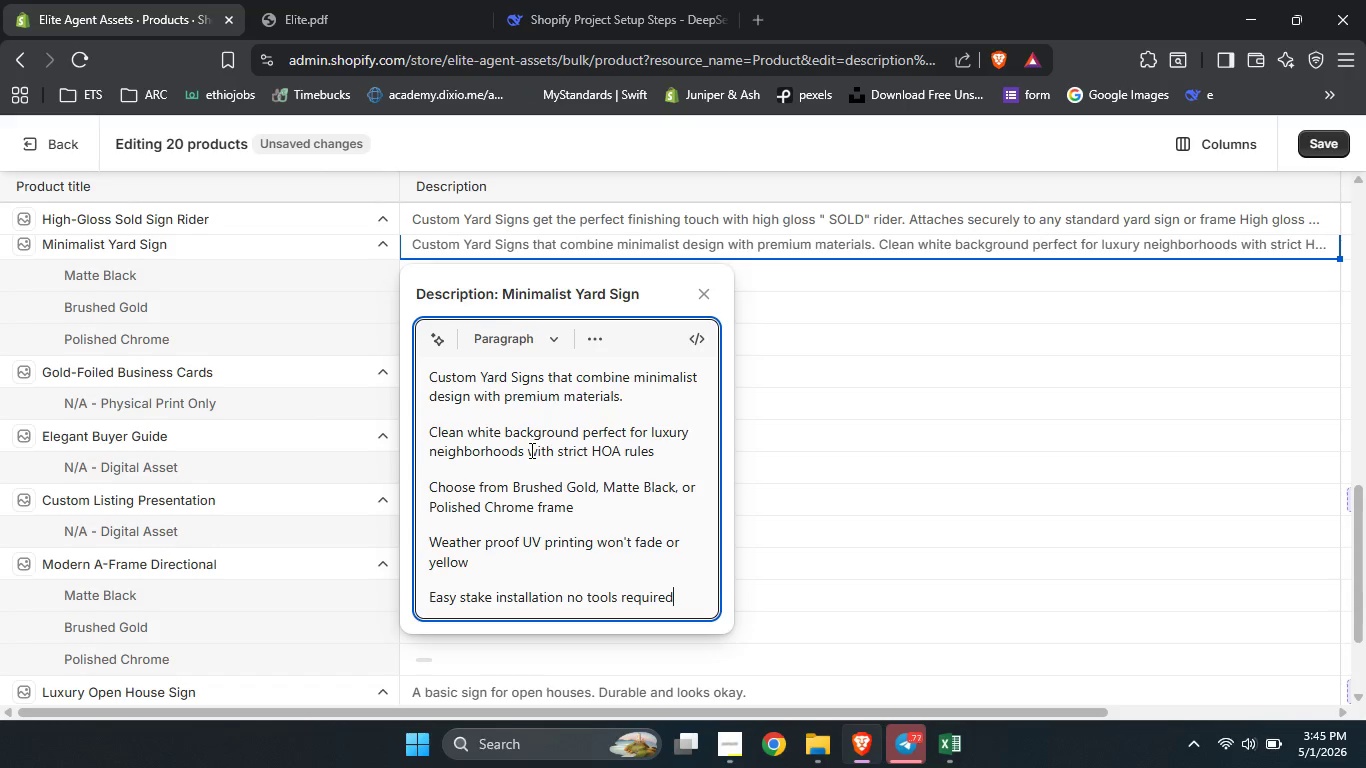 
key(Enter)
 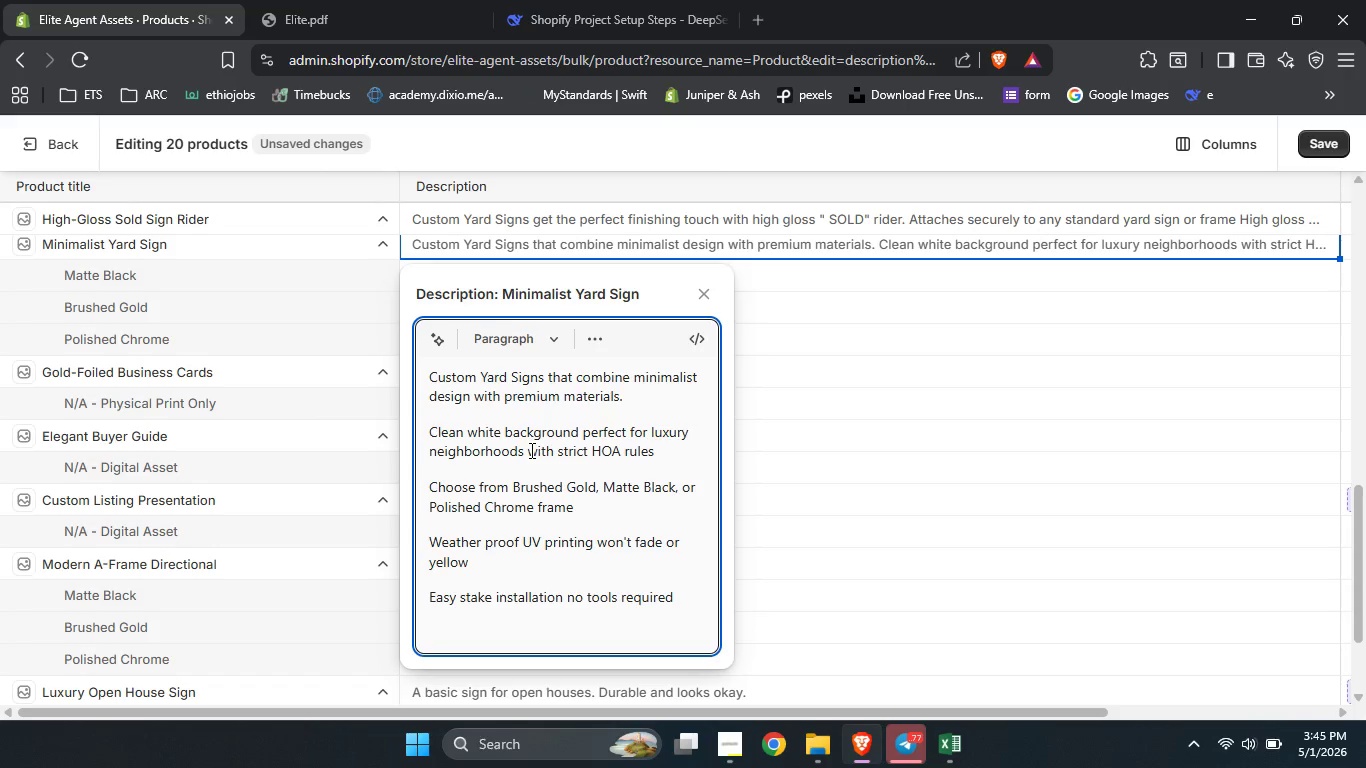 
type(Your listing )
key(Backspace)
type(s deserve custom yard signs yhat )
key(Backspace)
key(Backspace)
key(Backspace)
key(Backspace)
key(Backspace)
type(that whisper elegance)
 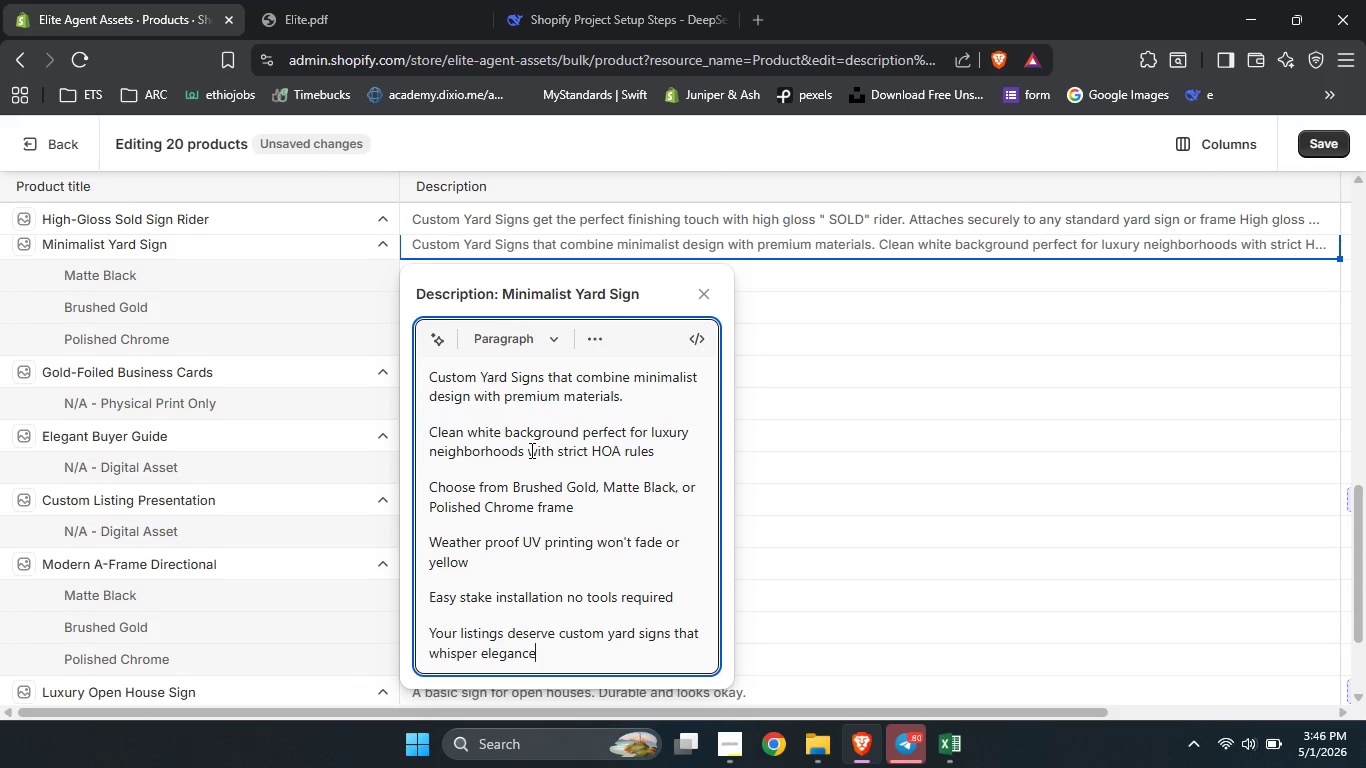 
wait(9.27)
 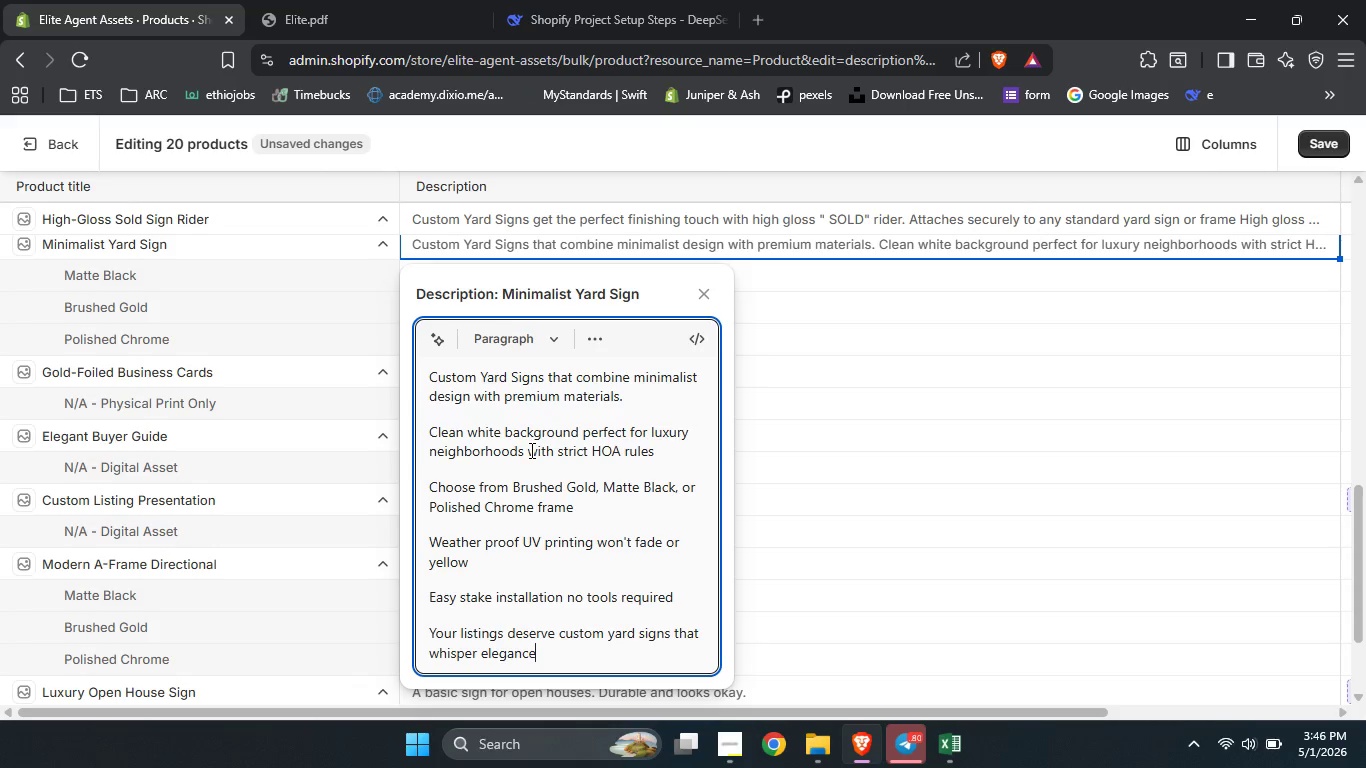 
type( while shouting " FO)
key(Backspace)
type(or Sale" )
key(Backspace)
type(. Order yours today)
 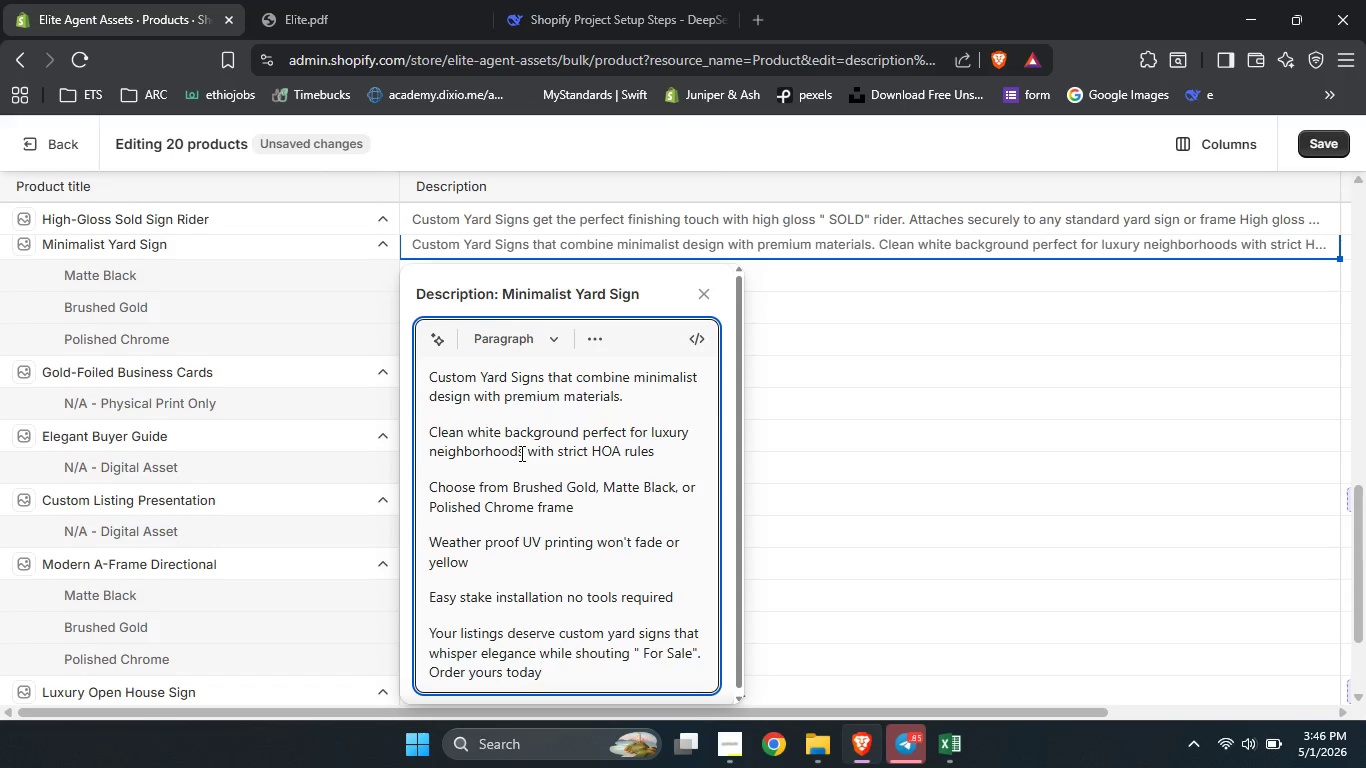 
left_click_drag(start_coordinate=[560, 631], to_coordinate=[670, 640])
 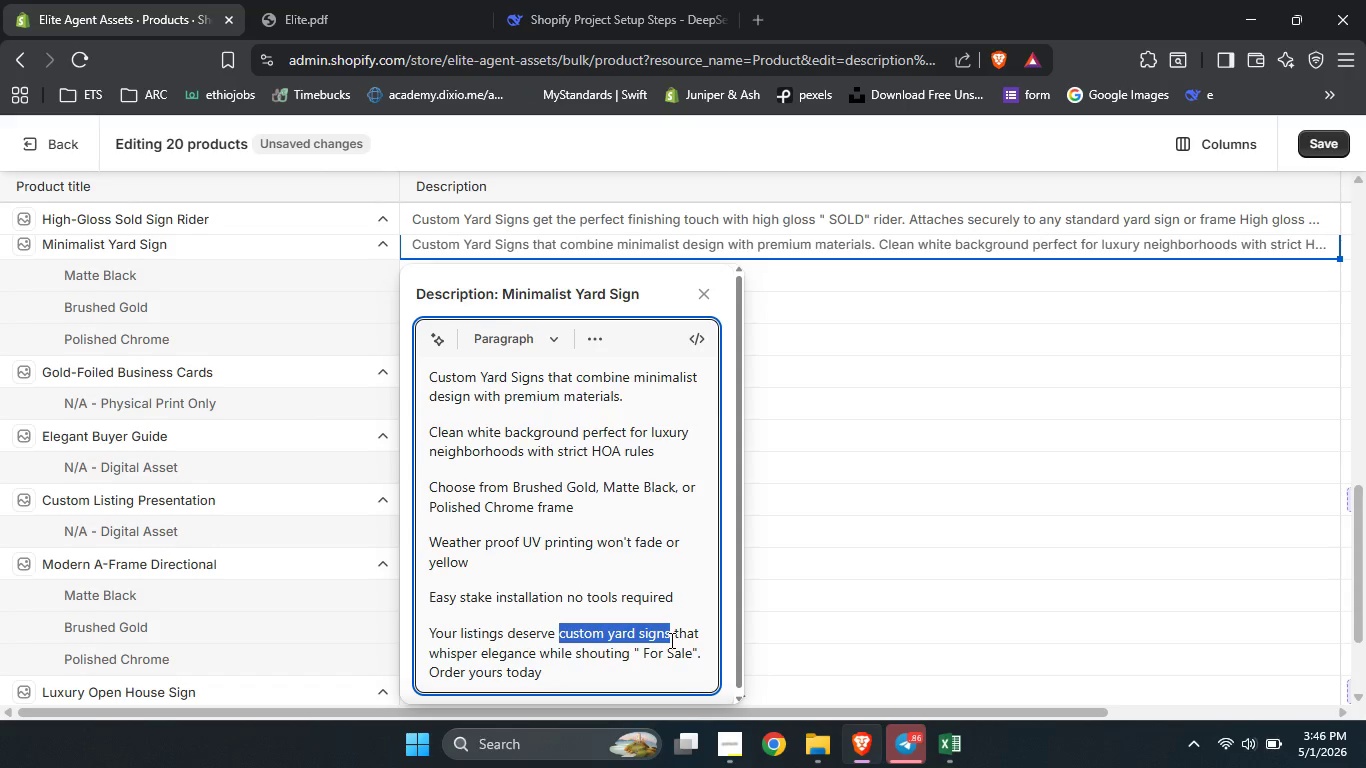 
key(Control+B)
 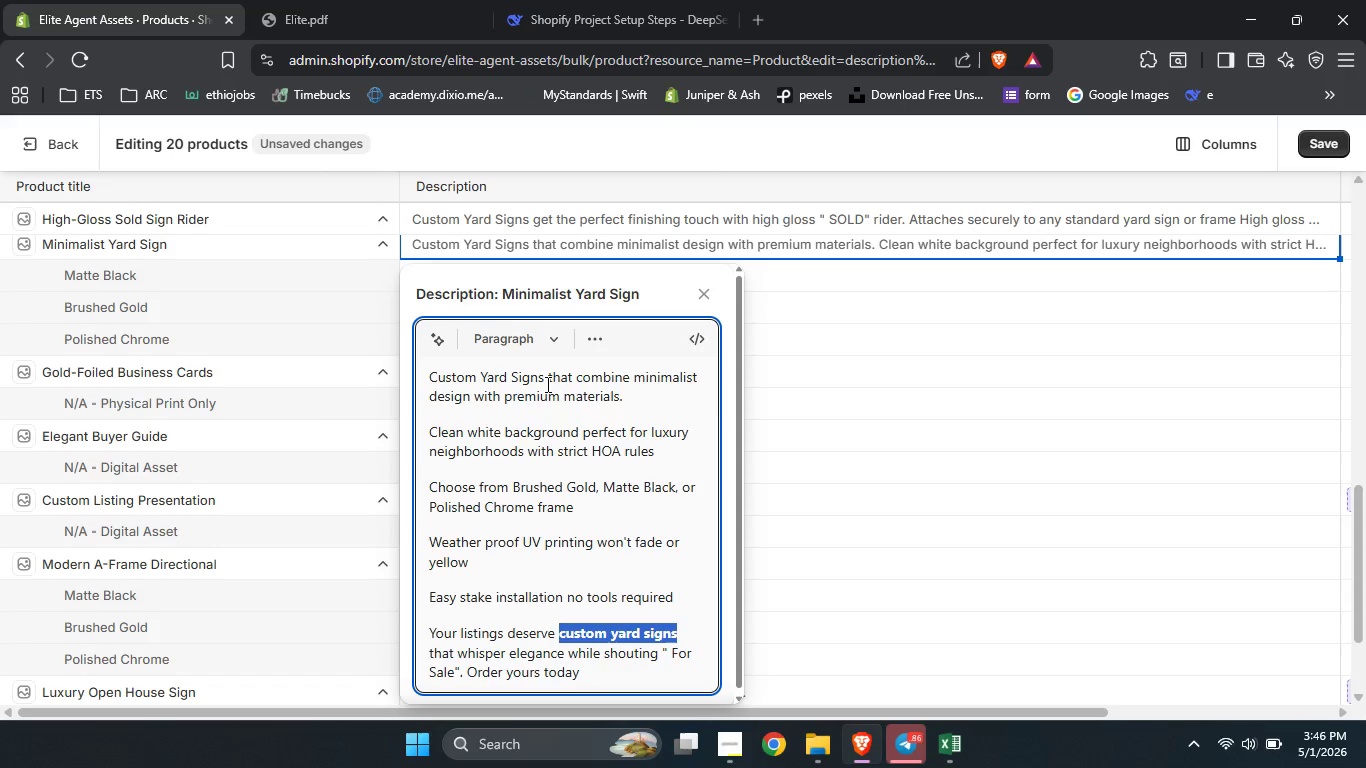 
left_click_drag(start_coordinate=[546, 380], to_coordinate=[414, 364])
 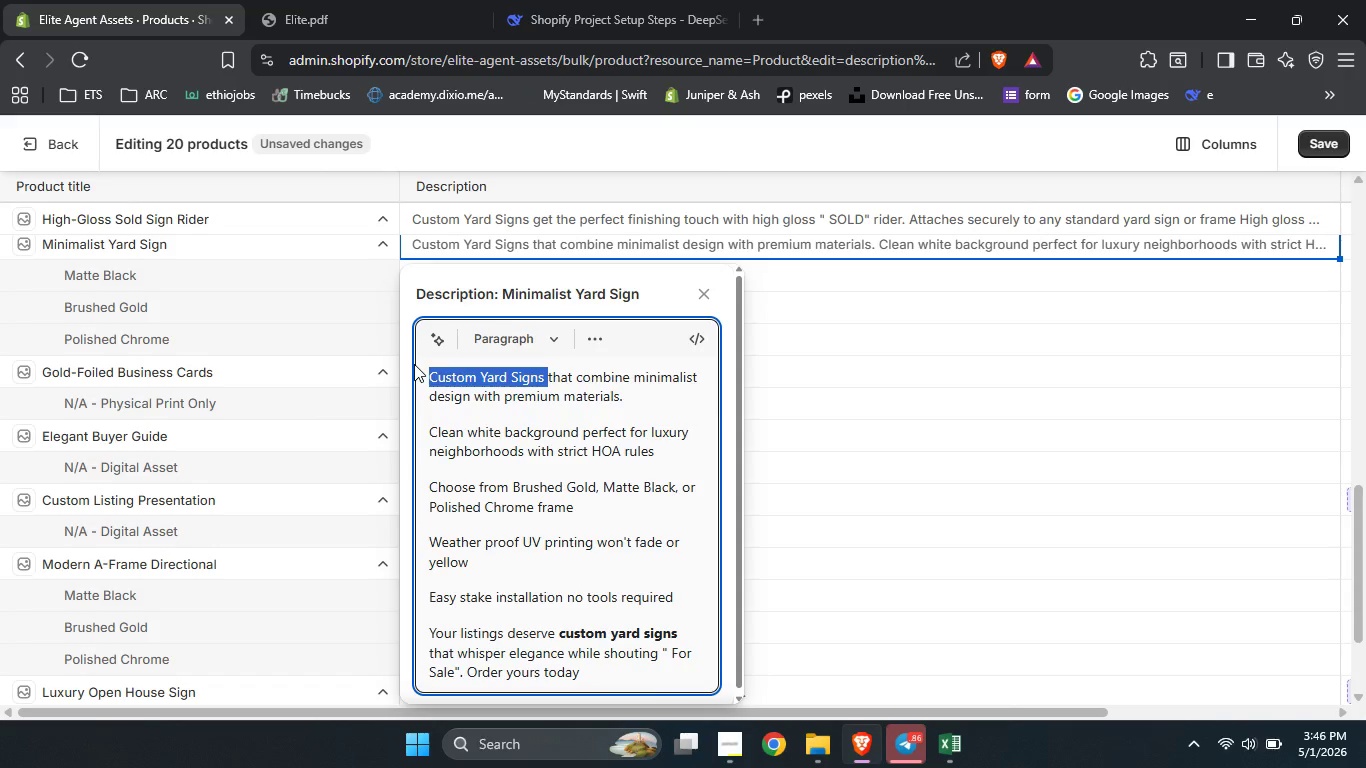 
key(Control+B)
 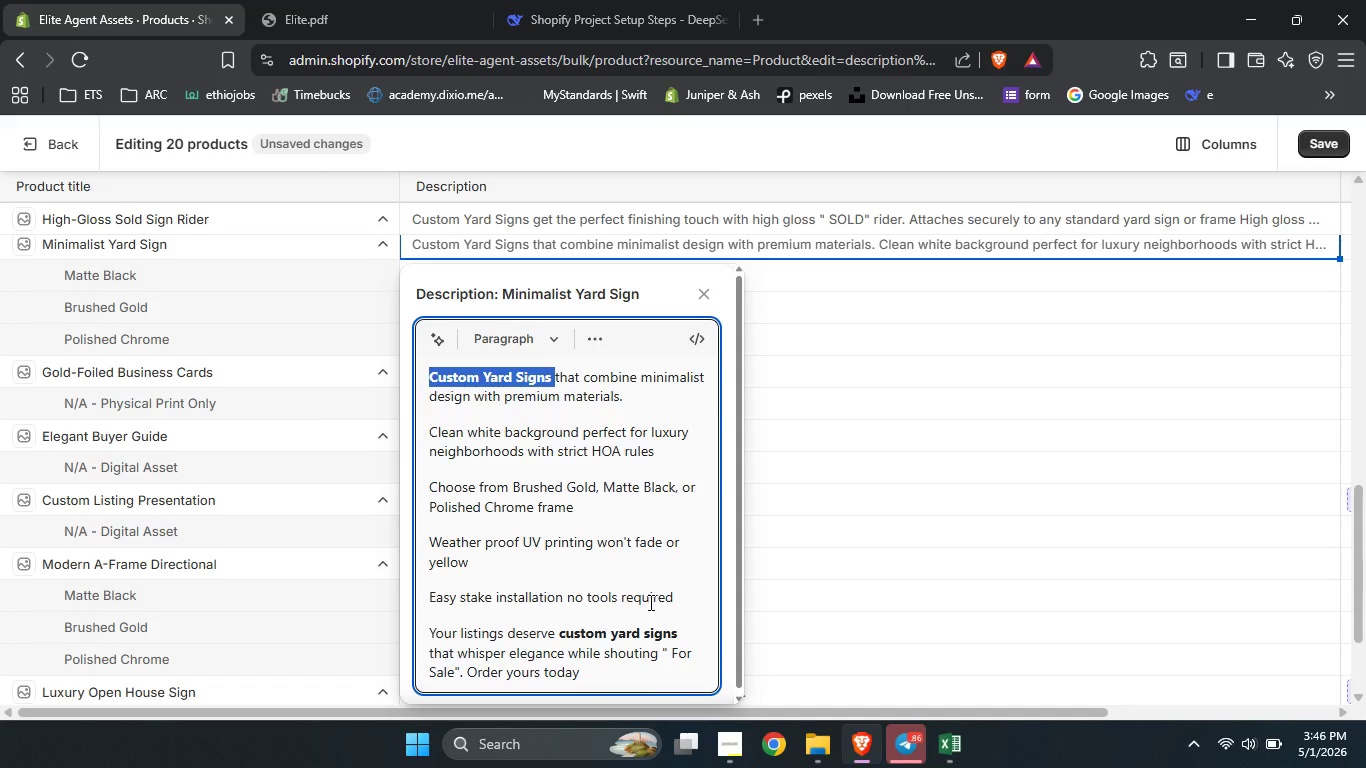 
left_click_drag(start_coordinate=[674, 598], to_coordinate=[414, 438])
 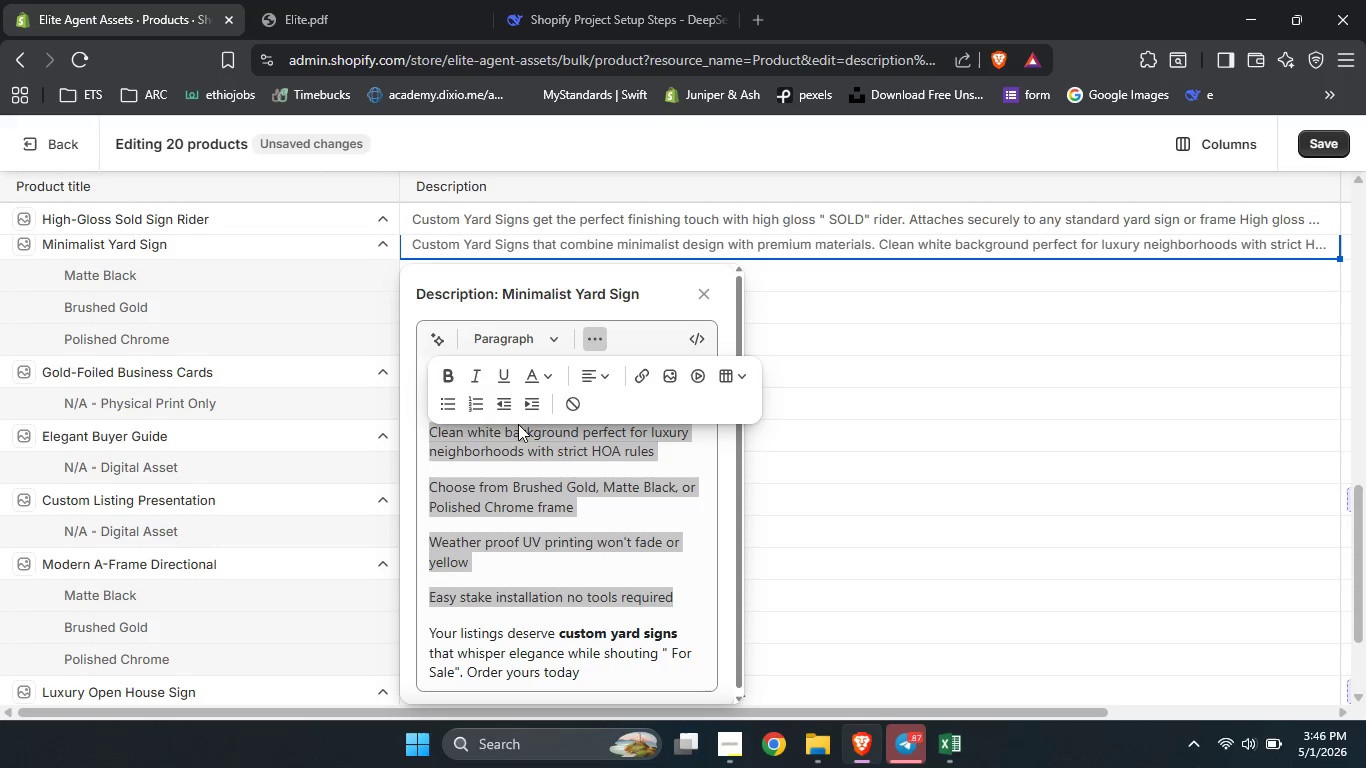 
left_click([455, 405])
 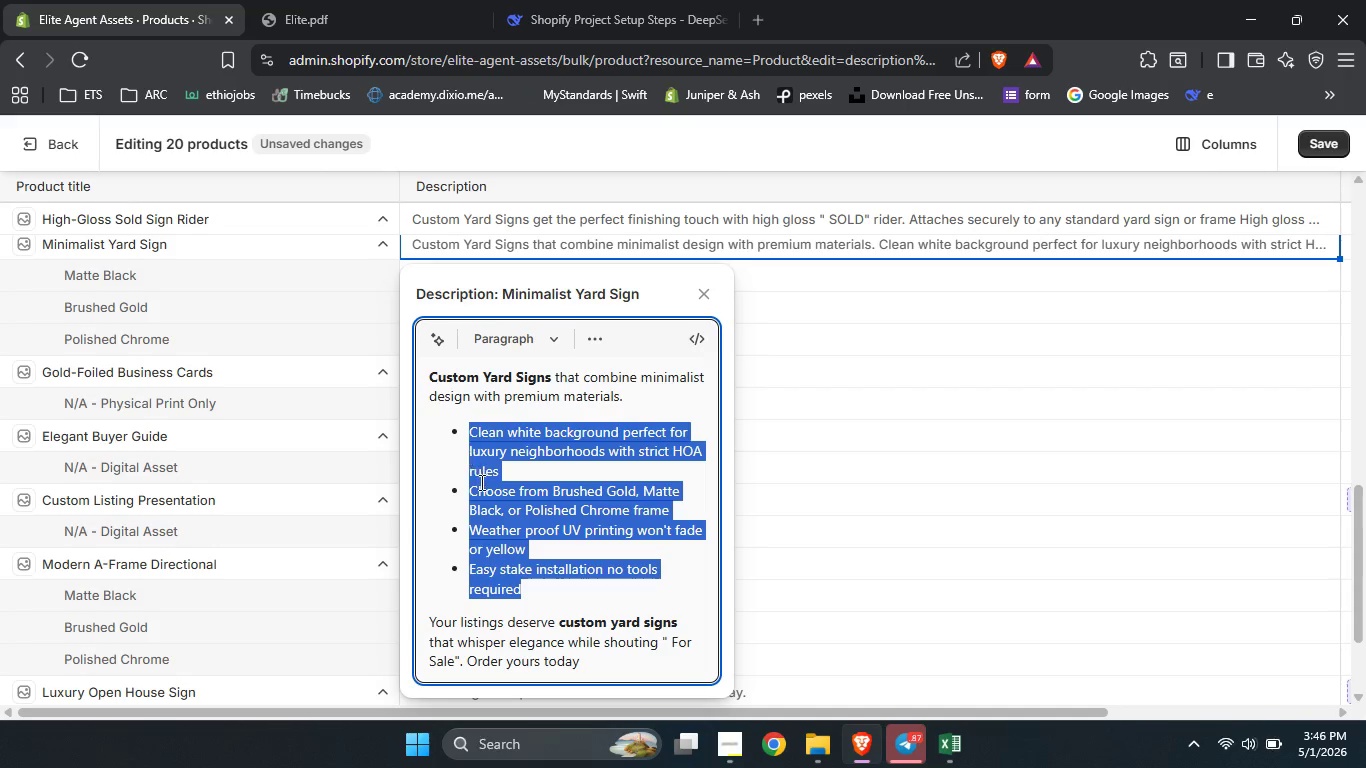 
left_click([480, 482])
 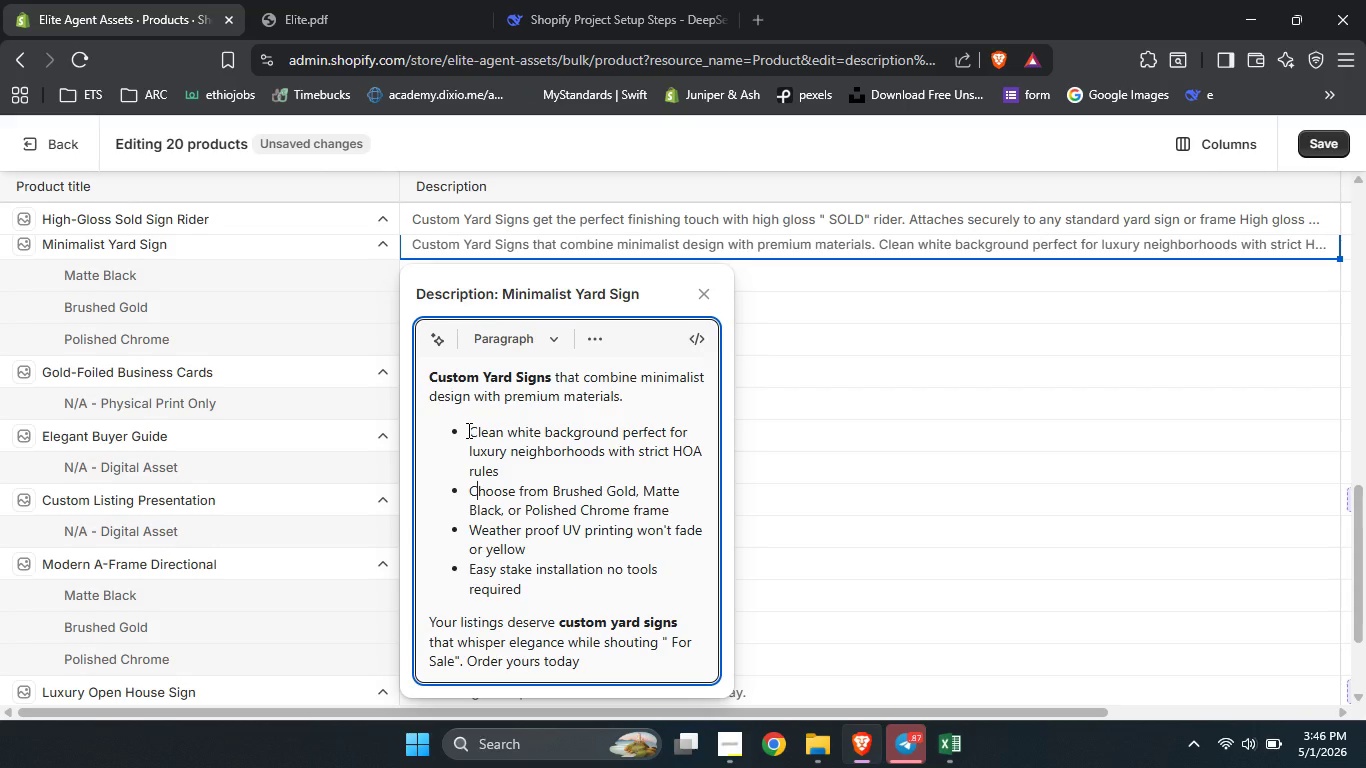 
left_click_drag(start_coordinate=[467, 430], to_coordinate=[617, 430])
 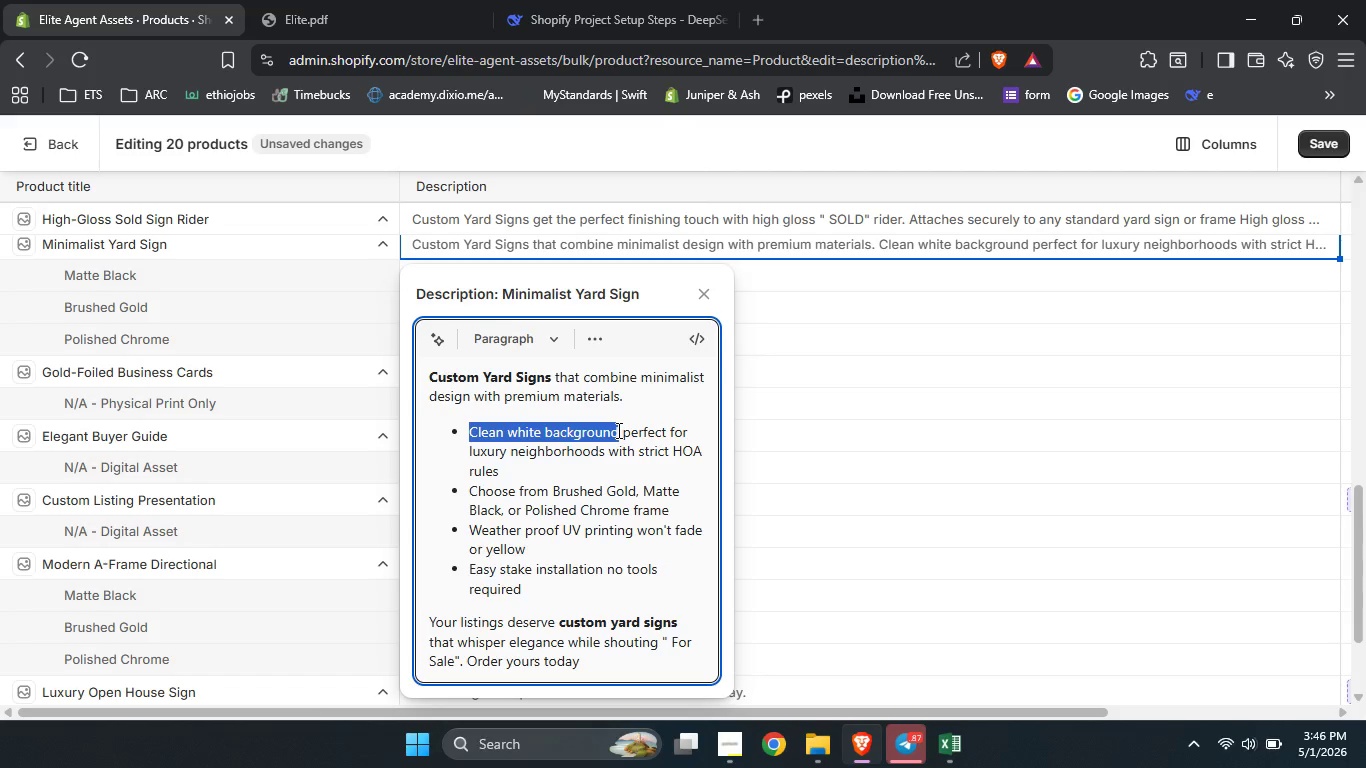 
key(Control+B)
 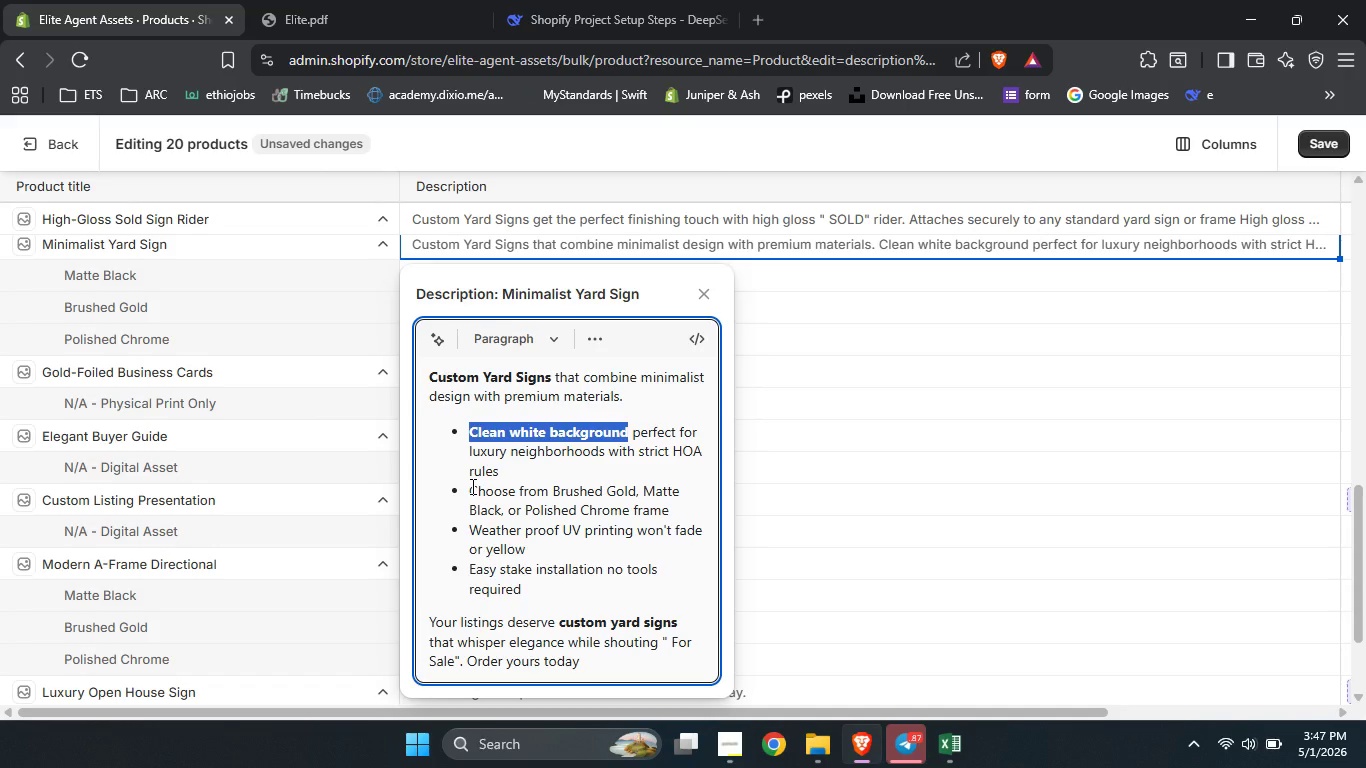 
left_click_drag(start_coordinate=[471, 486], to_coordinate=[670, 516])
 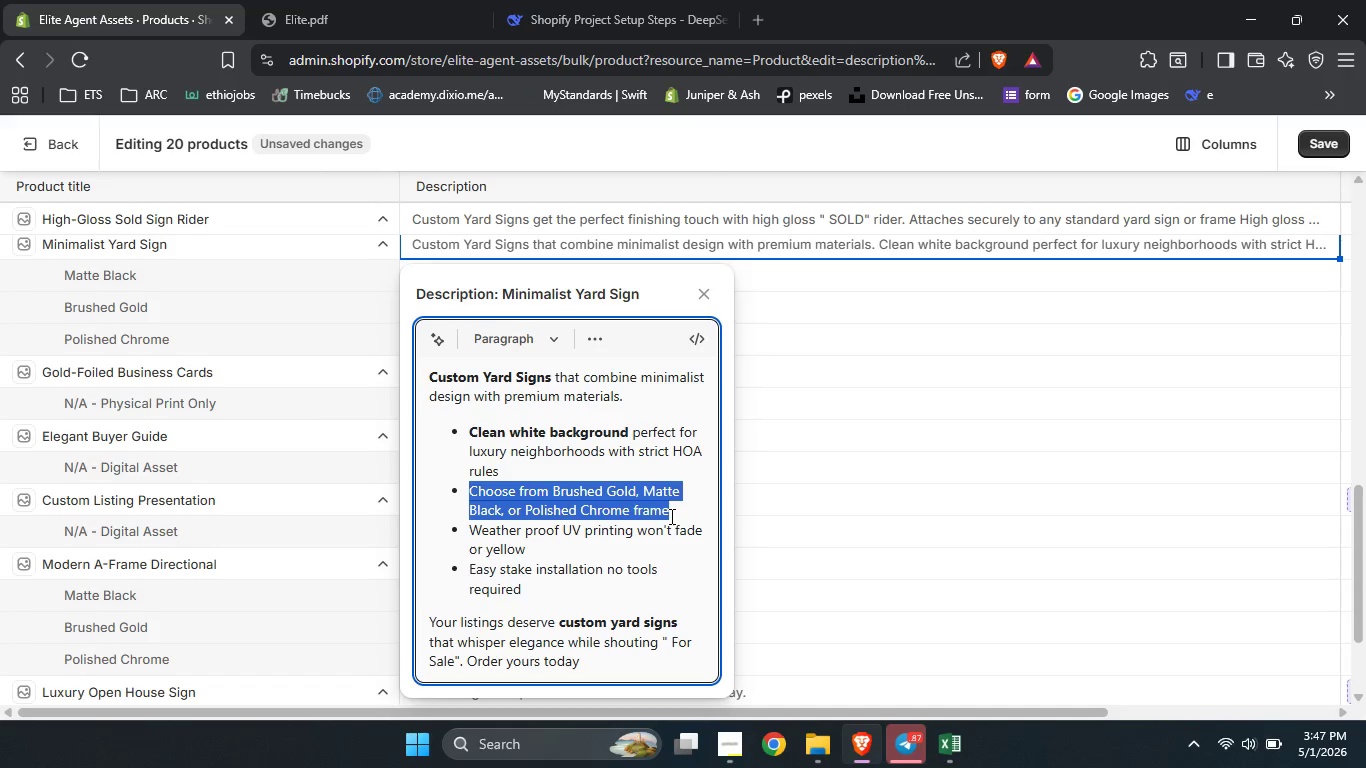 
key(Control+B)
 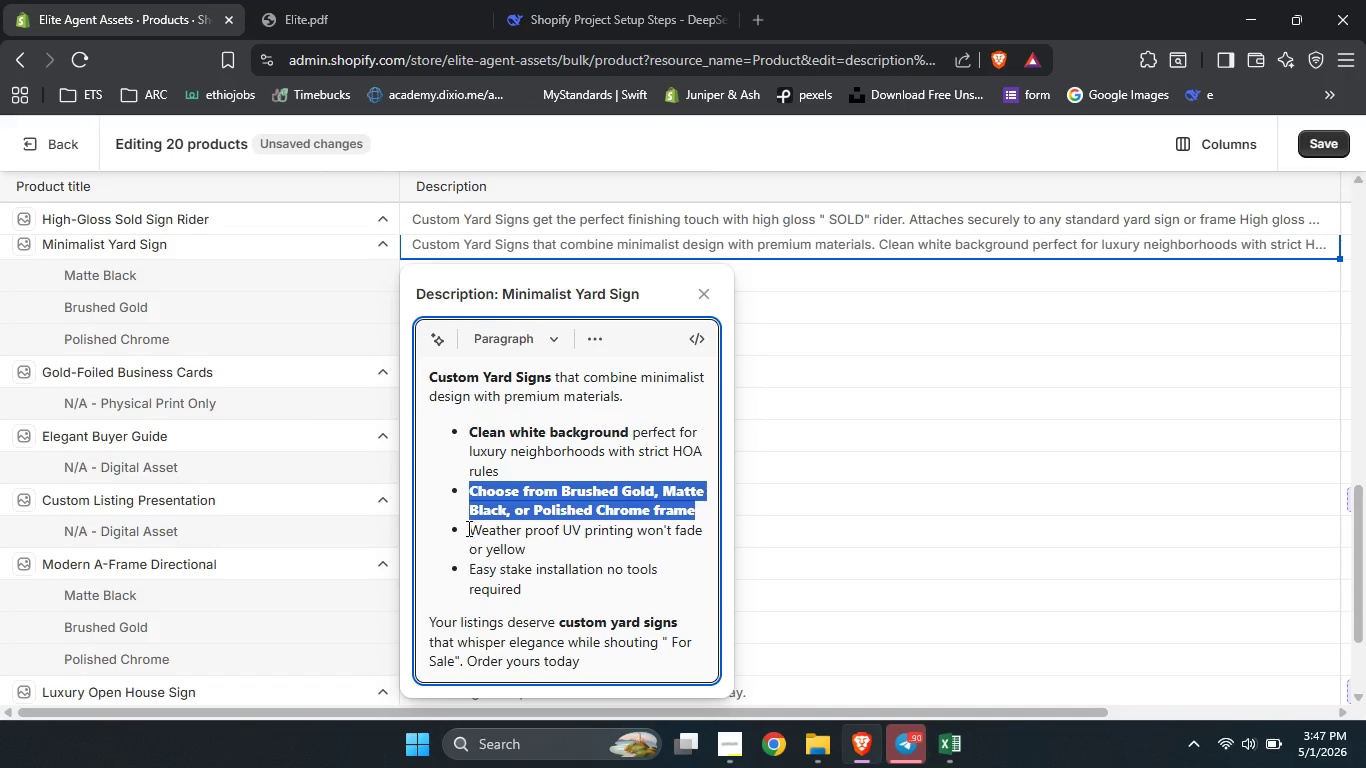 
left_click_drag(start_coordinate=[467, 526], to_coordinate=[631, 530])
 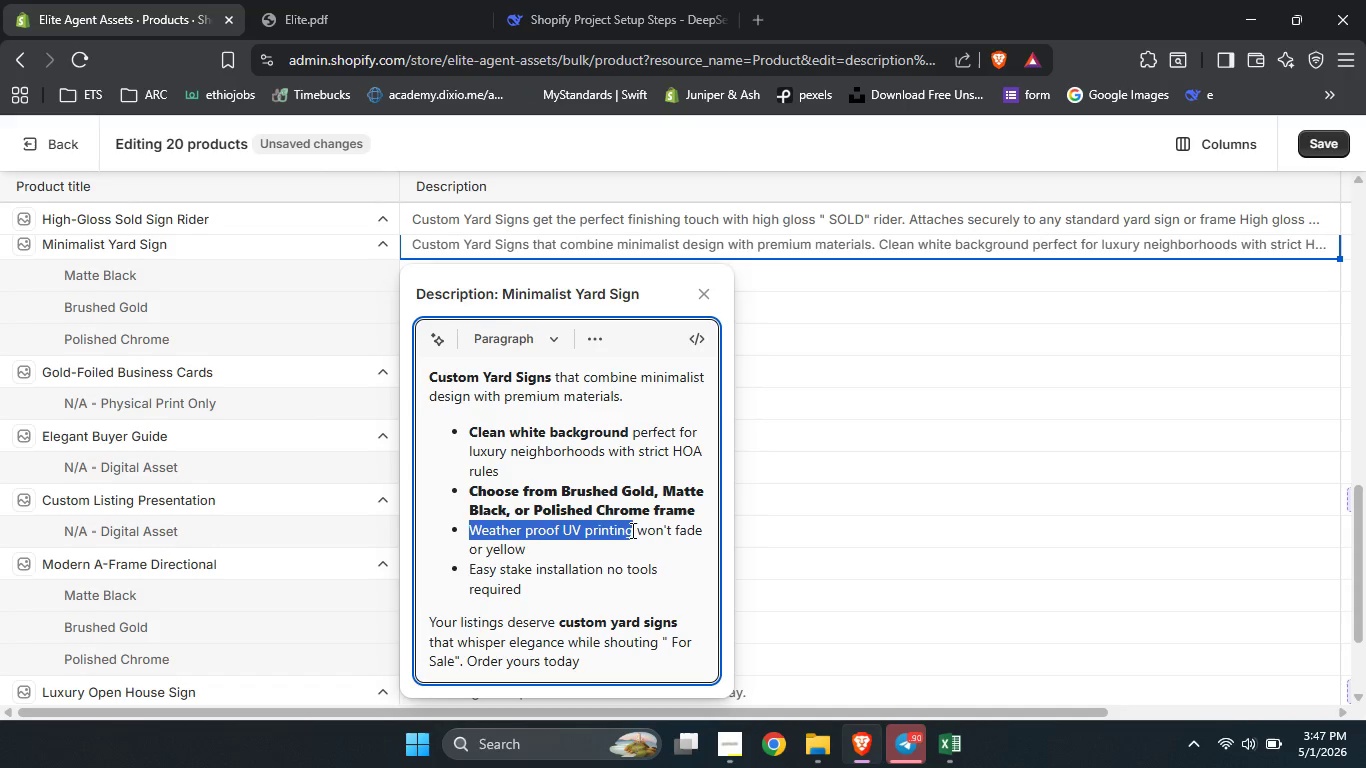 
key(Control+B)
 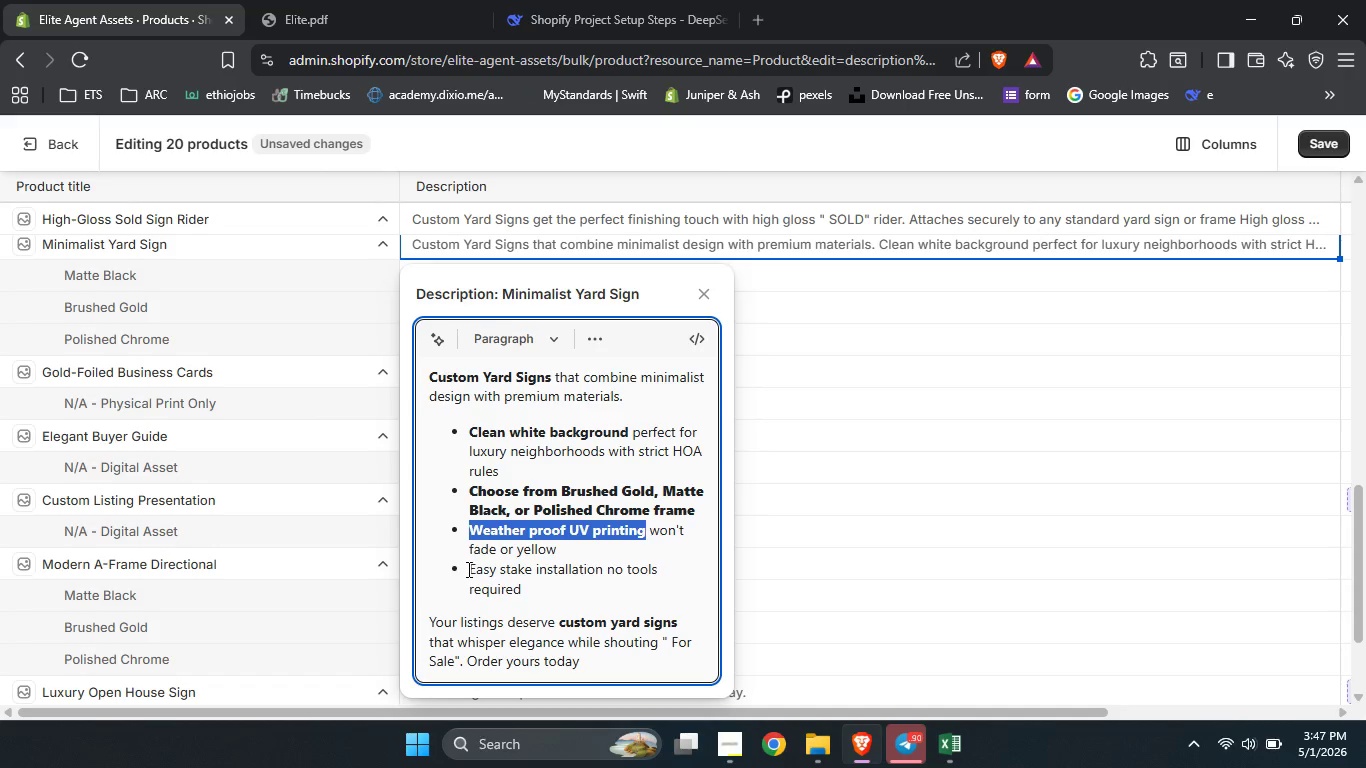 
left_click_drag(start_coordinate=[467, 569], to_coordinate=[603, 574])
 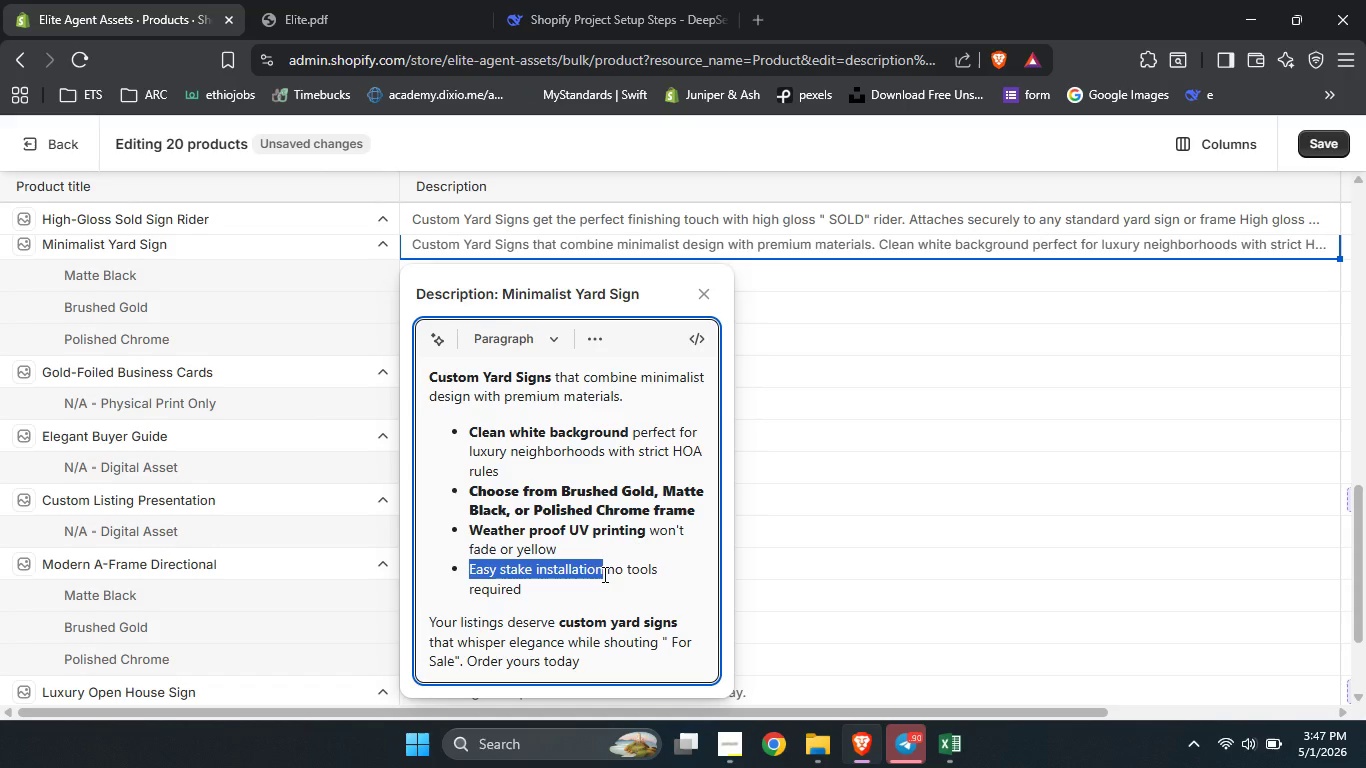 
key(Control+B)
 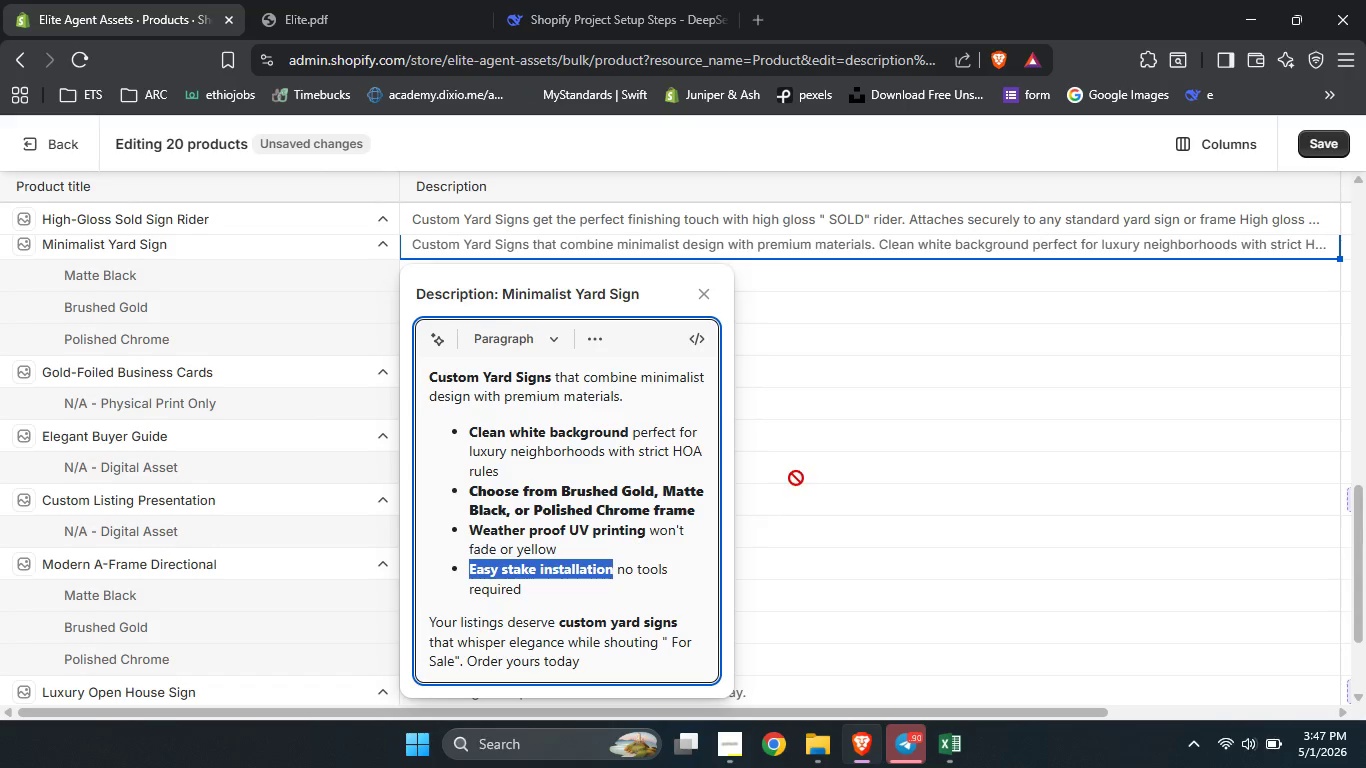 
left_click([801, 476])
 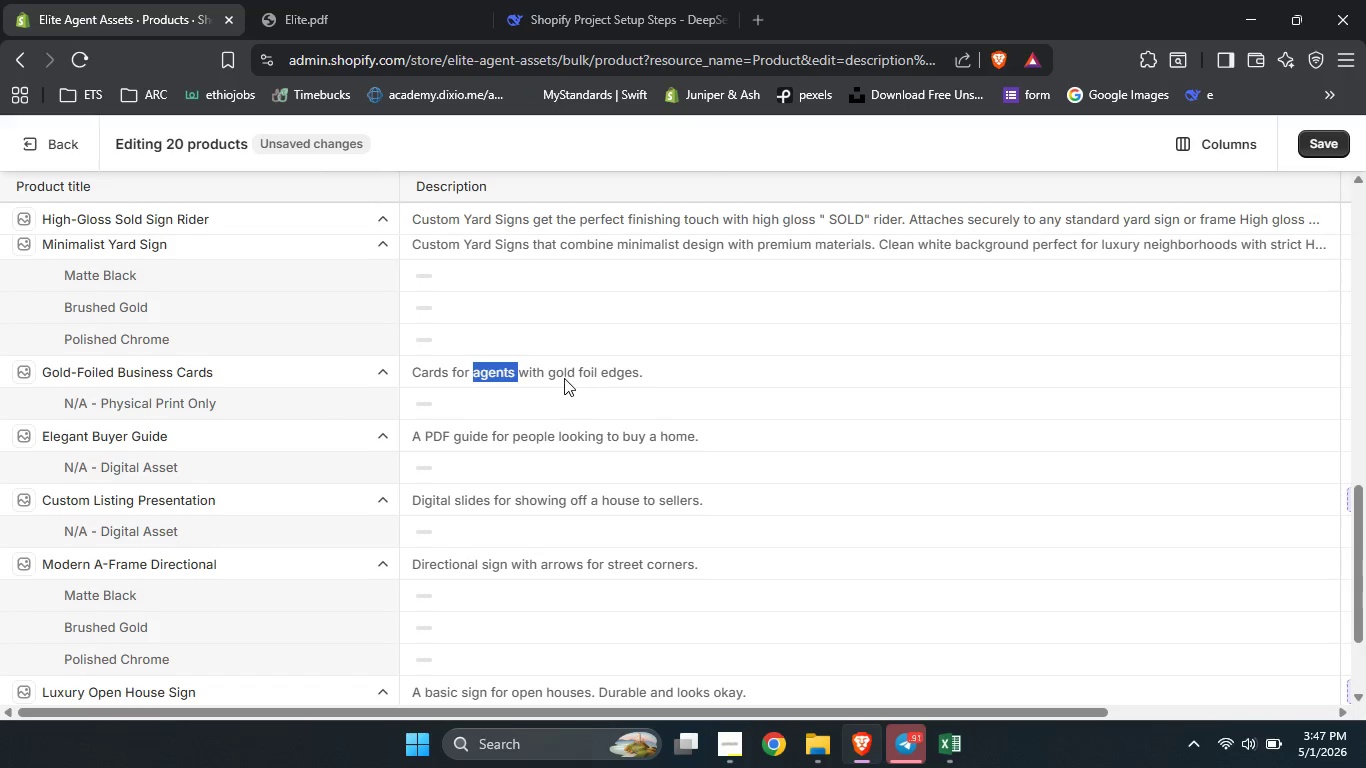 
left_click([563, 377])
 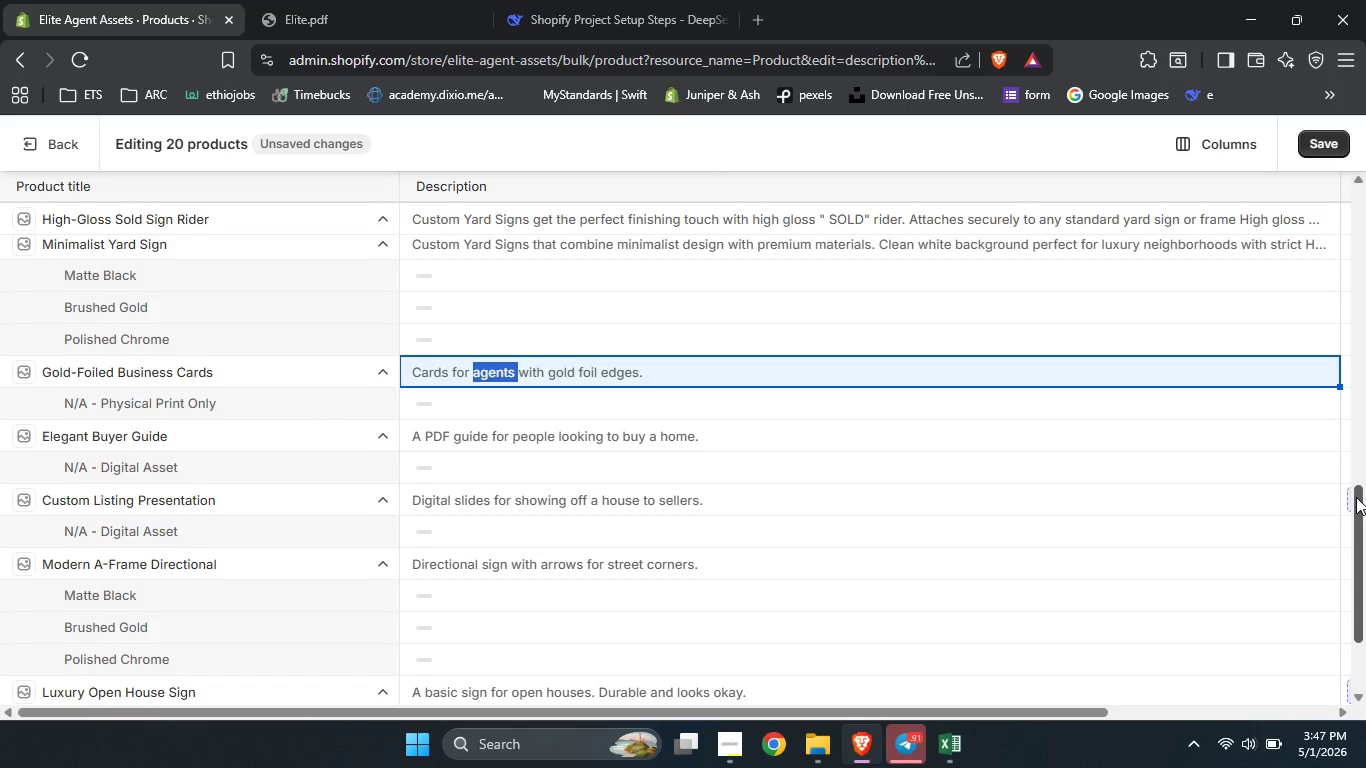 
left_click_drag(start_coordinate=[1356, 497], to_coordinate=[1340, 584])
 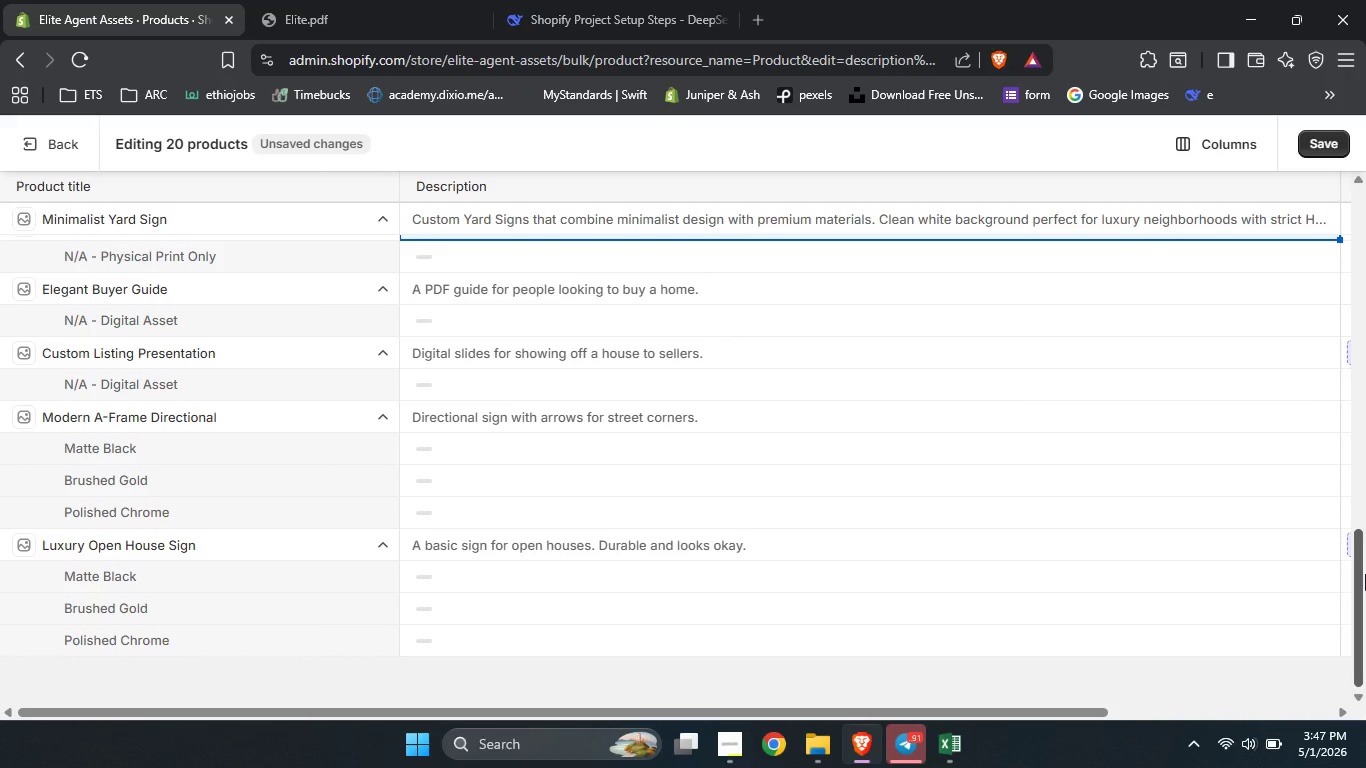 
left_click_drag(start_coordinate=[1365, 574], to_coordinate=[1357, 563])
 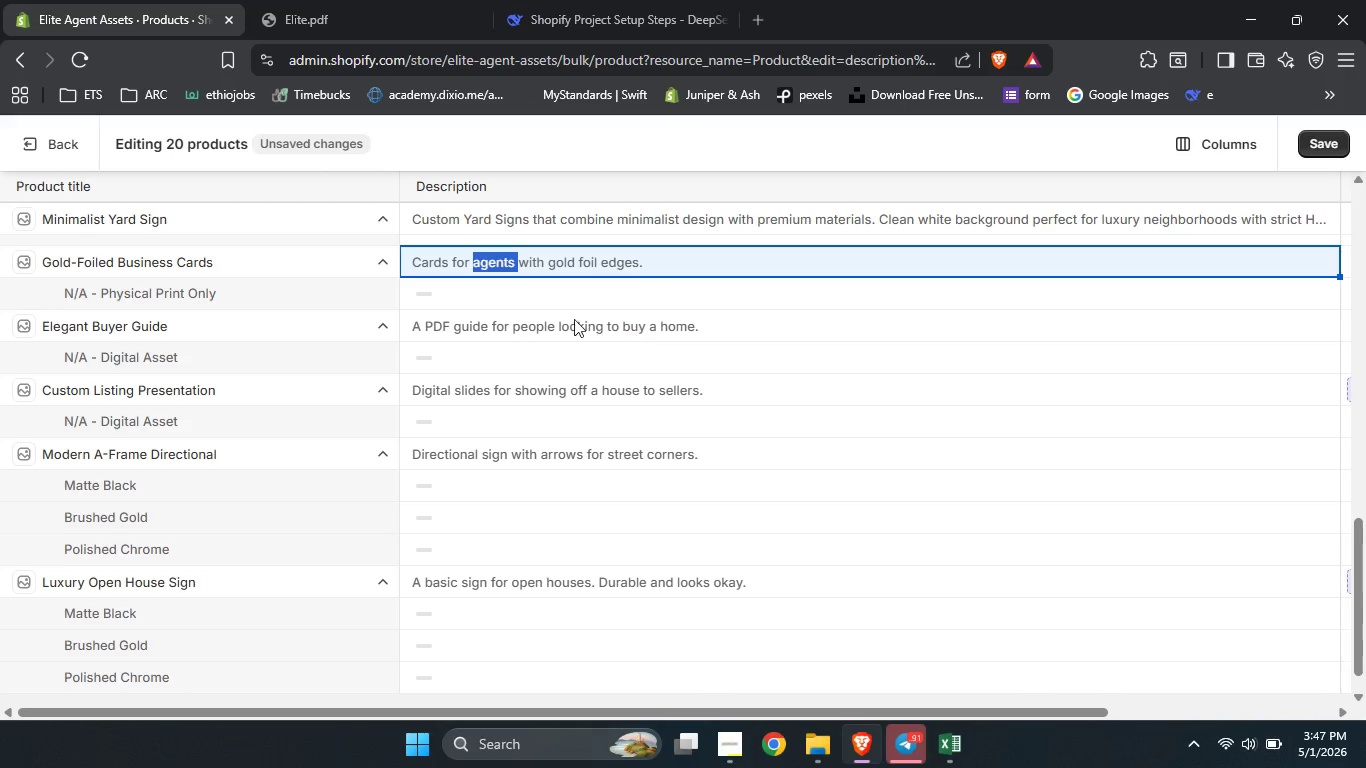 
double_click([547, 272])
 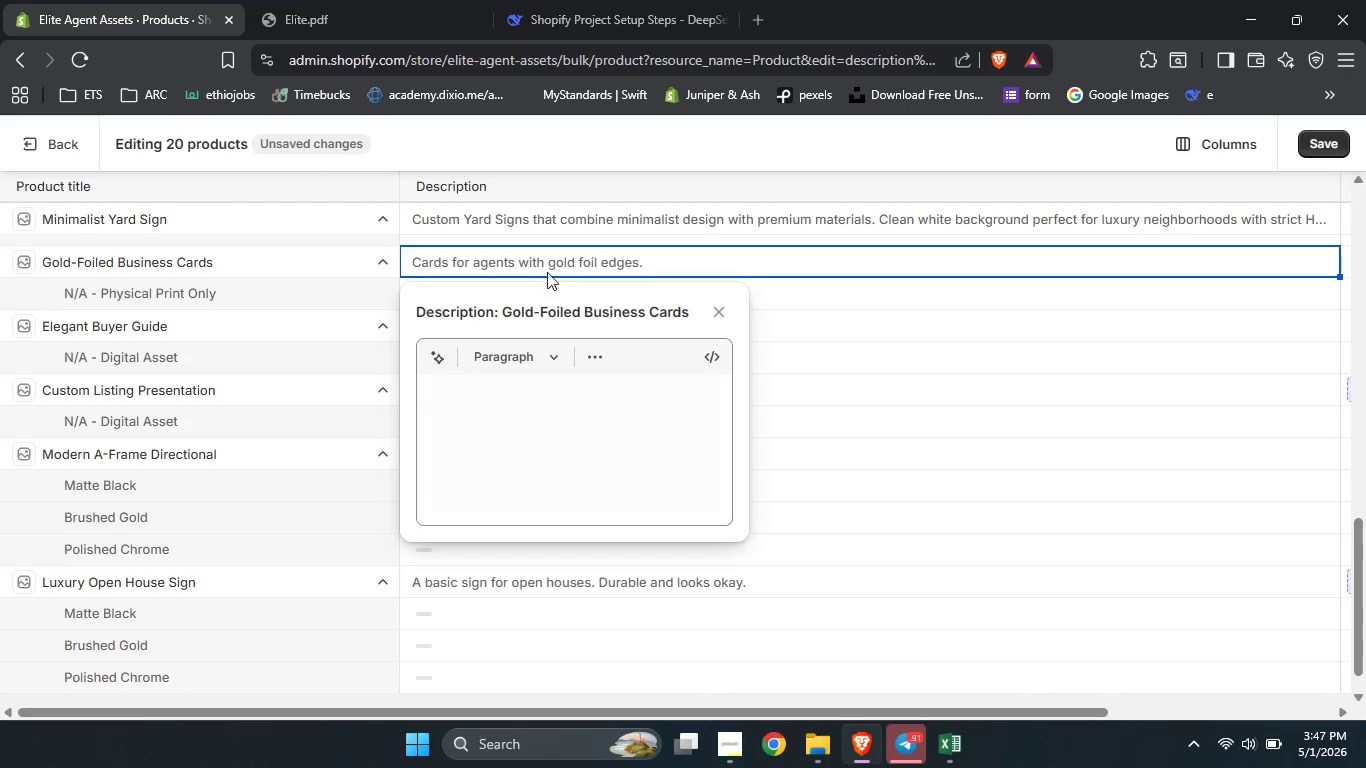 
hold_key(key=ControlLeft, duration=0.48)
 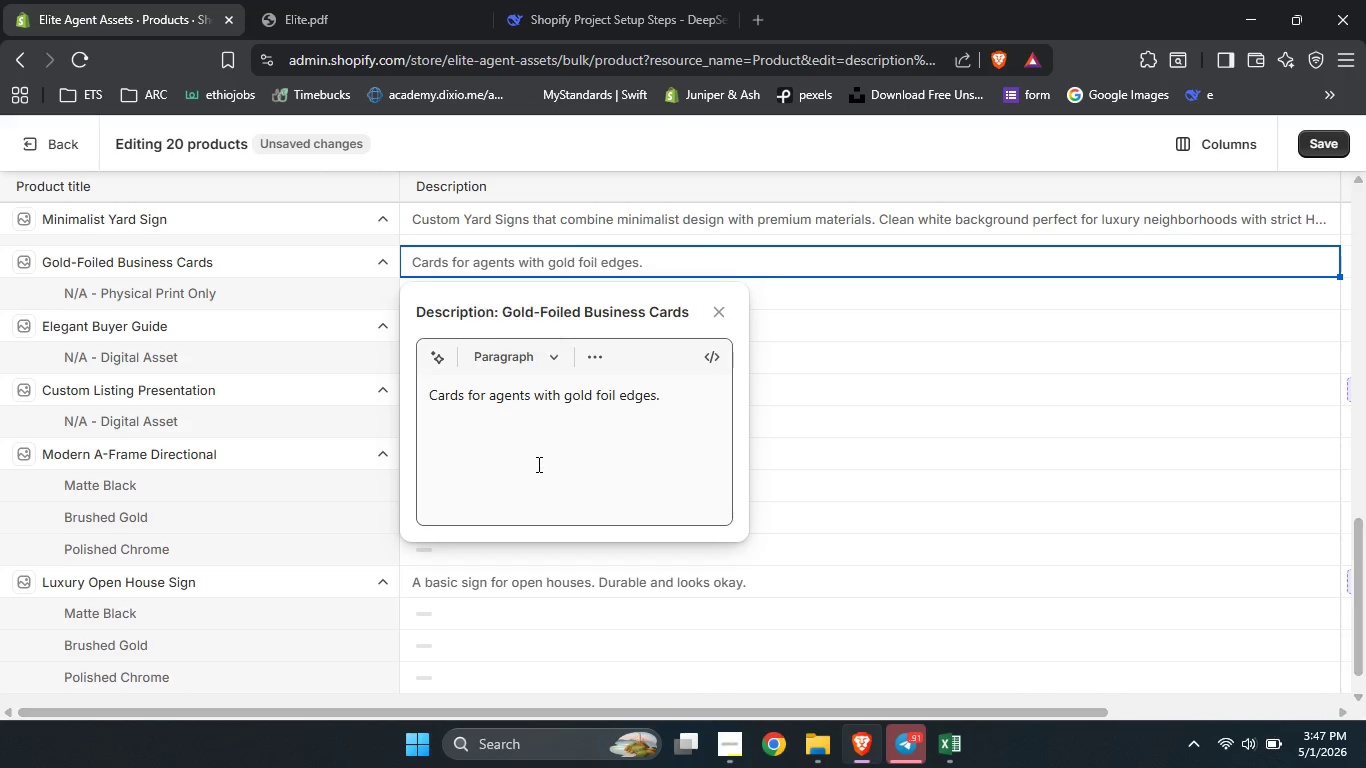 
left_click([537, 464])
 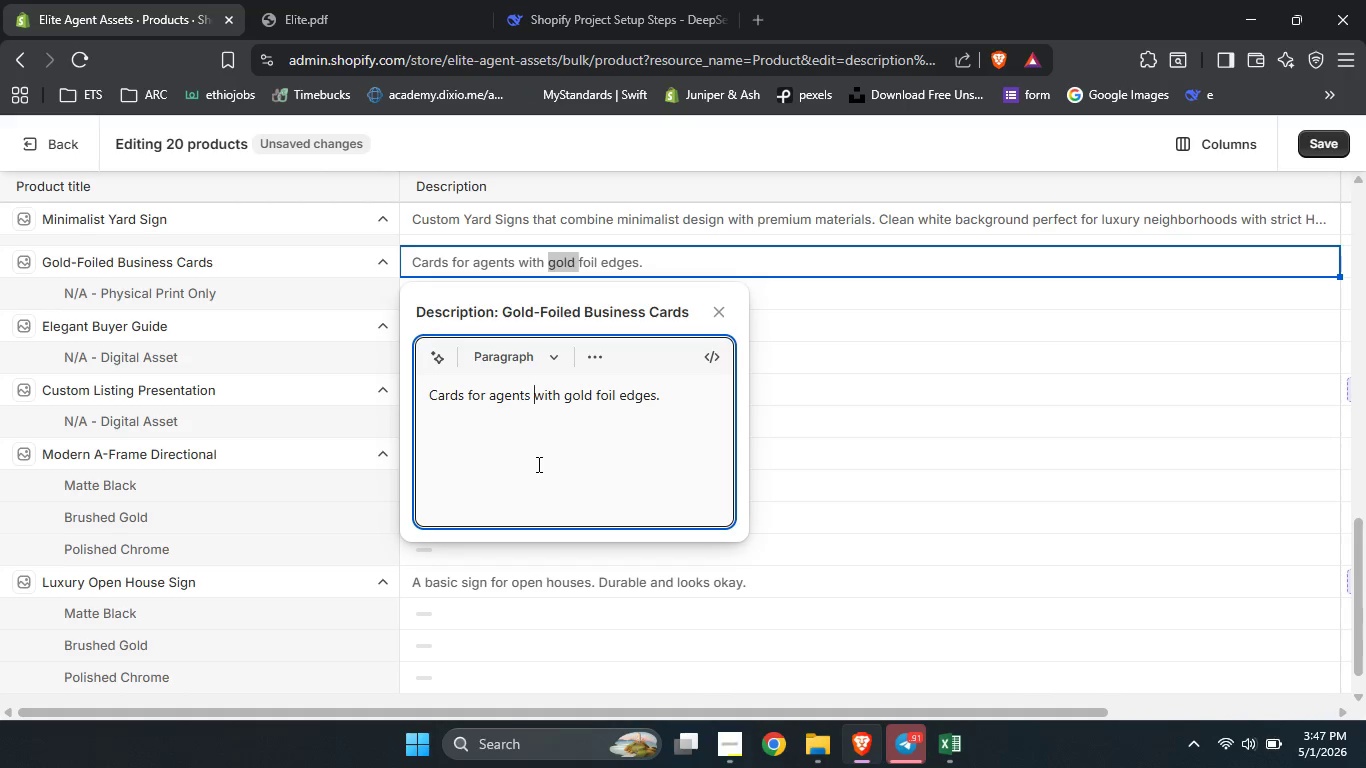 
key(Control+A)
 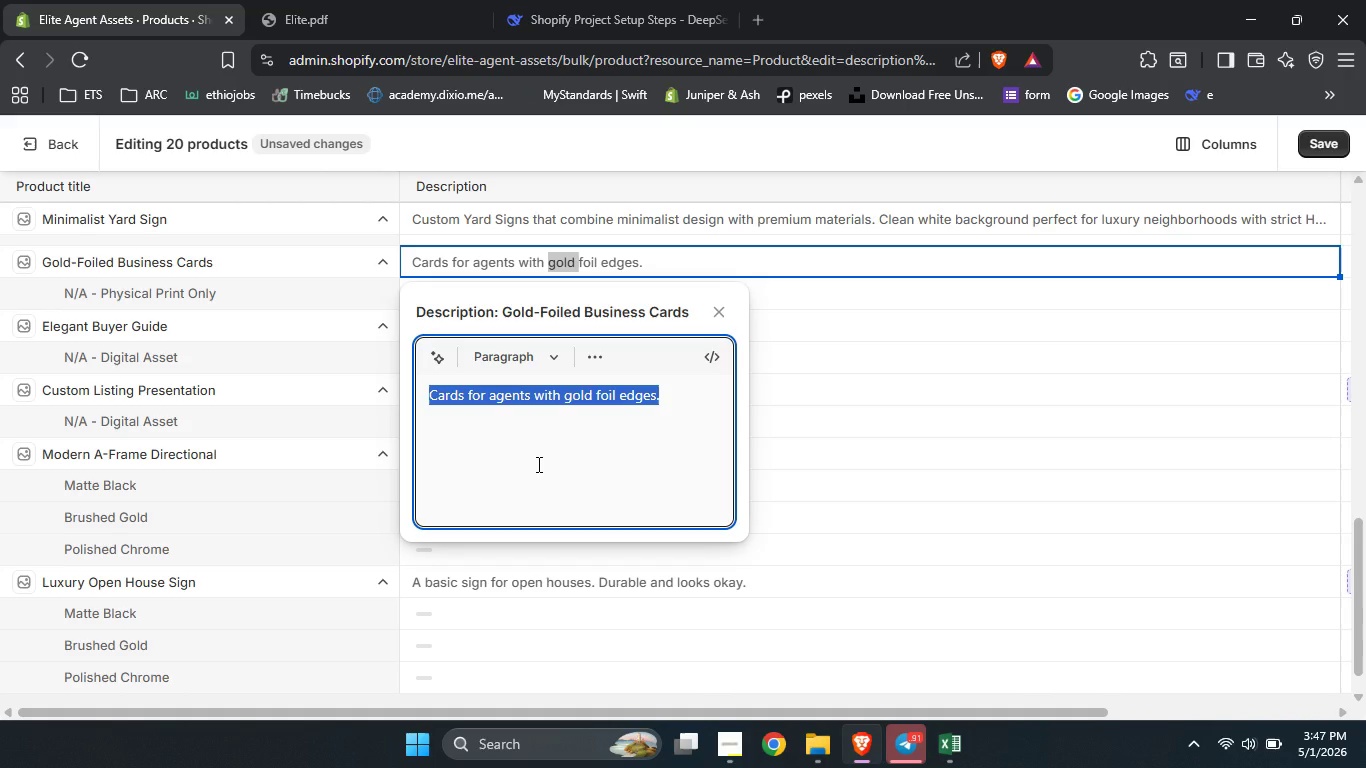 
hold_key(key=ShiftLeft, duration=0.33)
 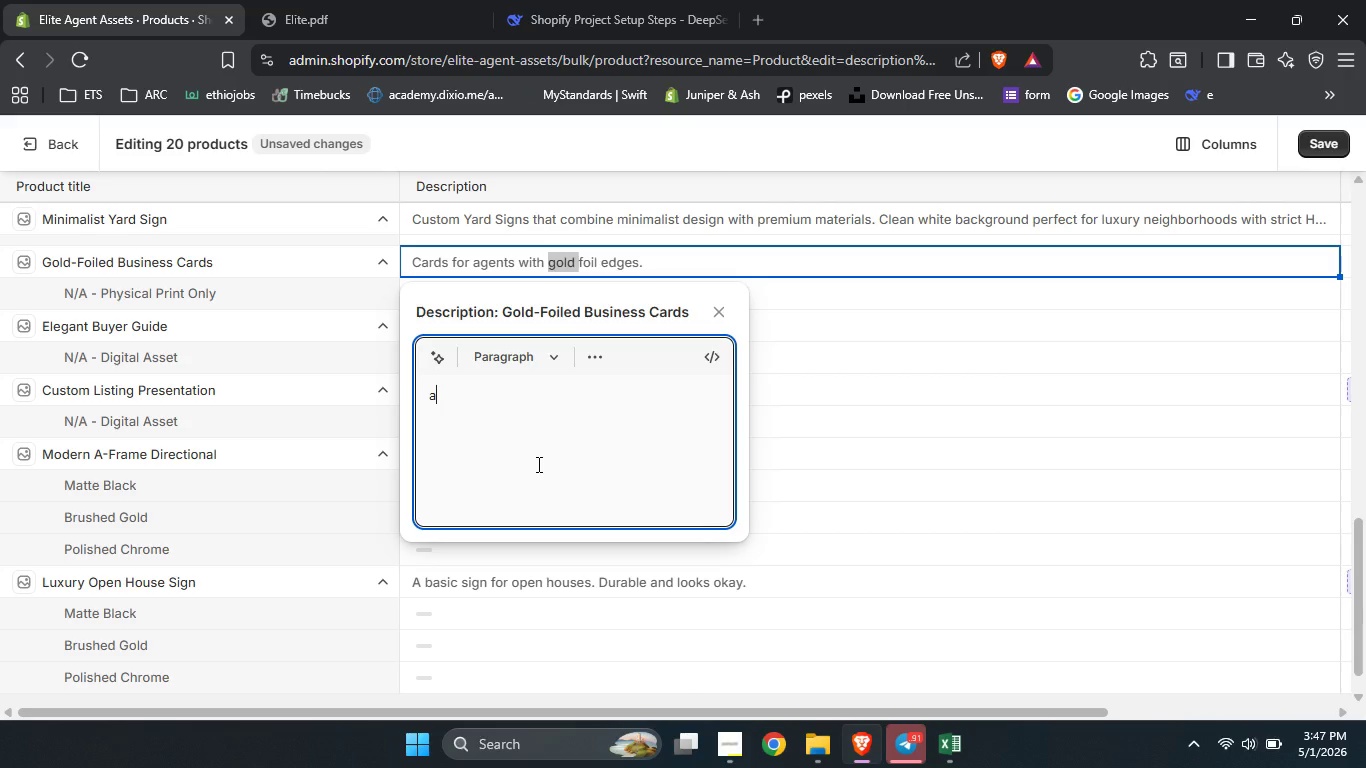 
type(agent)
key(Backspace)
key(Backspace)
key(Backspace)
key(Backspace)
key(Backspace)
type(Agent Branding)
 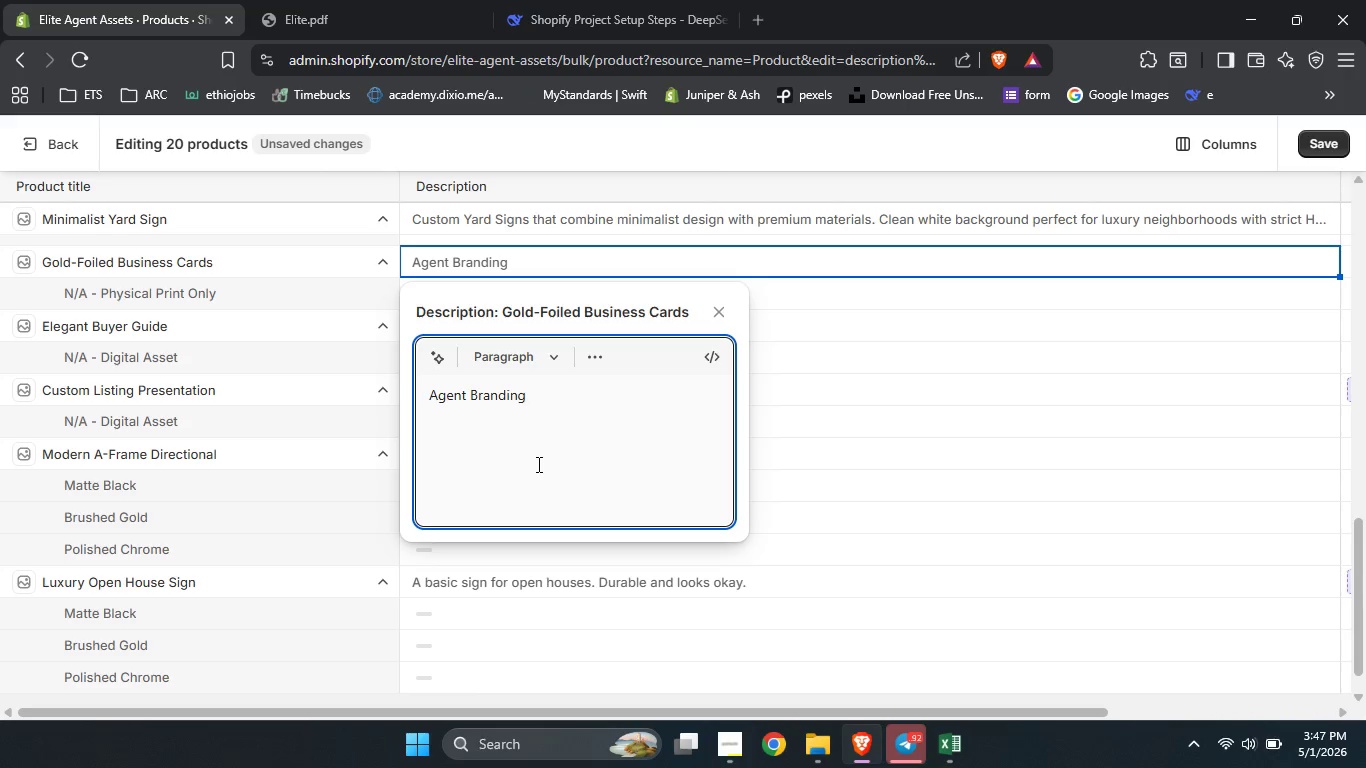 
wait(5.89)
 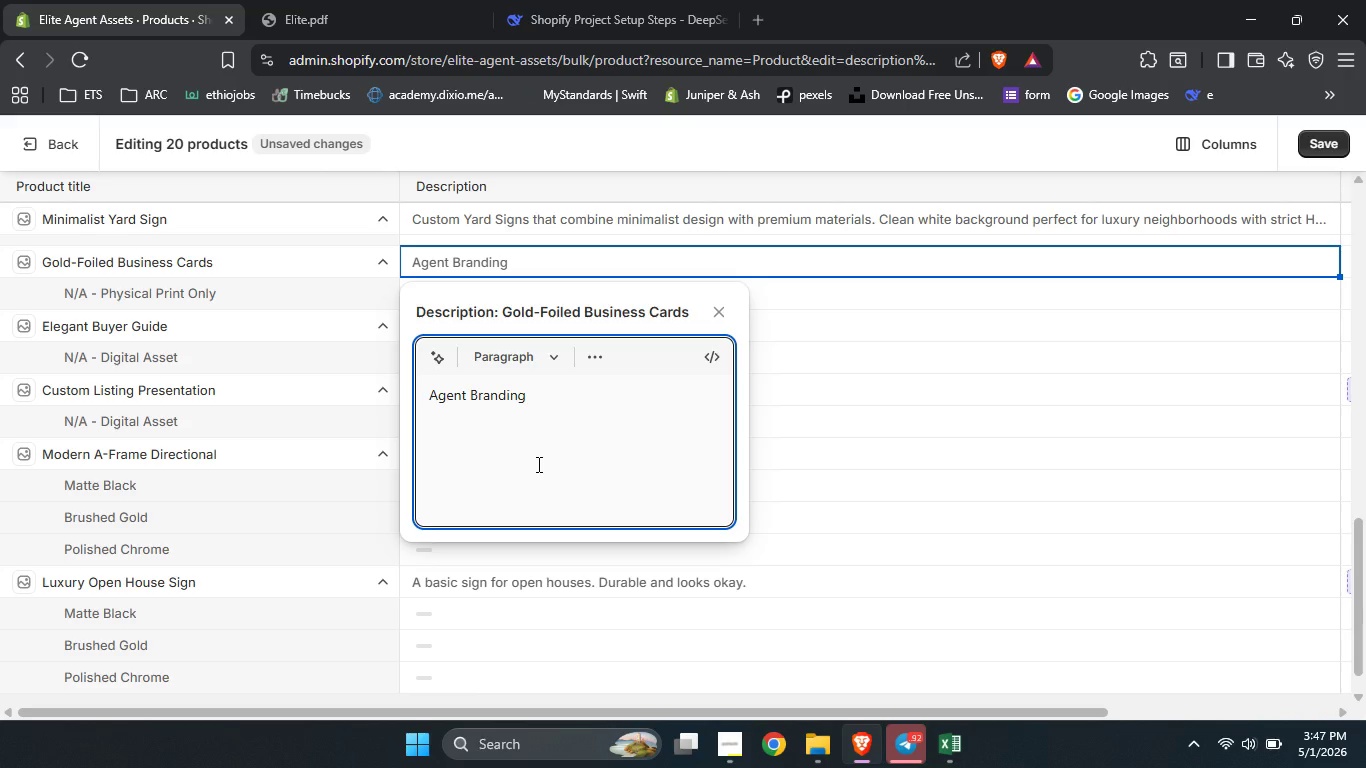 
type( starts with a n)
key(Backspace)
type(memorable first impression - these gold foiled c)
key(Backspace)
type(business cards deliver.)
 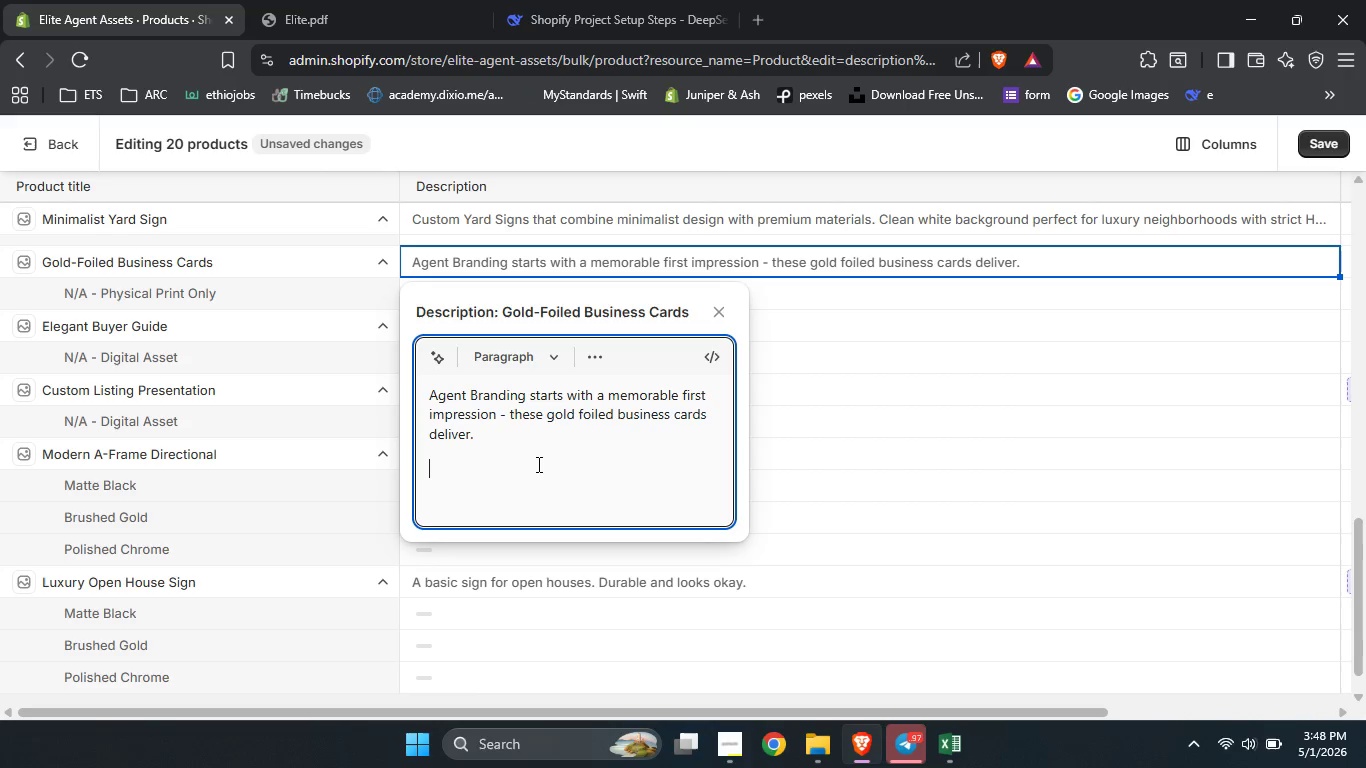 
key(Enter)
 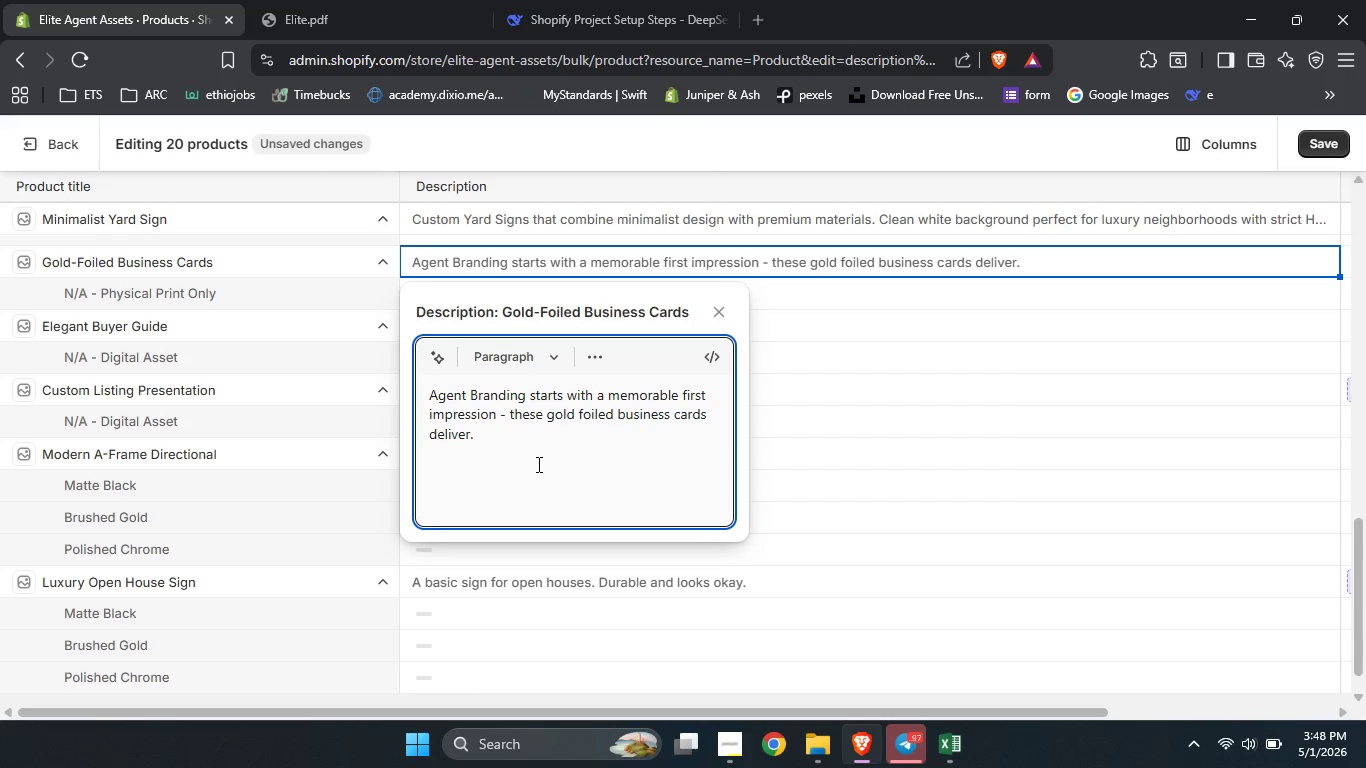 
type(Real gold foil edges cathe)
key(Backspace)
type(c)
key(Backspace)
key(Backspace)
key(Backspace)
type(c)
key(Backspace)
type(tches light and attention)
 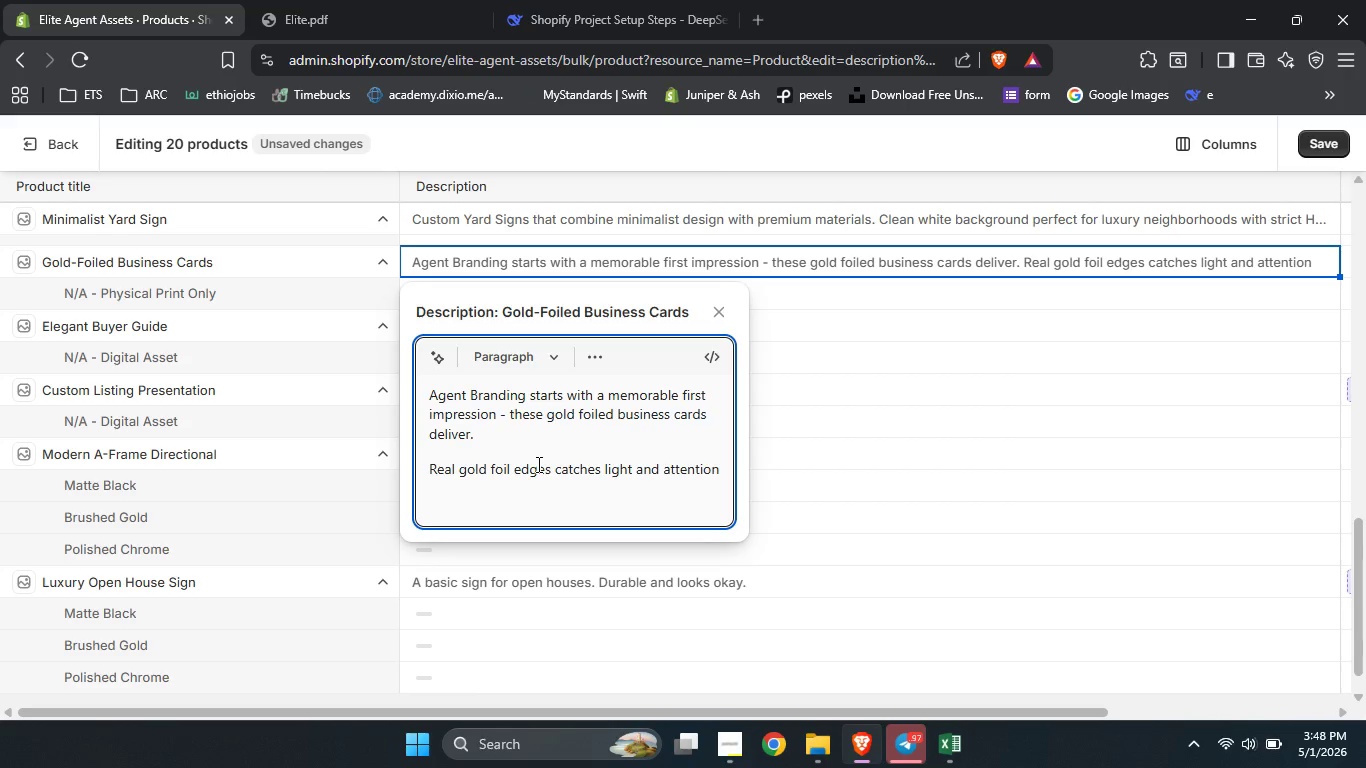 
key(Enter)
 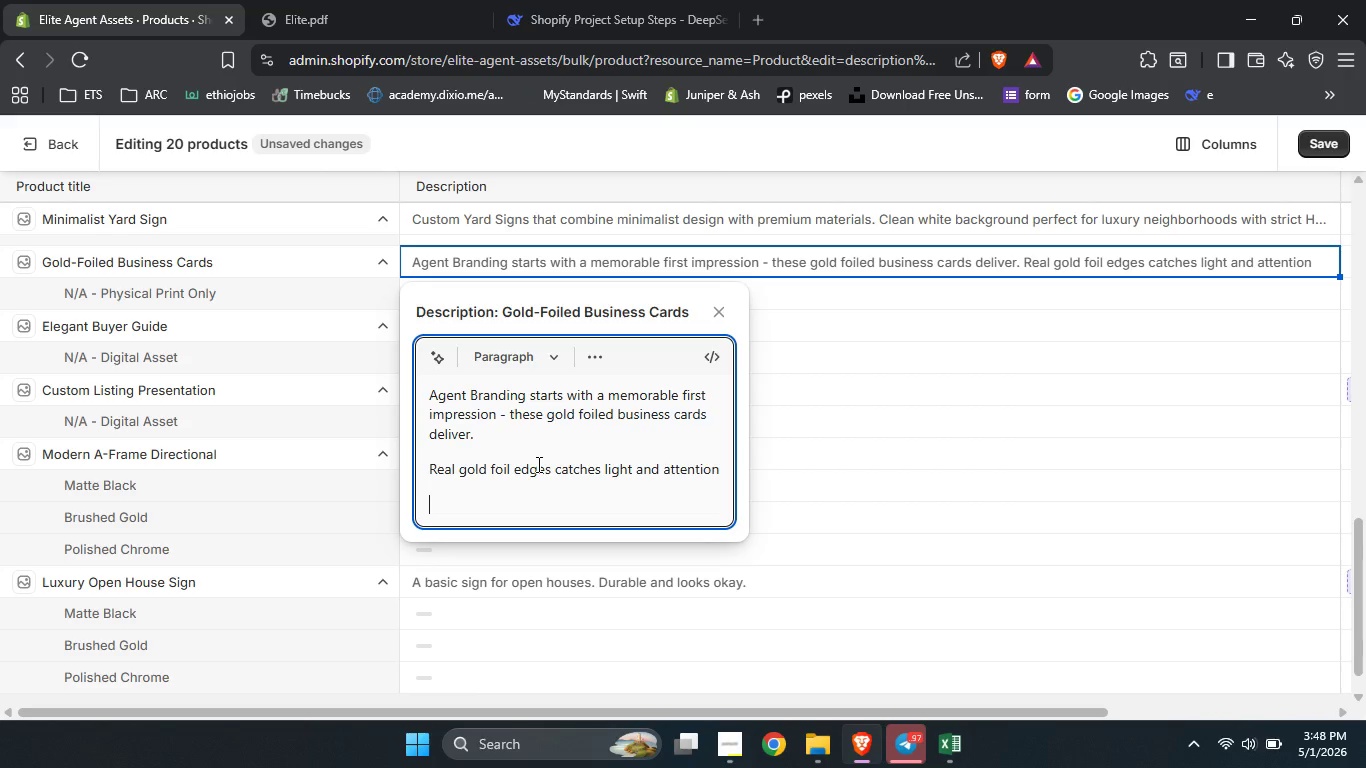 
hold_key(key=ShiftLeft, duration=0.55)
 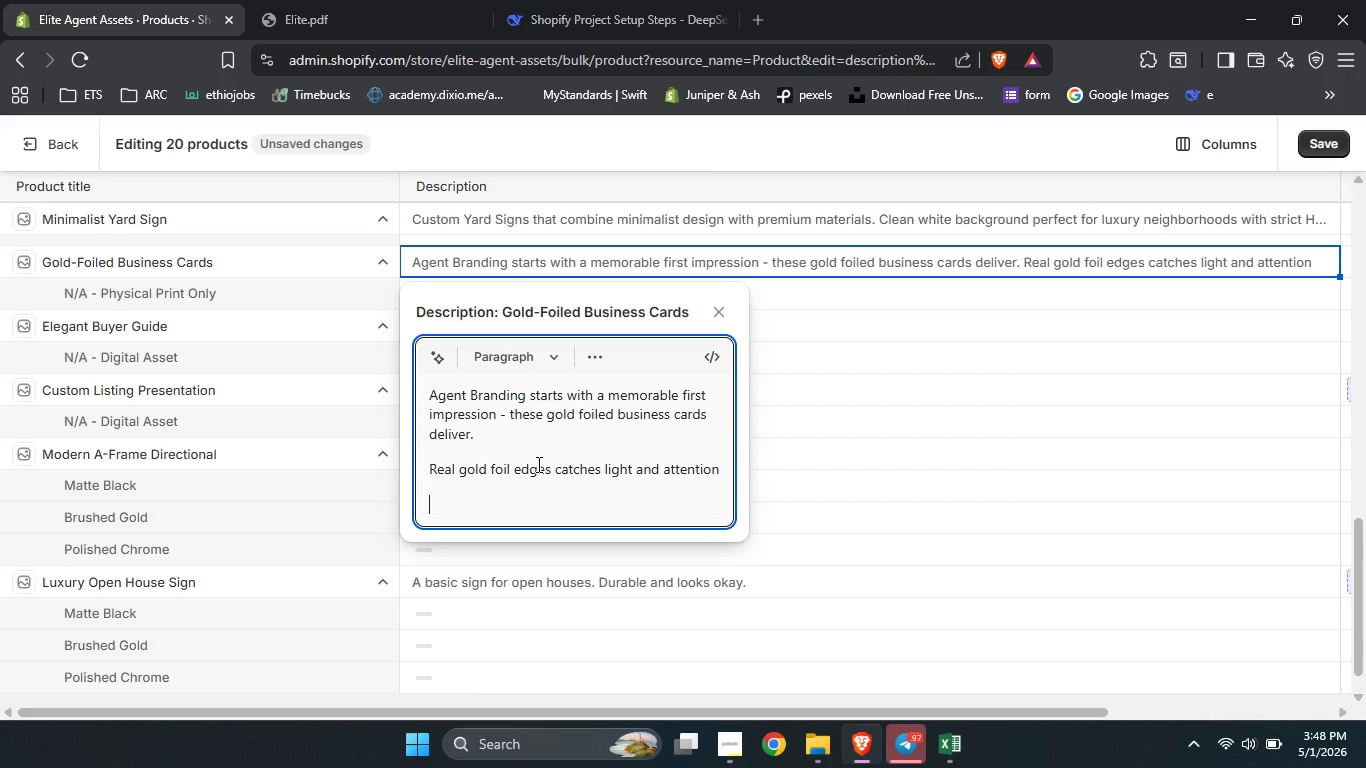 
type(Premium 16pt cardstock with sot)
key(Backspace)
type(ft-touch laminate)
 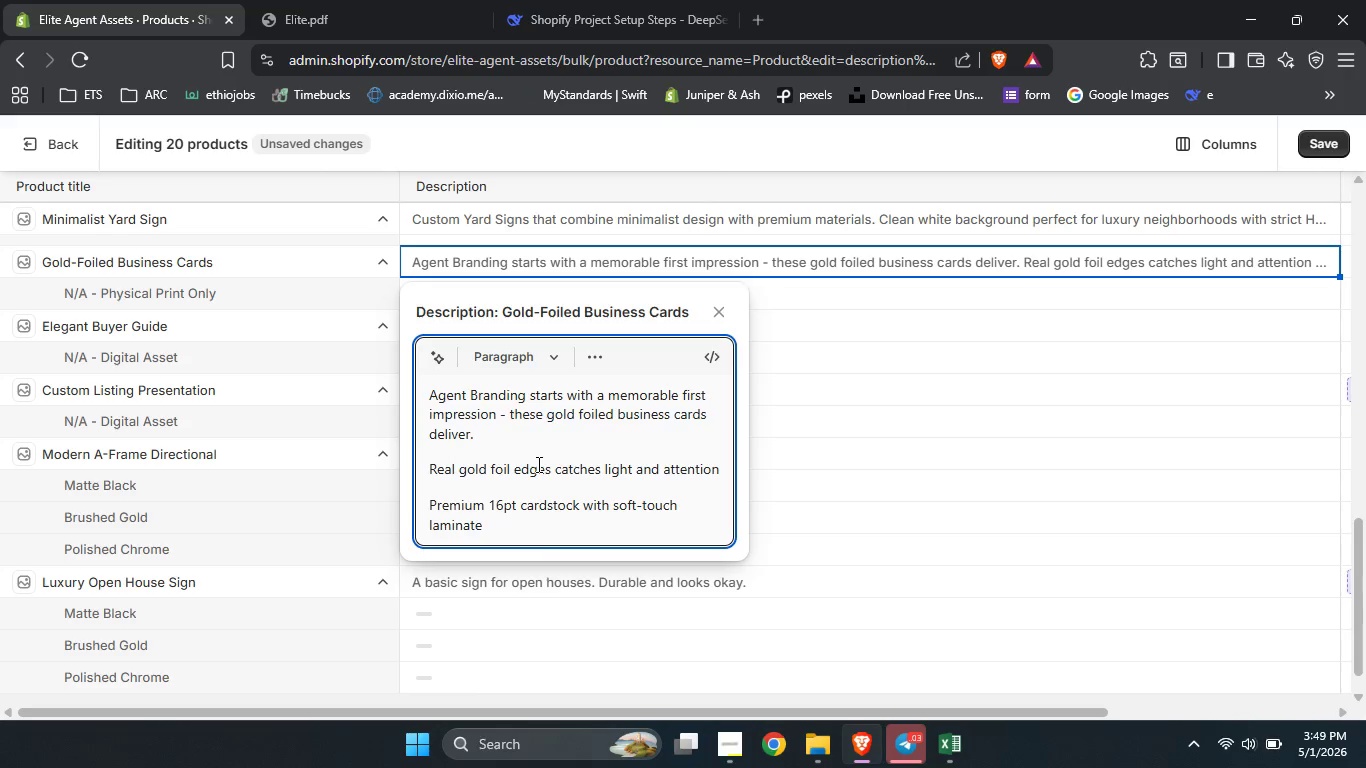 
key(Enter)
 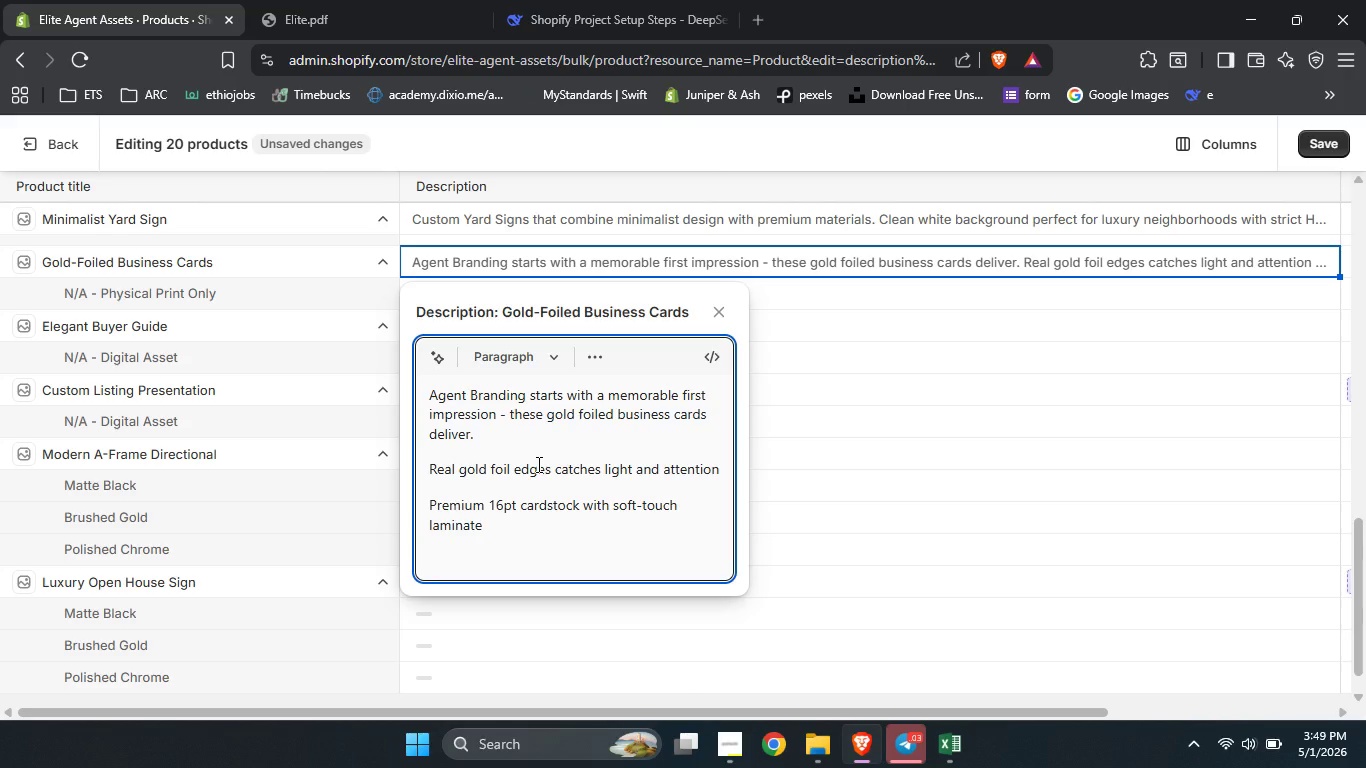 
type(Ci)
key(Backspace)
type(ustomizablr )
key(Backspace)
key(Backspace)
type(e with your name, title, and logo)
 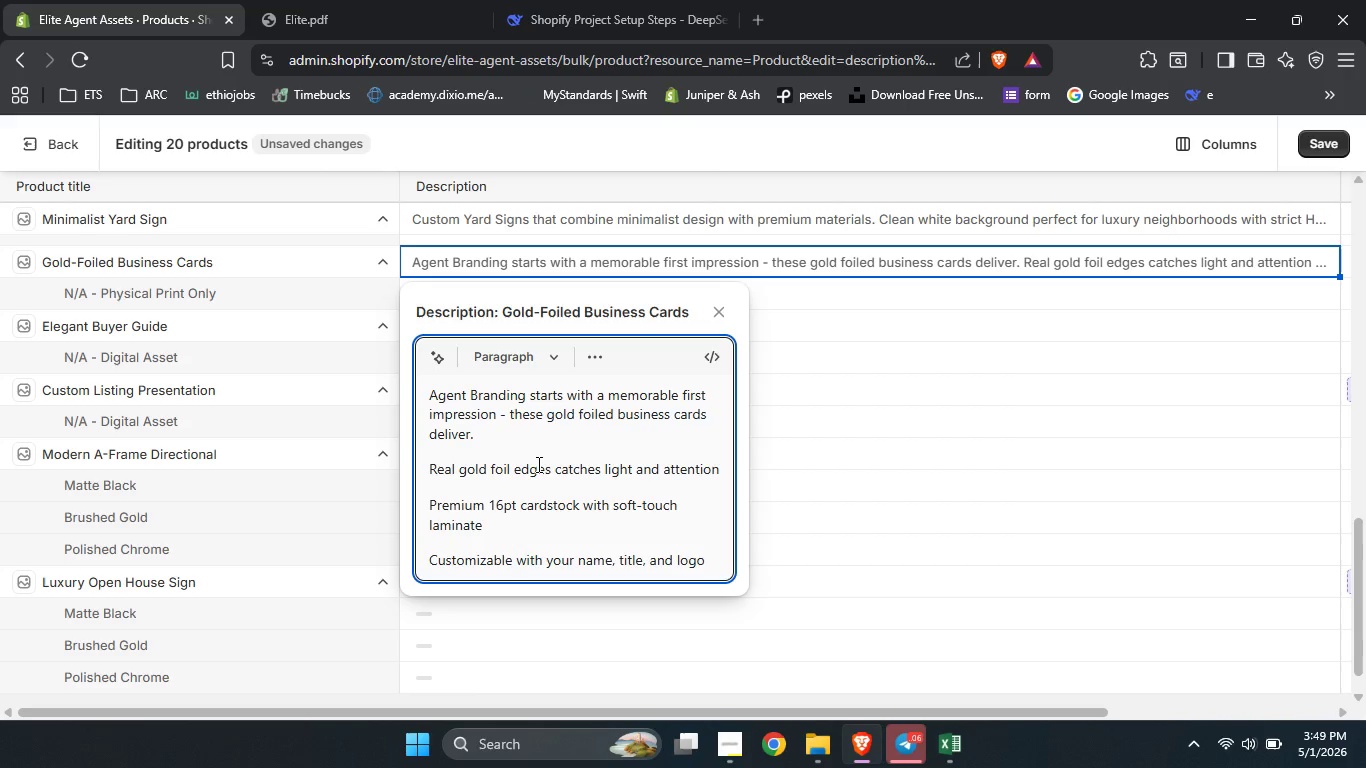 
key(Enter)
 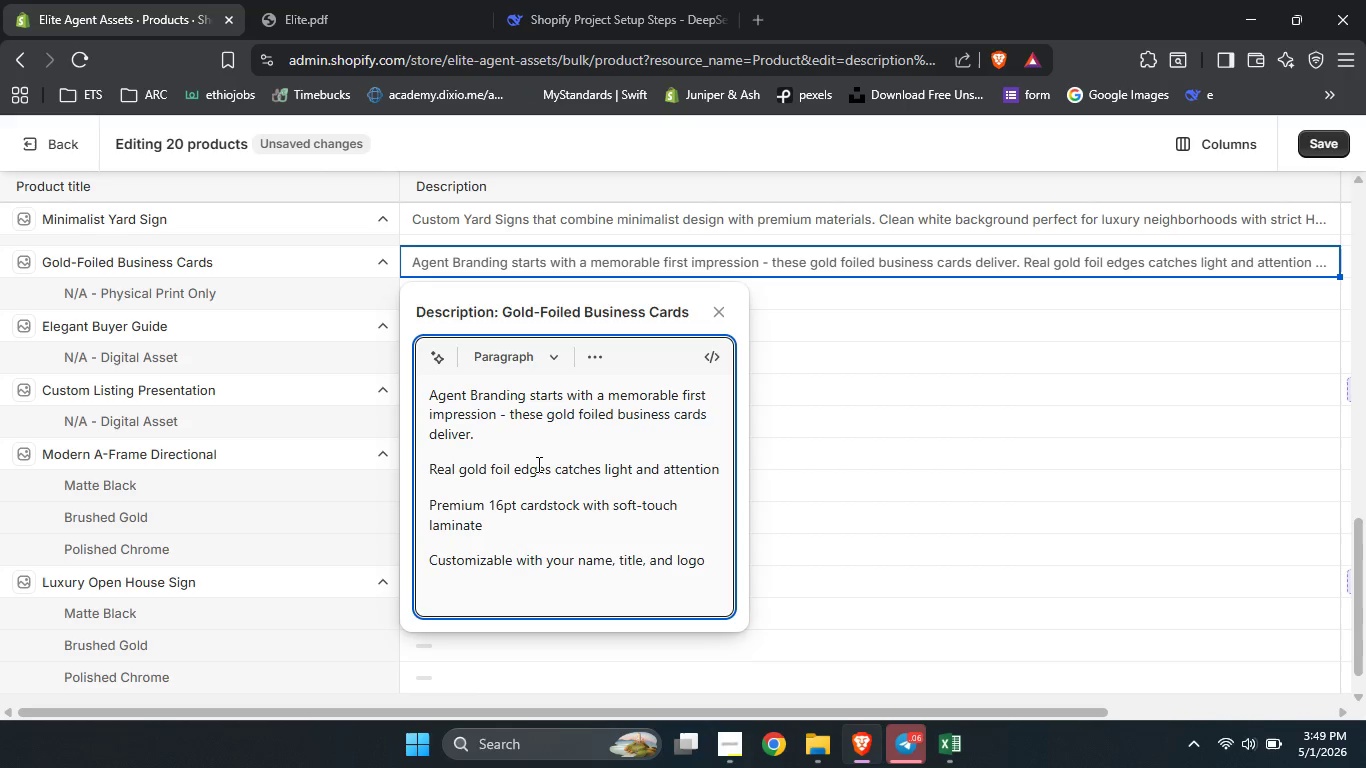 
type(Double )
key(Backspace)
type(-sided printing available)
 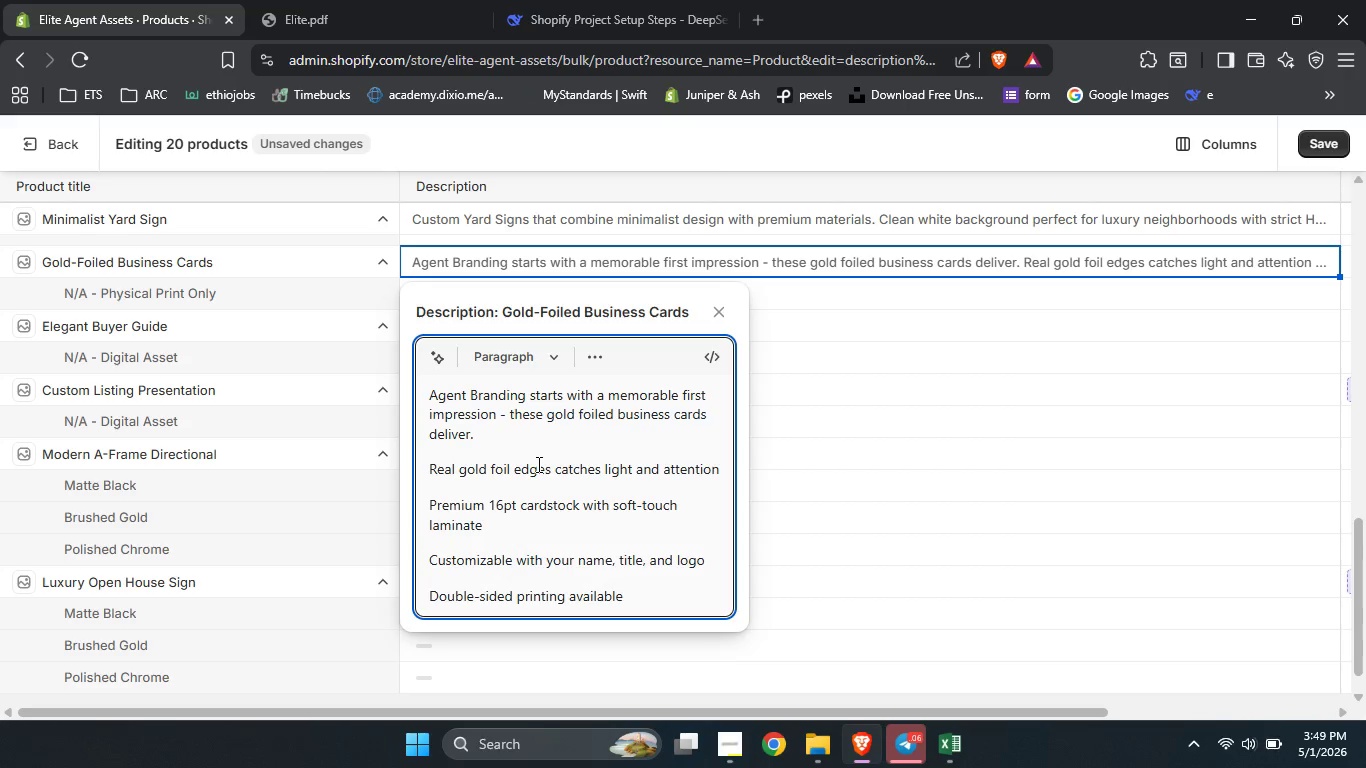 
key(Enter)
 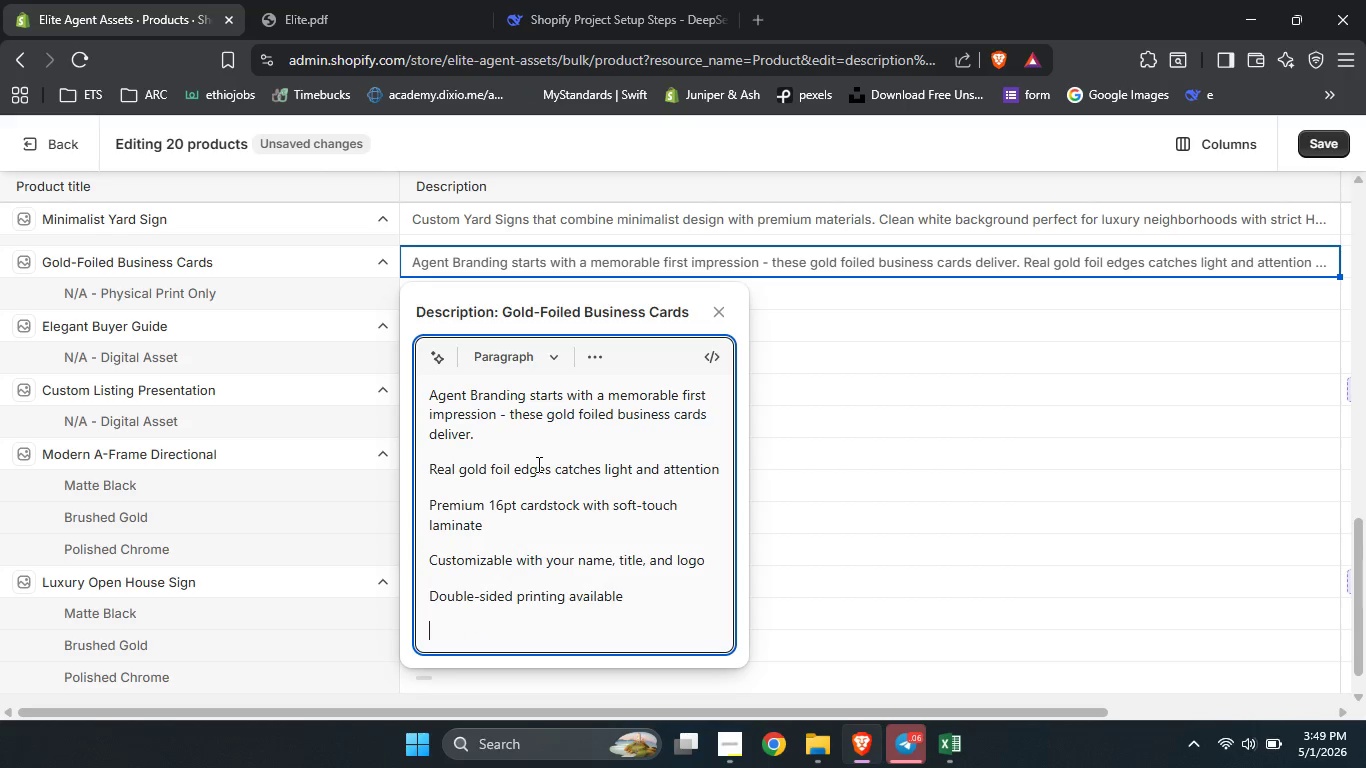 
type(Elevate your agent branding with a card that feels ad ly[NumLock])
key(Backspace)
key(Backspace)
key(Backspace)
key(Backspace)
type(s luxury )
 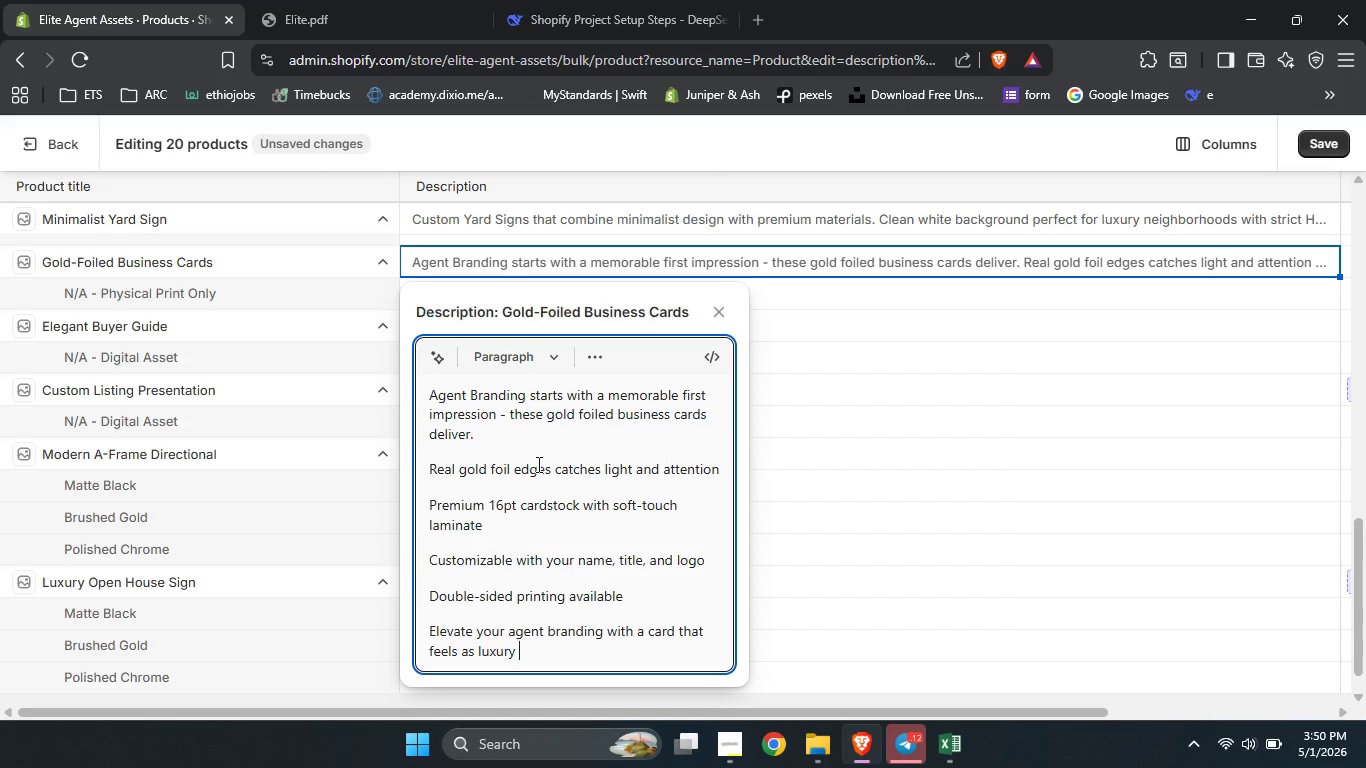 
key(Backspace)
key(Backspace)
type(ious as the home you sell[Delete] )
key(Backspace)
type([Delete][NumLock]. order a box and stand out at evey network )
 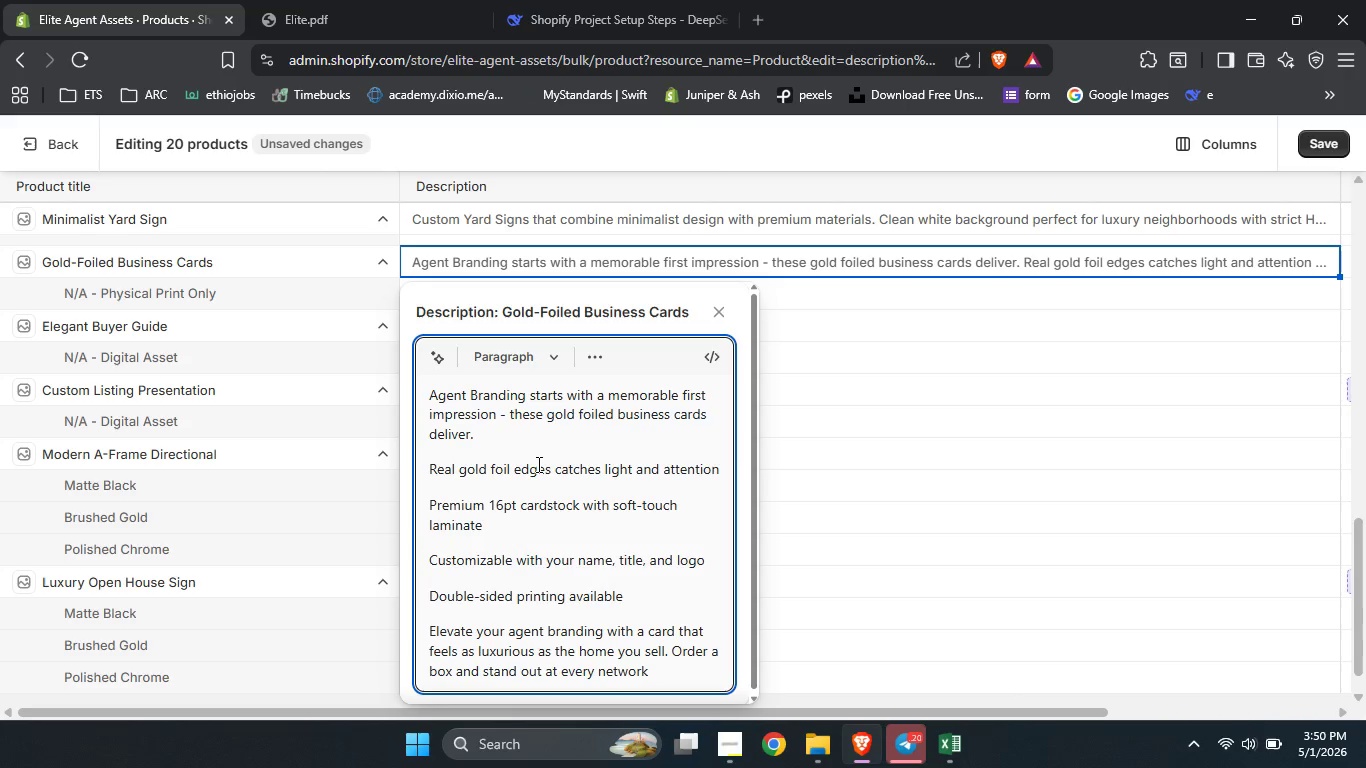 
key(Backspace)
type(ing events)
key(Backspace)
type(.)
 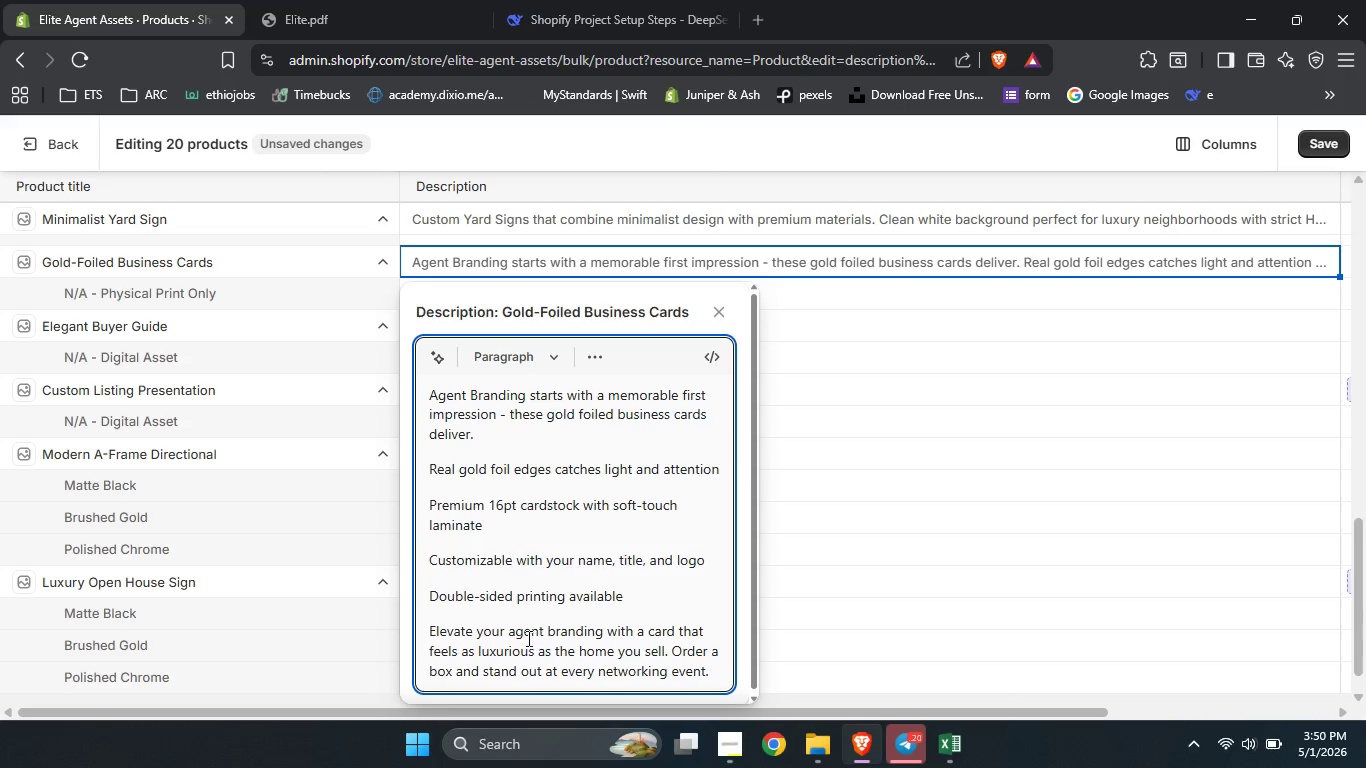 
left_click_drag(start_coordinate=[513, 633], to_coordinate=[601, 627])
 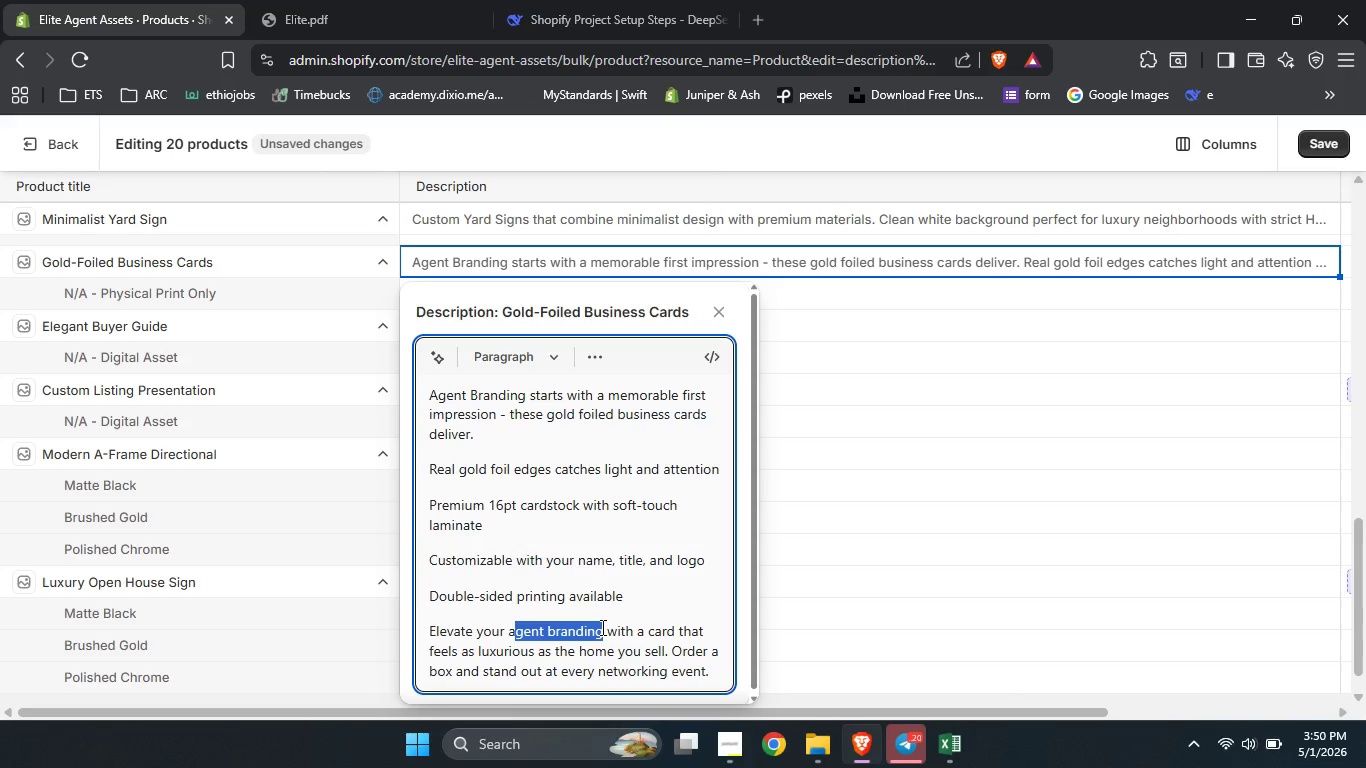 
key(Control+B)
 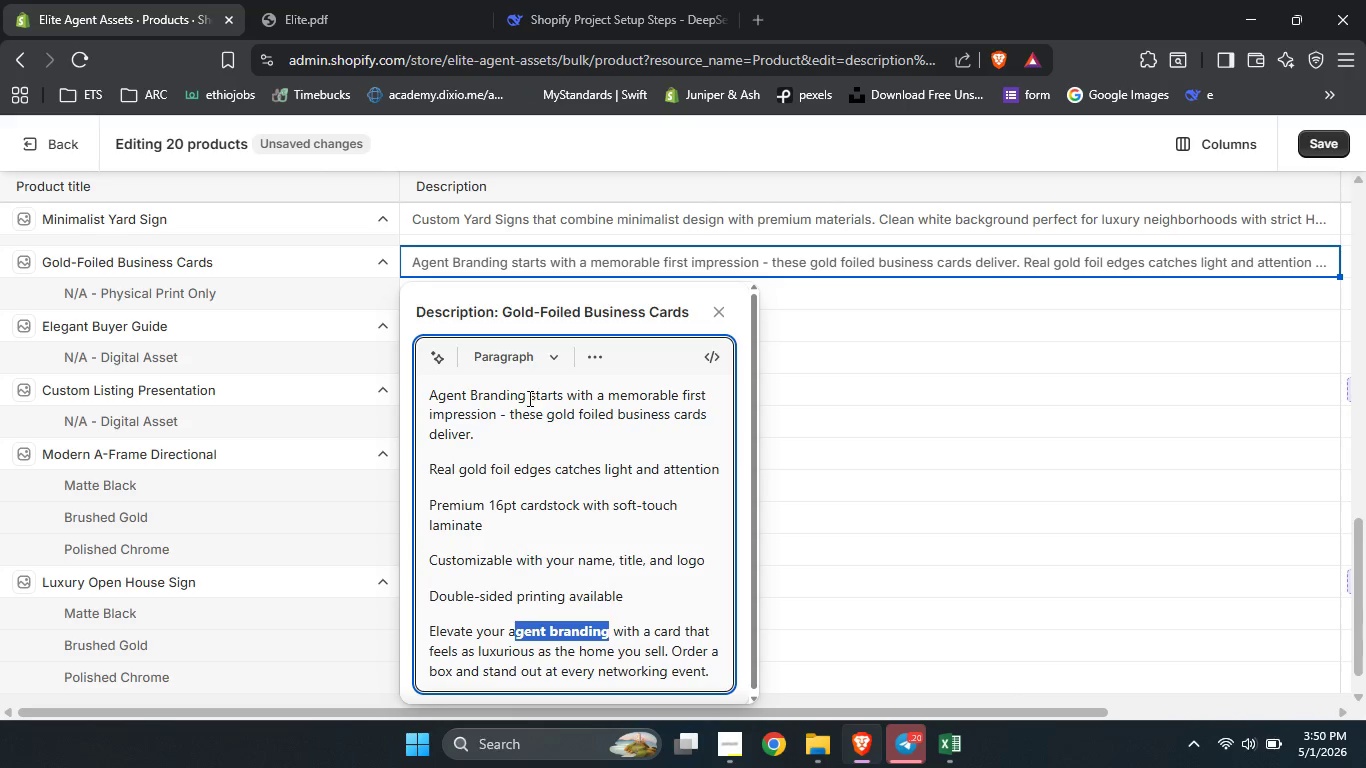 
left_click_drag(start_coordinate=[523, 395], to_coordinate=[393, 391])
 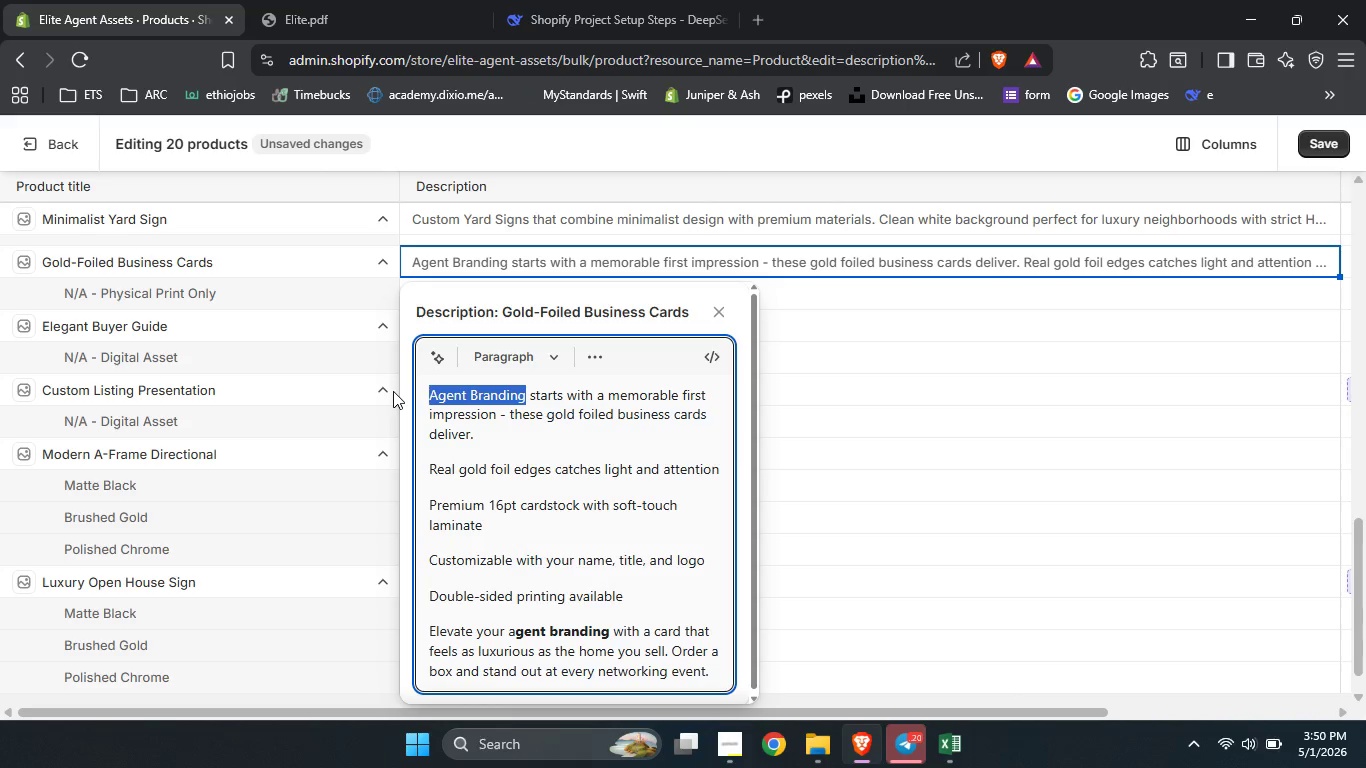 
key(Control+B)
 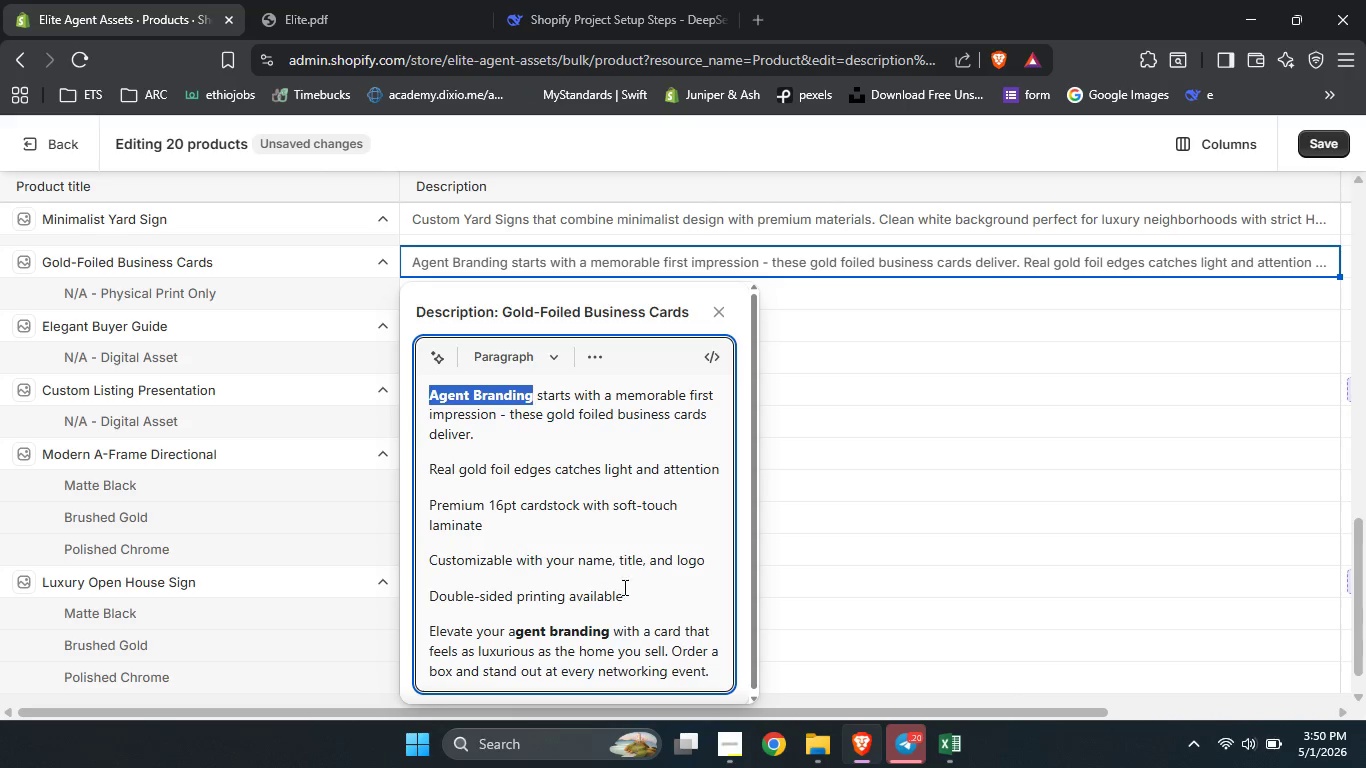 
left_click_drag(start_coordinate=[629, 592], to_coordinate=[410, 447])
 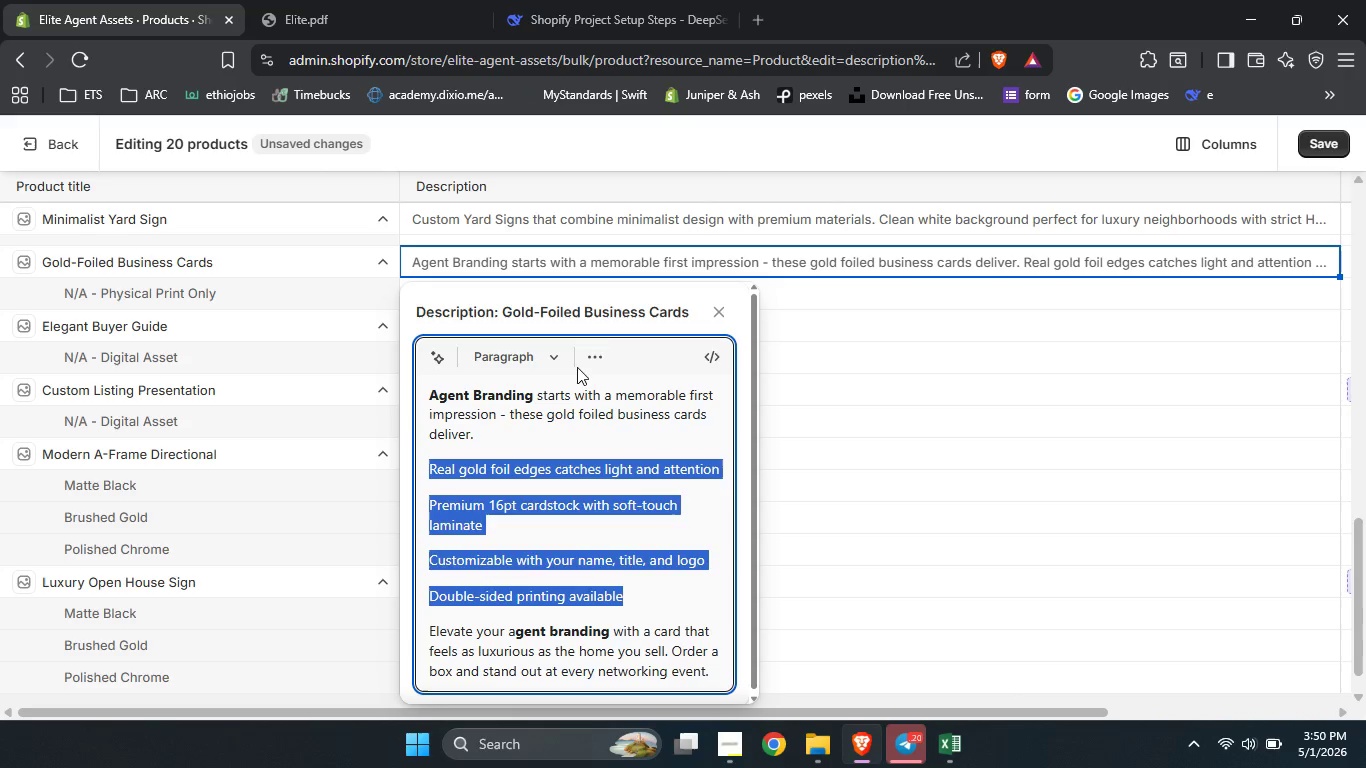 
left_click([589, 364])
 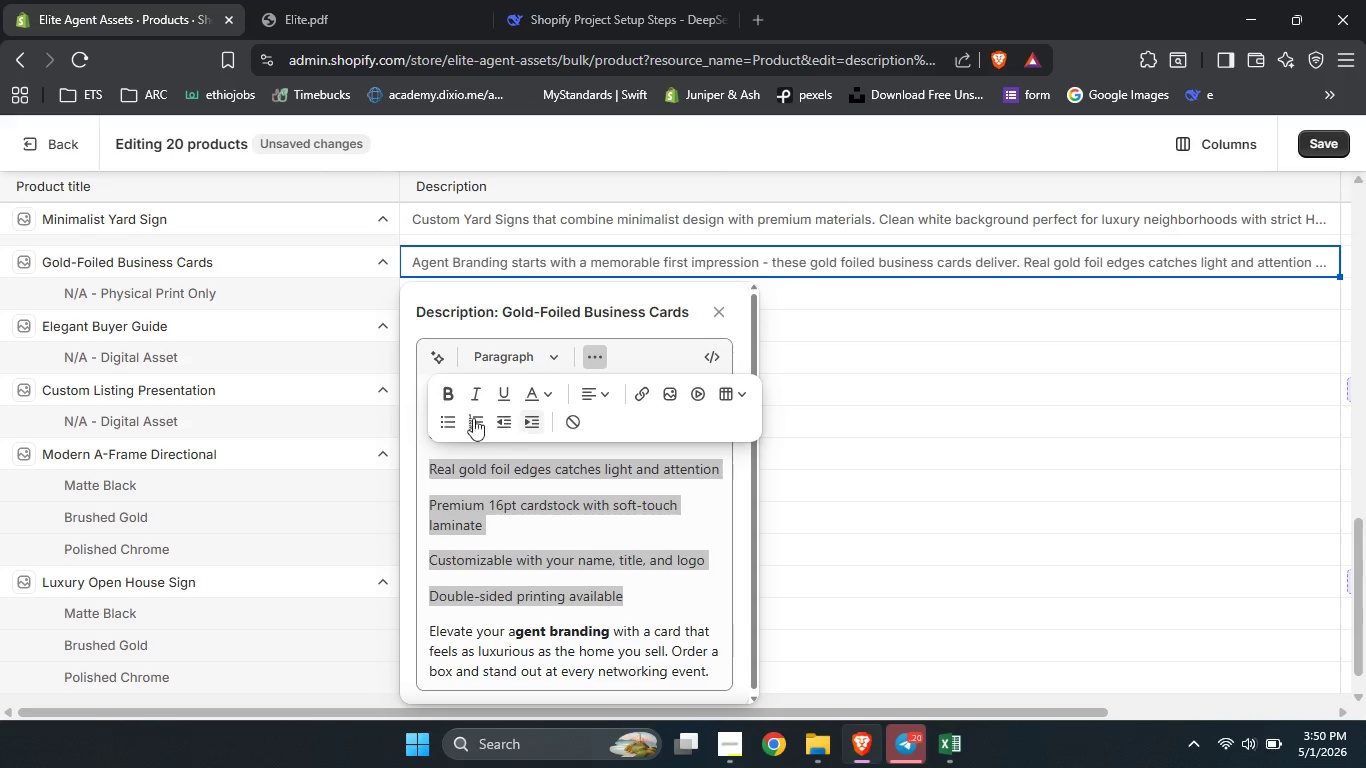 
left_click([451, 421])
 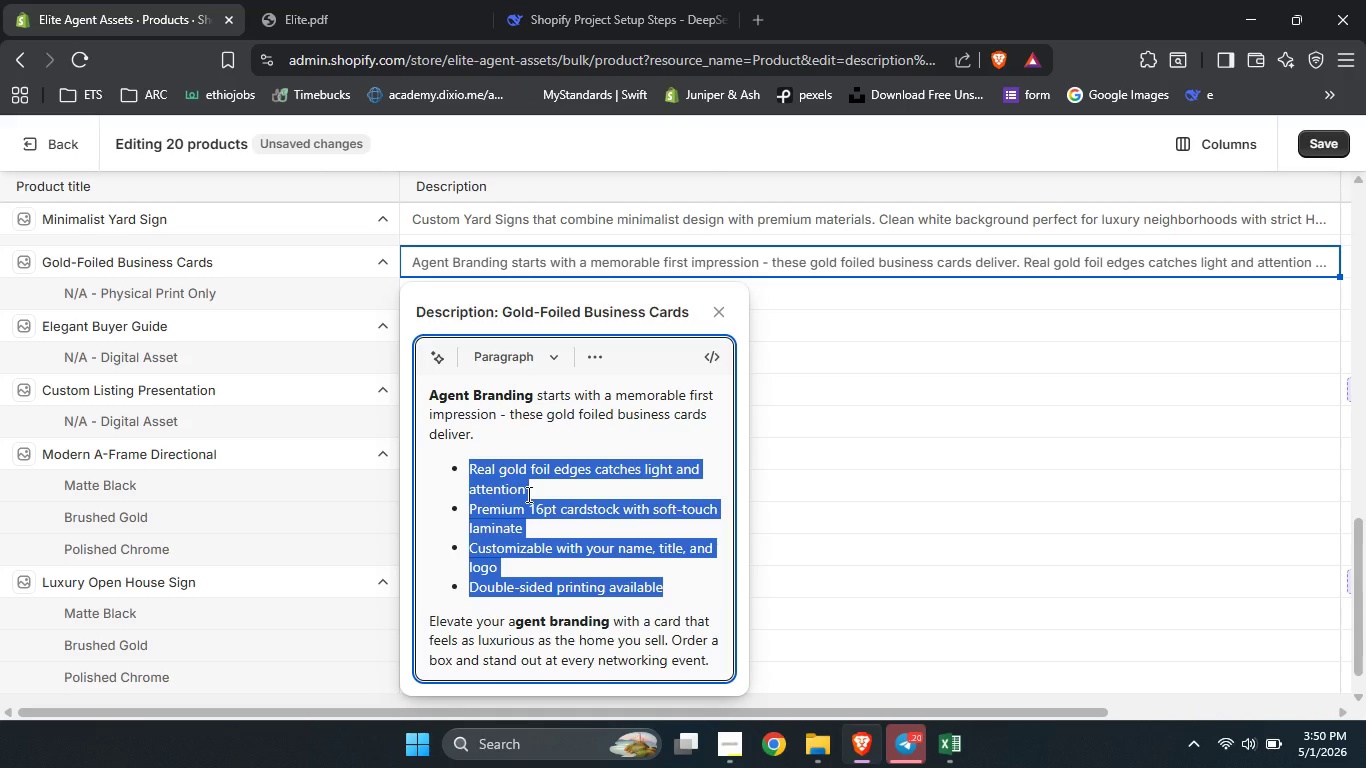 
left_click([527, 494])
 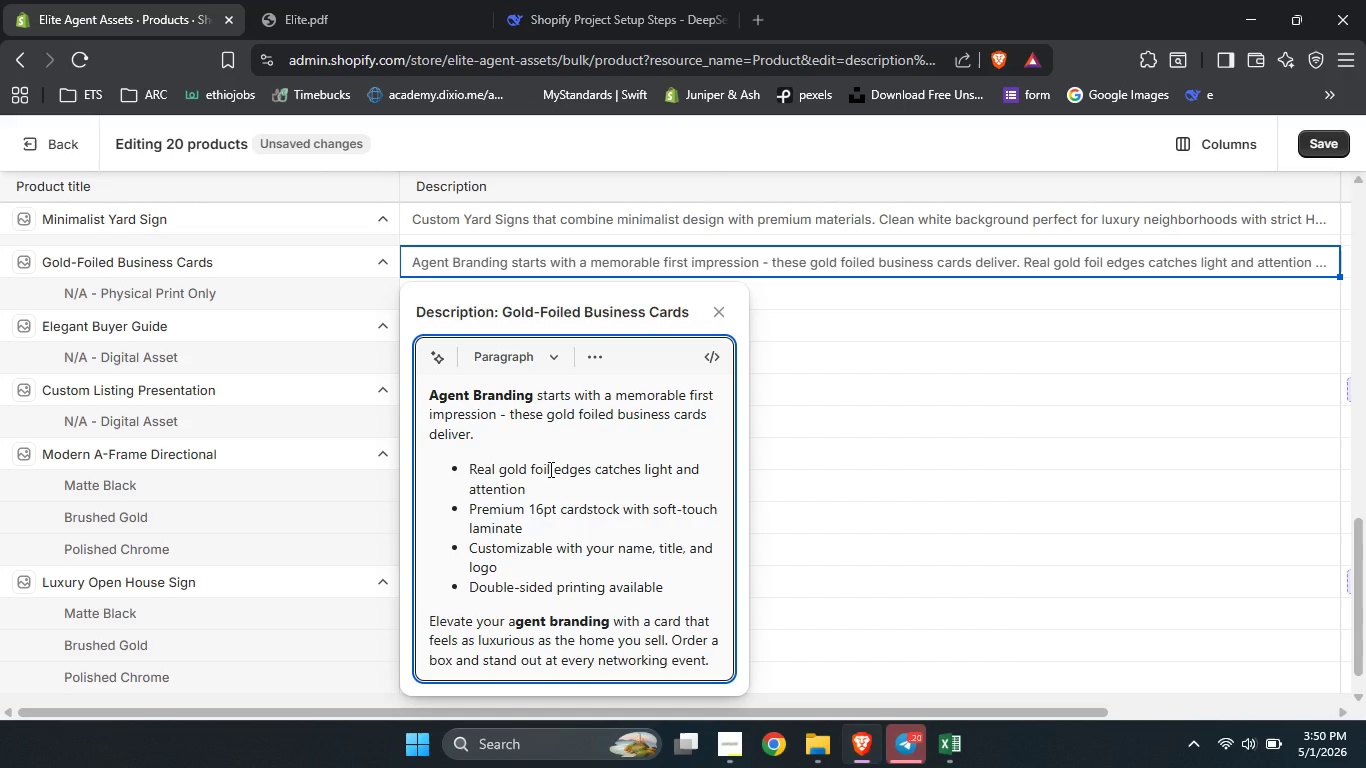 
left_click_drag(start_coordinate=[549, 469], to_coordinate=[471, 467])
 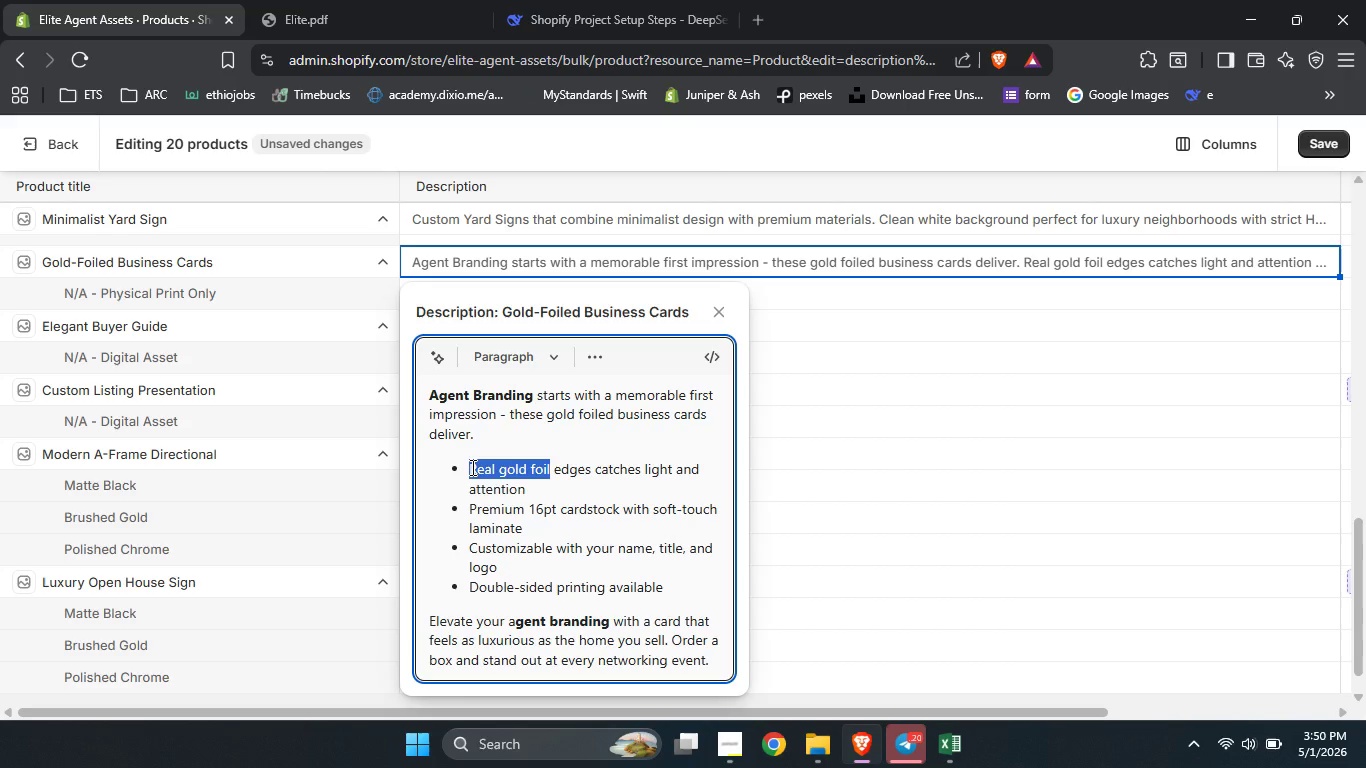 
key(Control+B)
 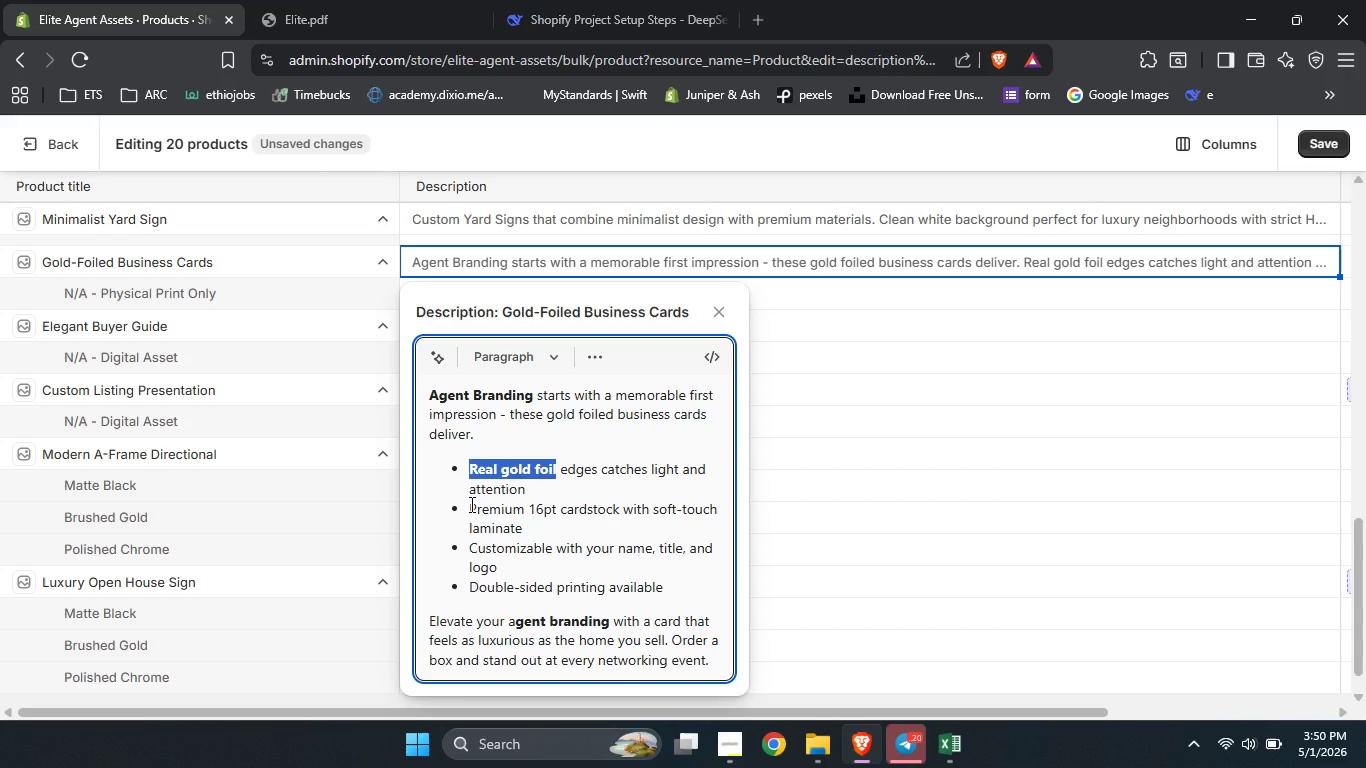 
left_click_drag(start_coordinate=[470, 504], to_coordinate=[617, 509])
 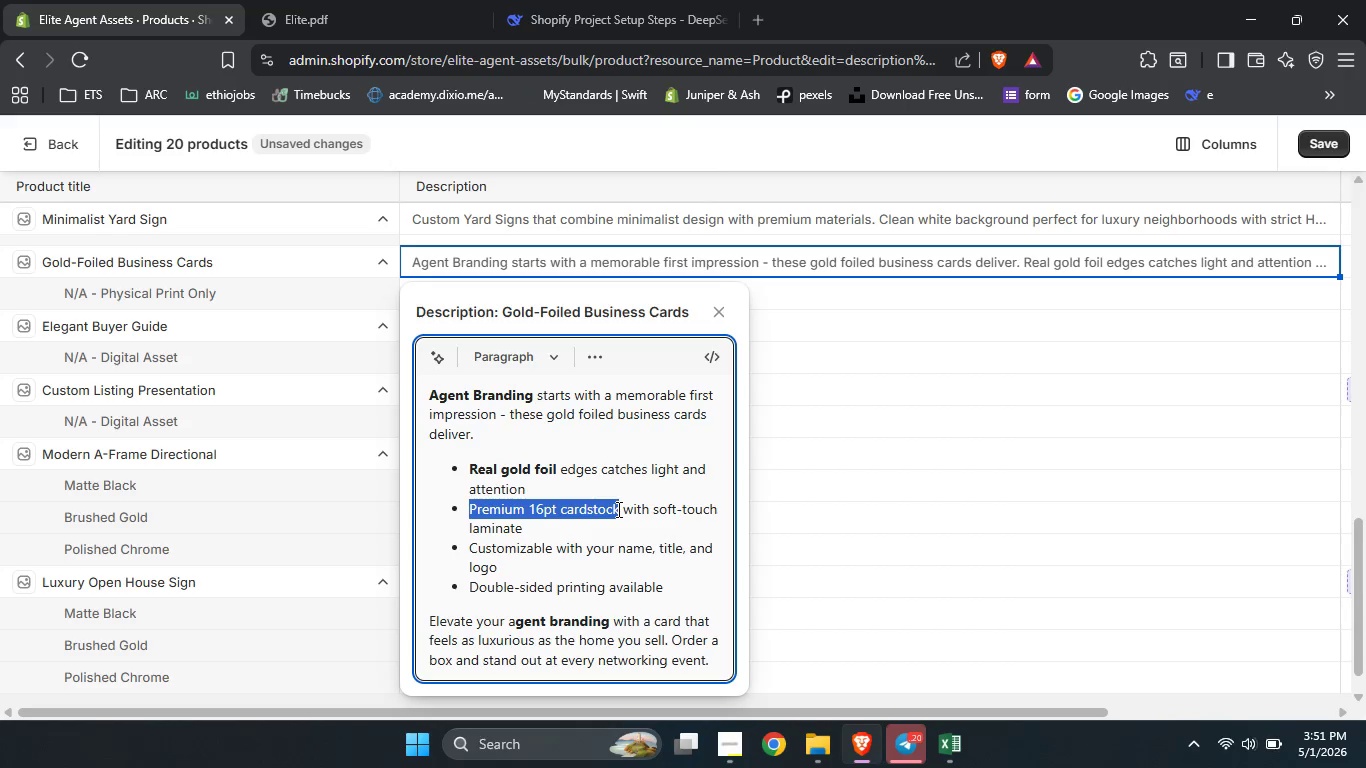 
key(Control+B)
 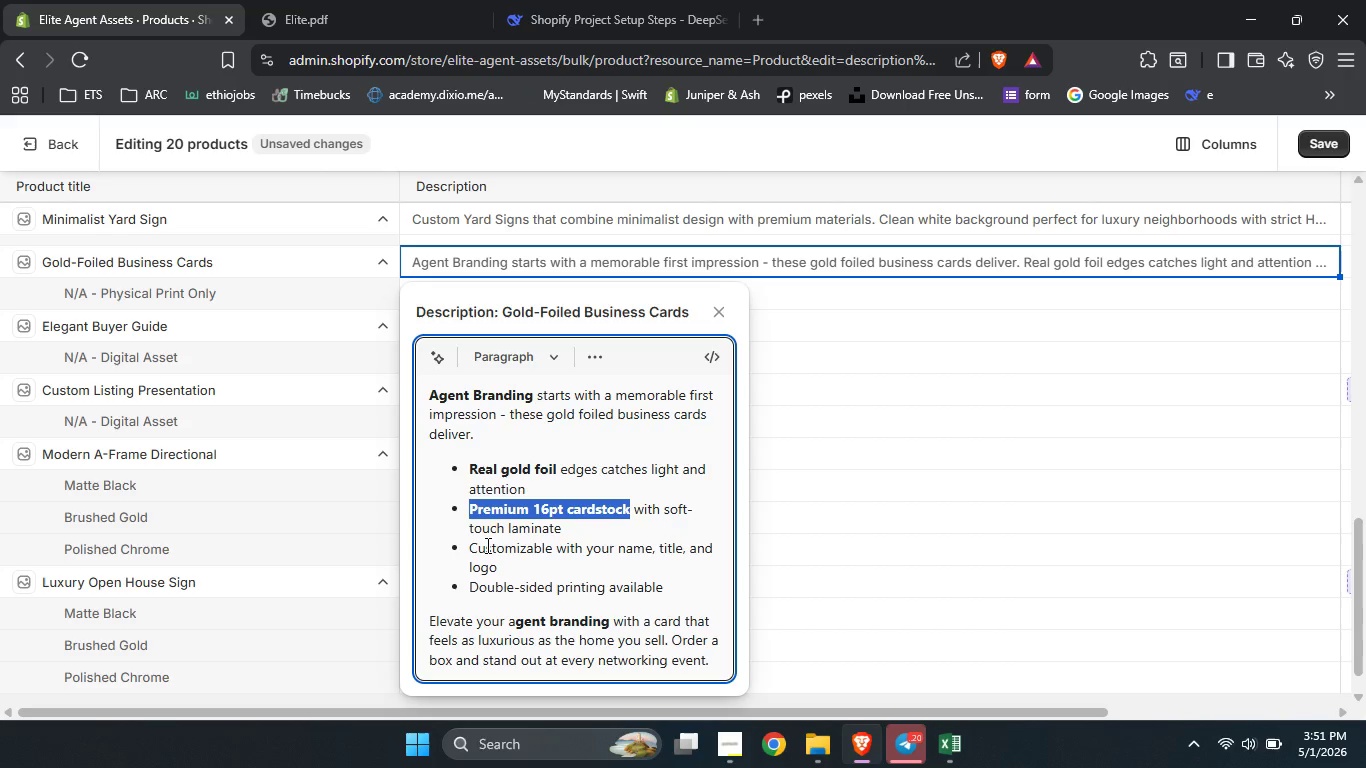 
double_click([486, 545])
 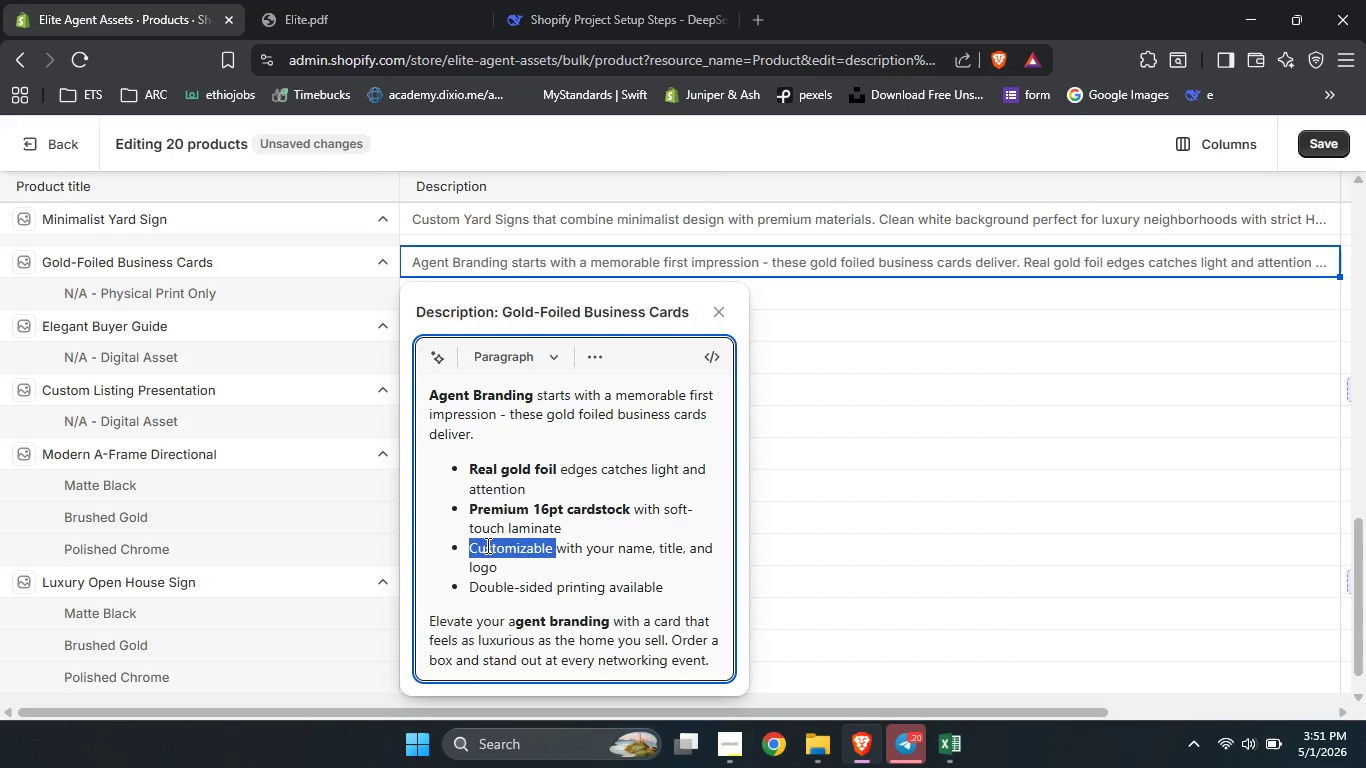 
key(Control+B)
 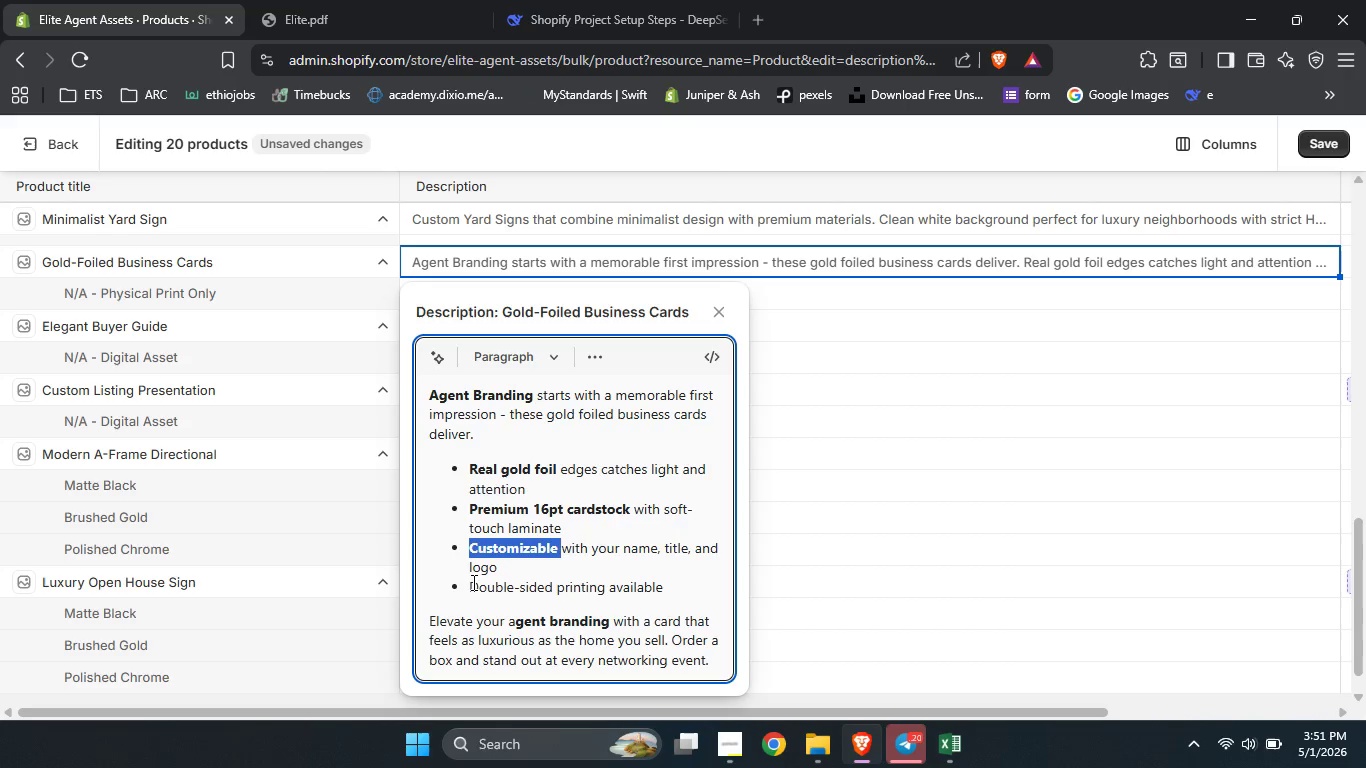 
left_click_drag(start_coordinate=[471, 583], to_coordinate=[550, 584])
 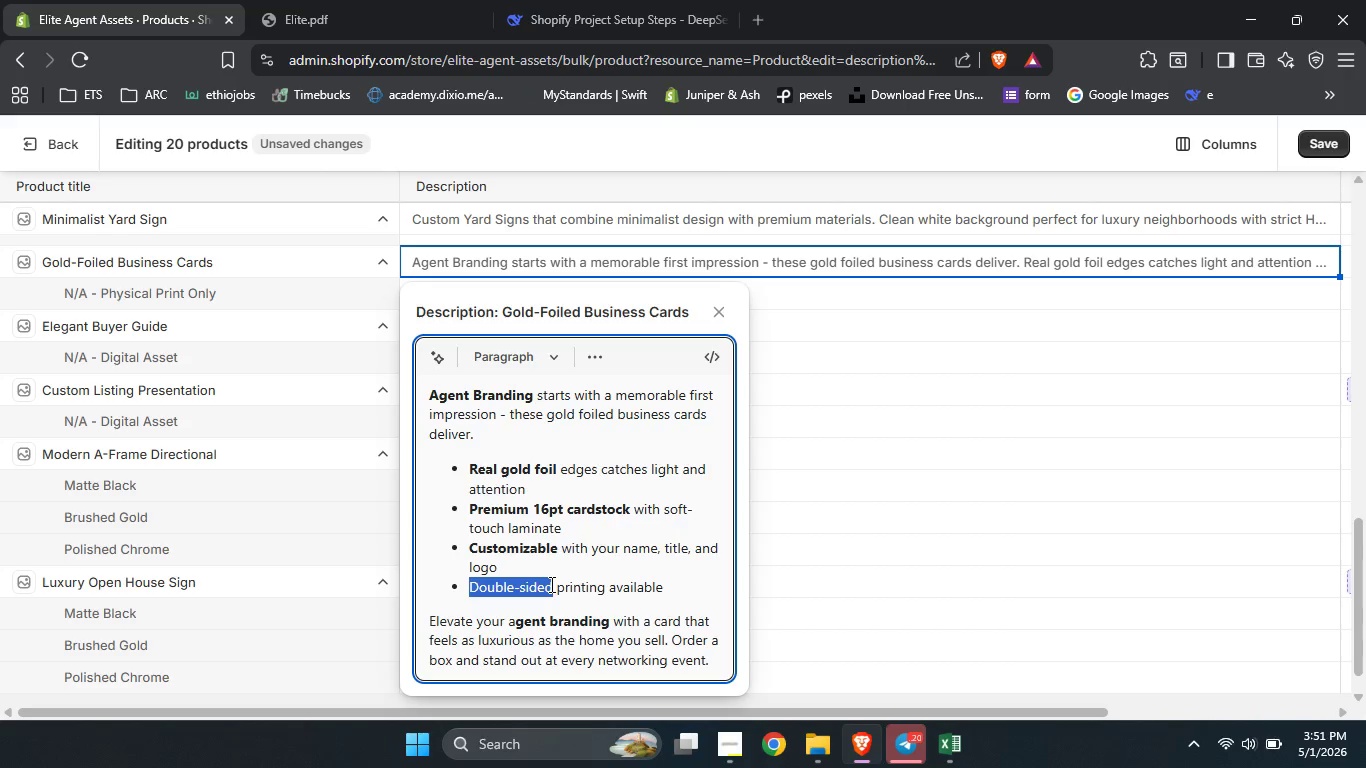 
key(Control+B)
 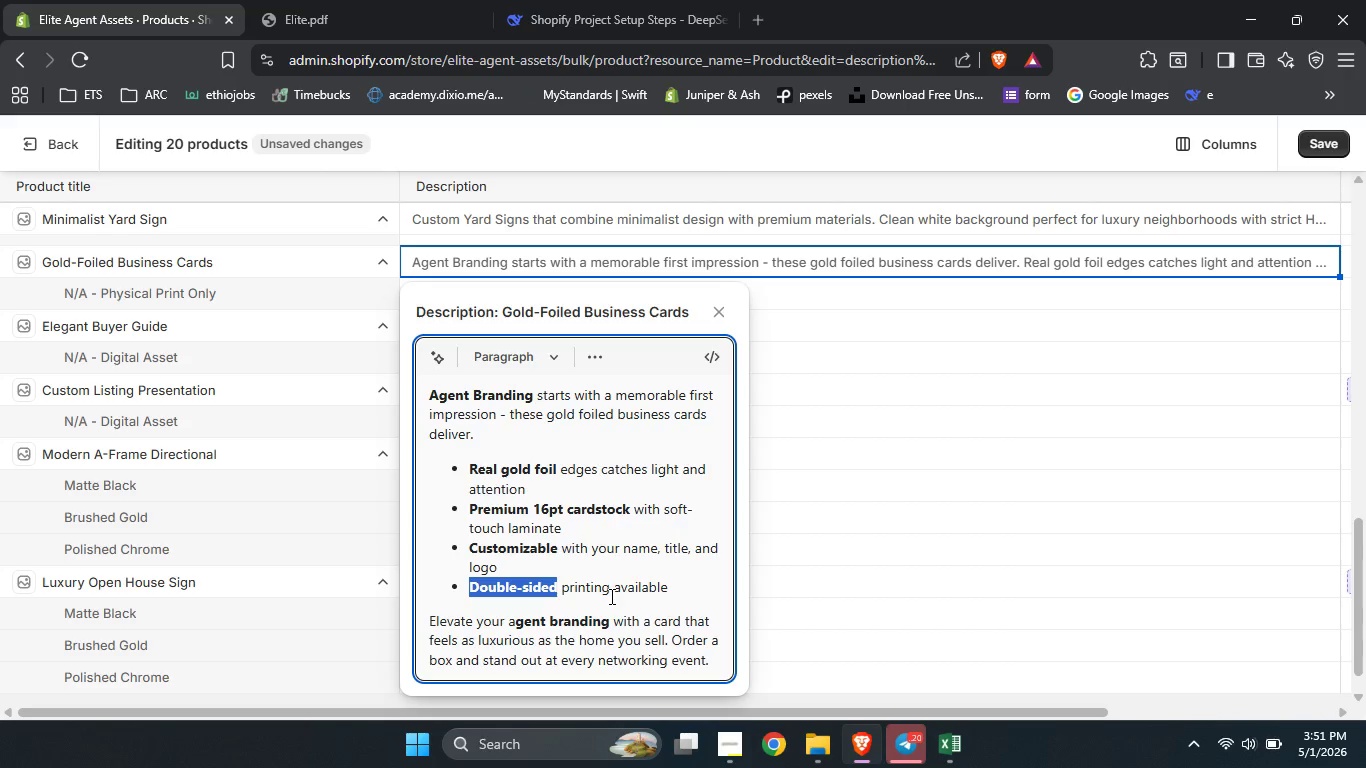 
left_click([610, 596])
 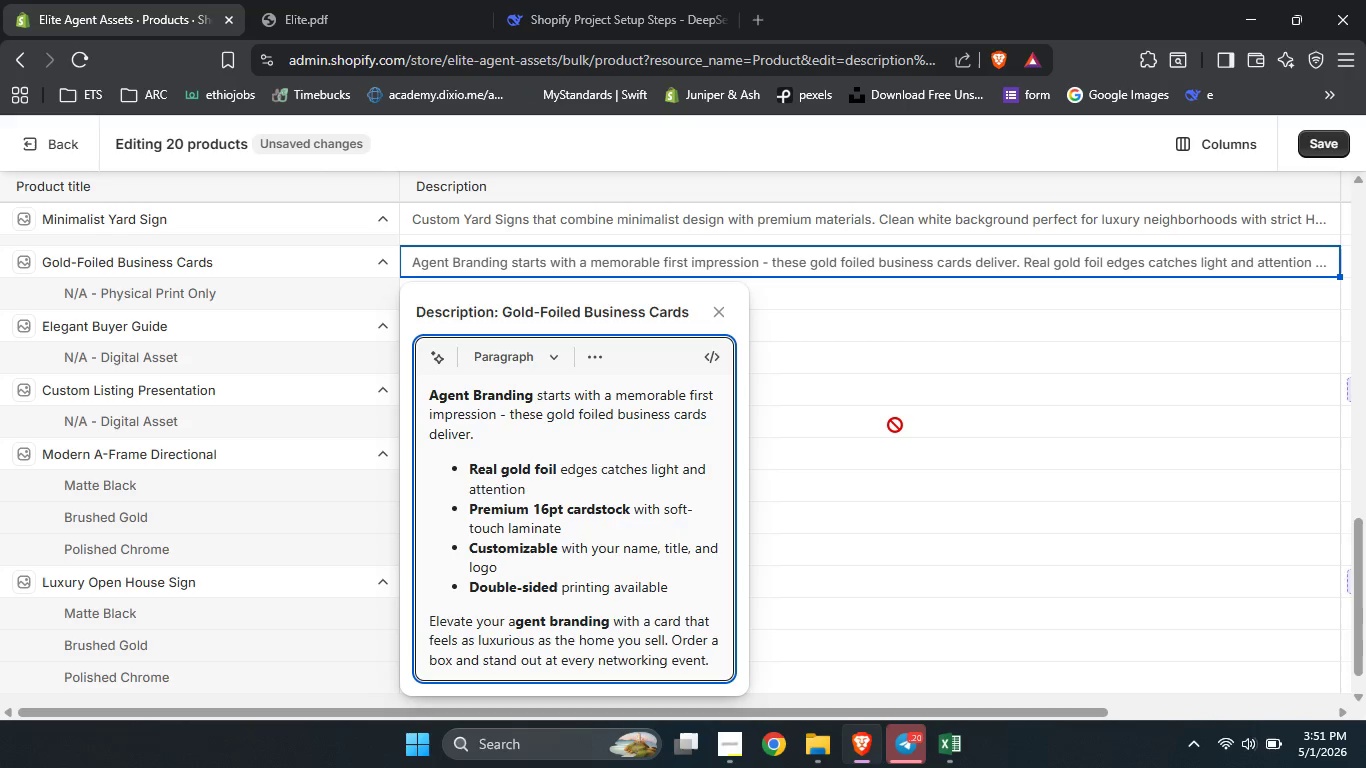 
left_click([895, 425])
 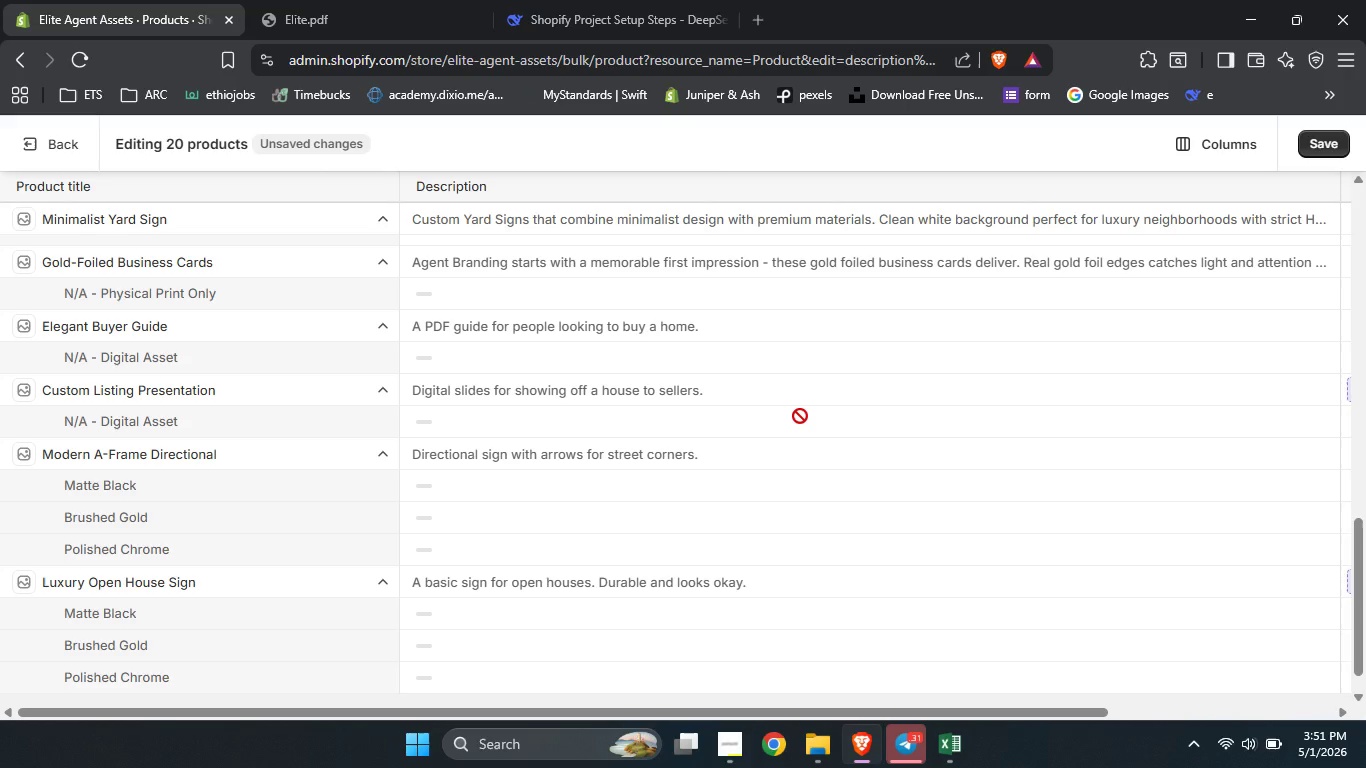 
scroll: coordinate [800, 416], scroll_direction: none, amount: 0.0
 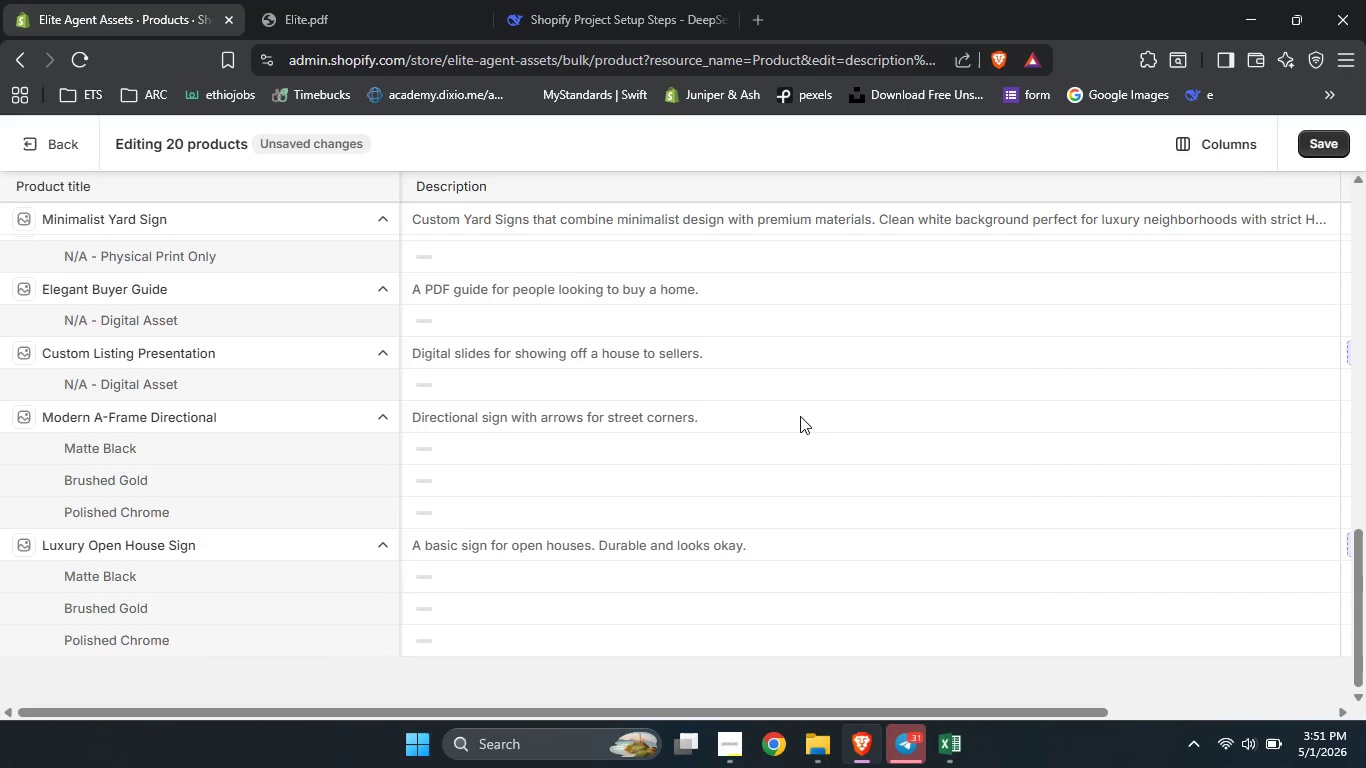 
scroll: coordinate [800, 416], scroll_direction: down, amount: 1.0
 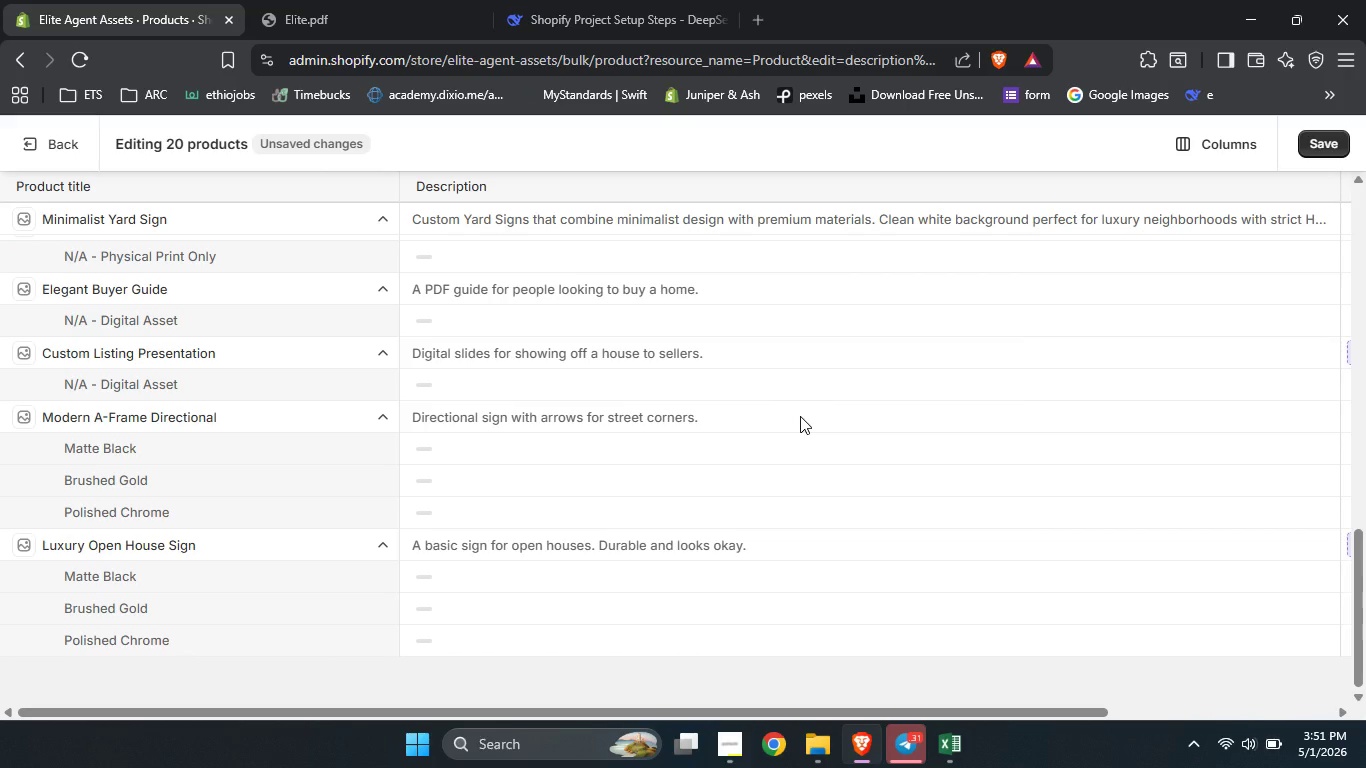 
wait(5.34)
 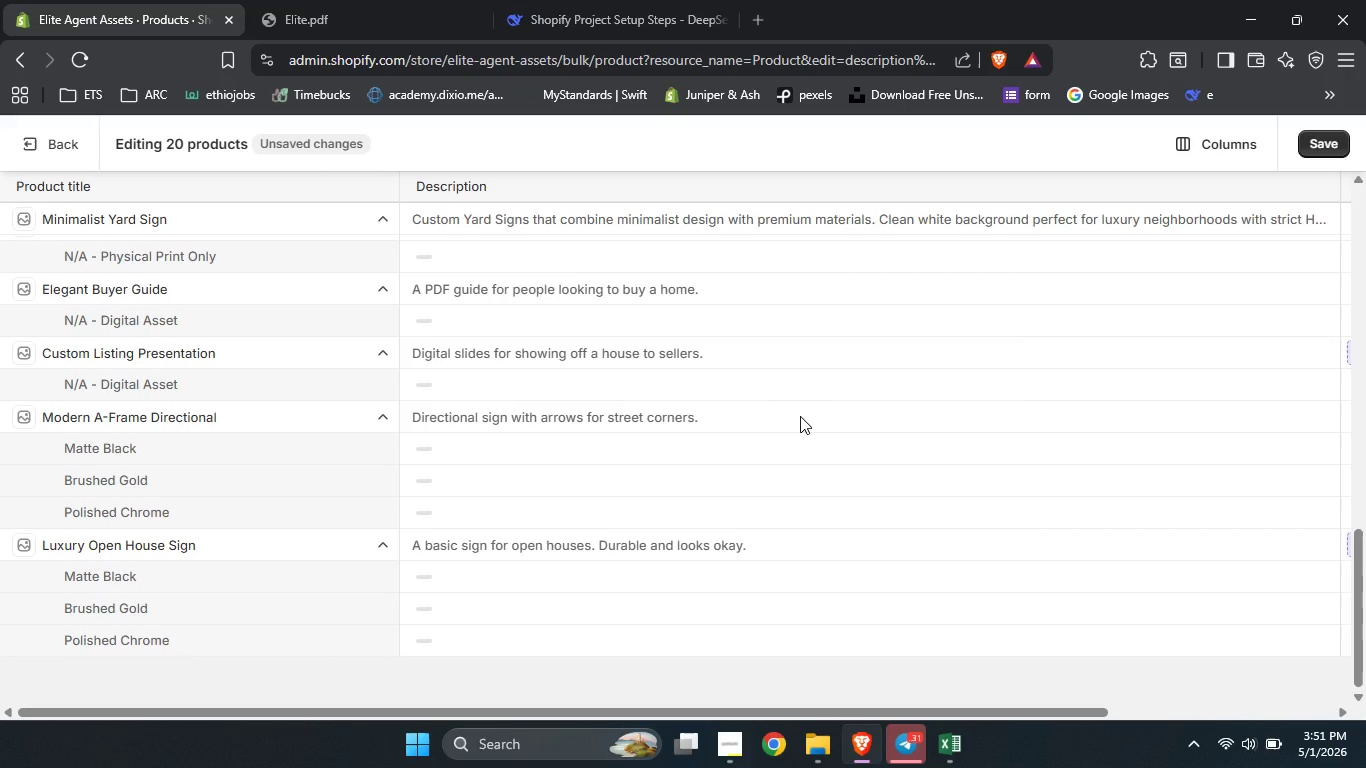 
double_click([584, 283])
 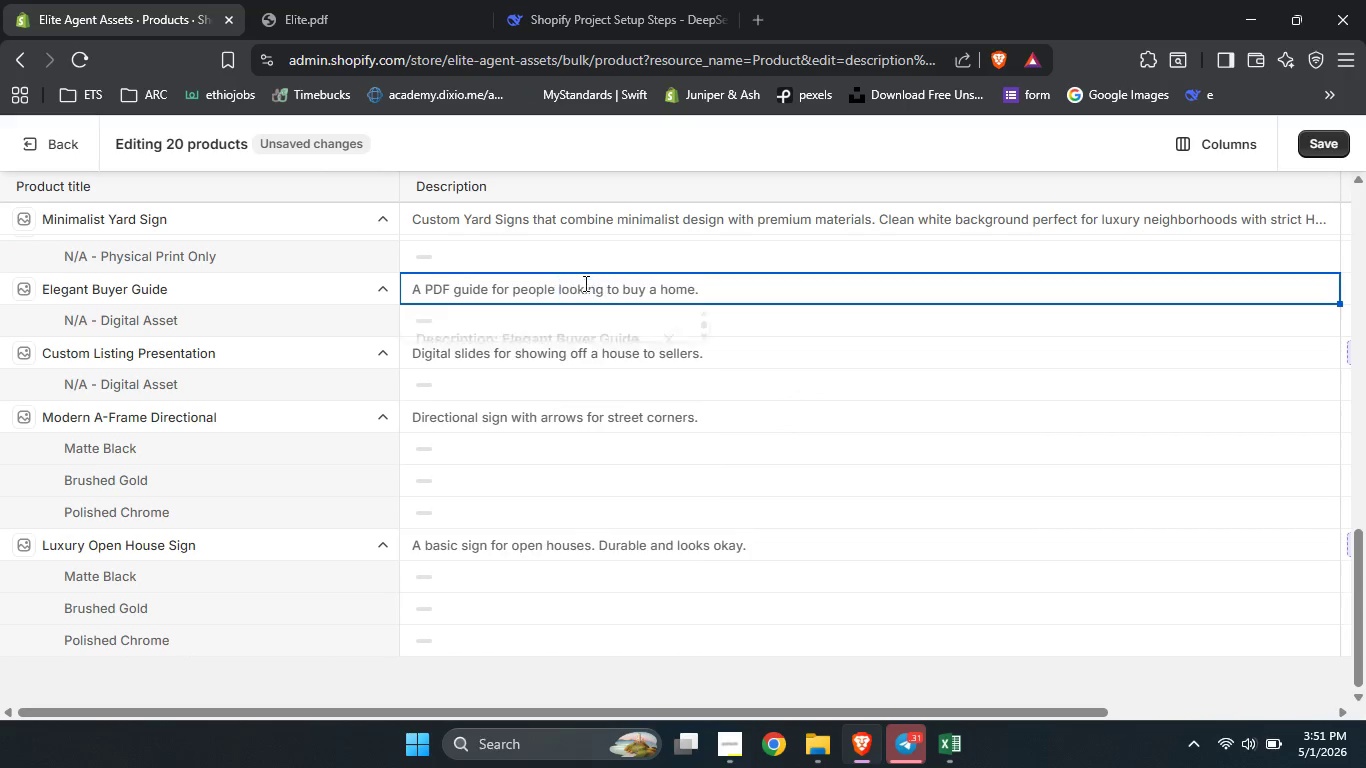 
hold_key(key=ControlLeft, duration=0.62)
 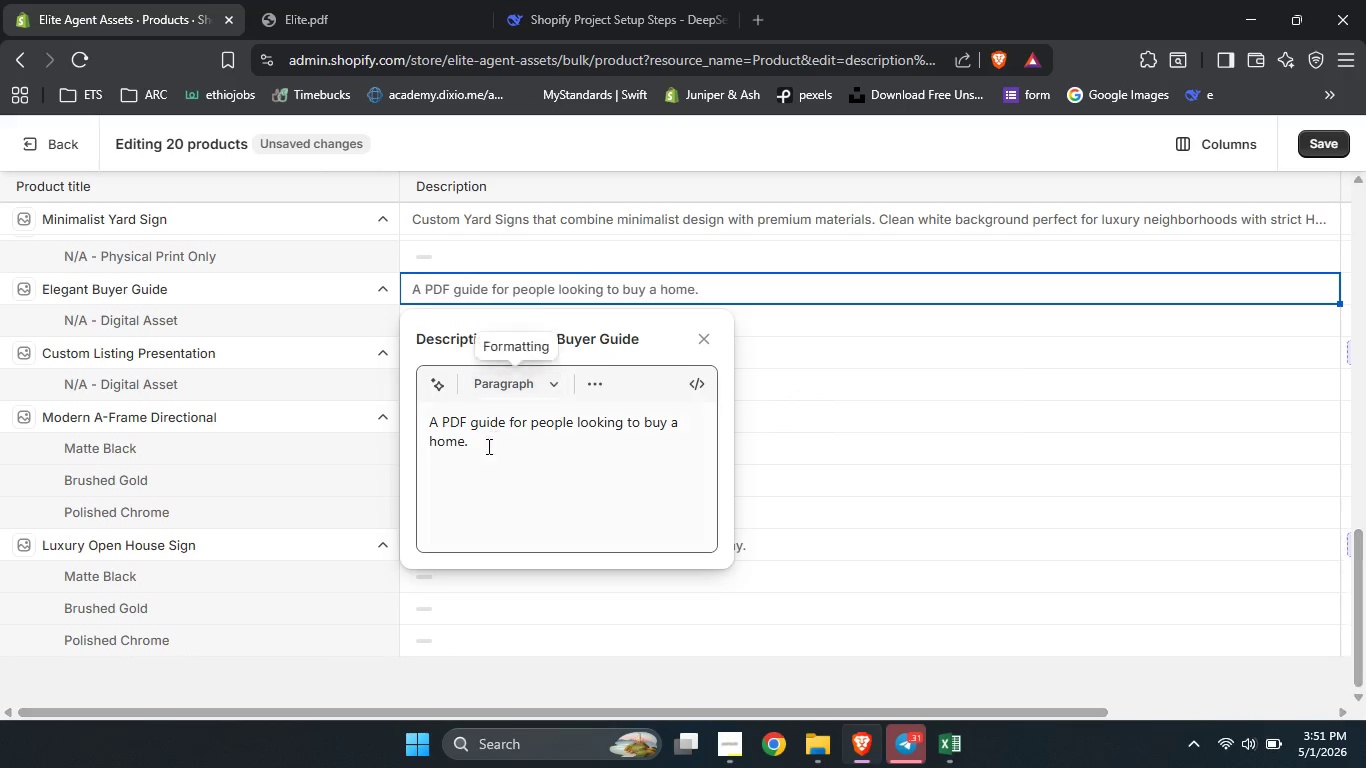 
left_click([483, 453])
 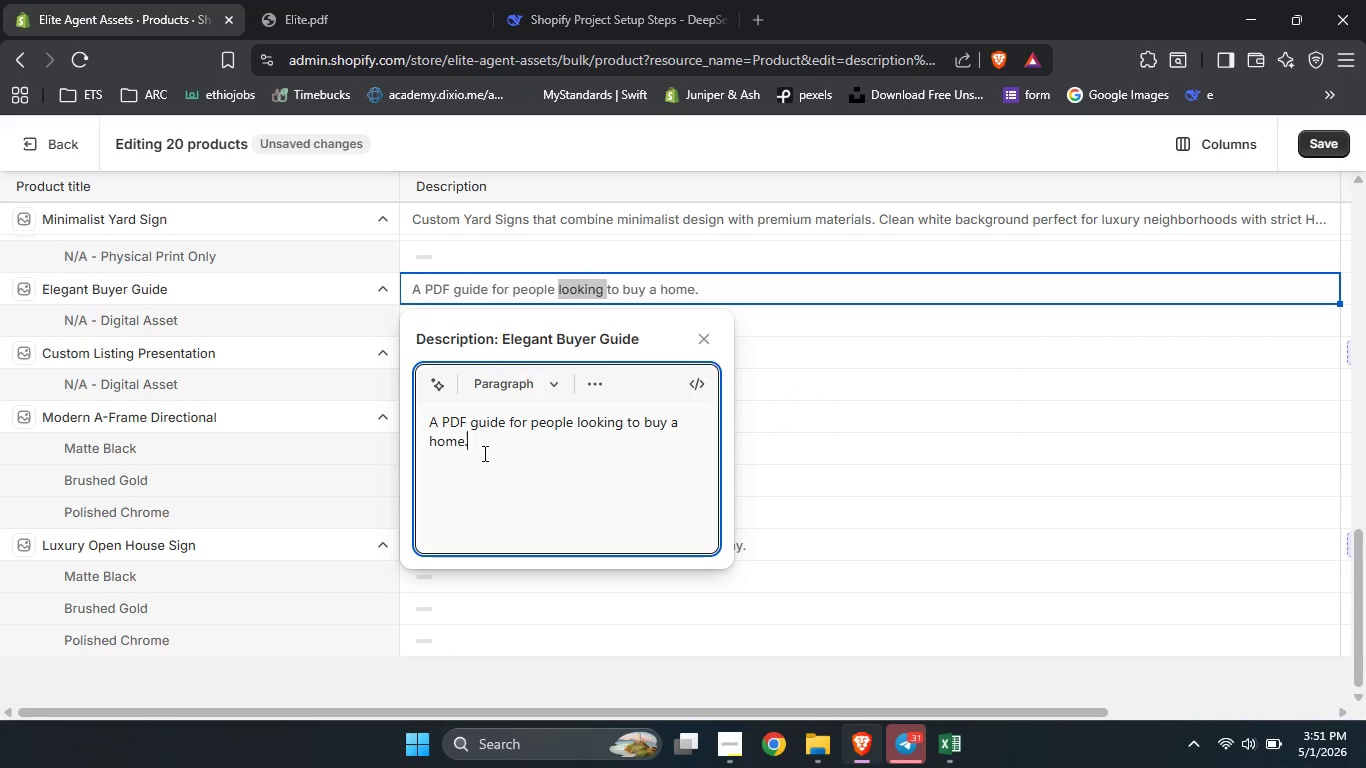 
hold_key(key=ControlLeft, duration=0.45)
 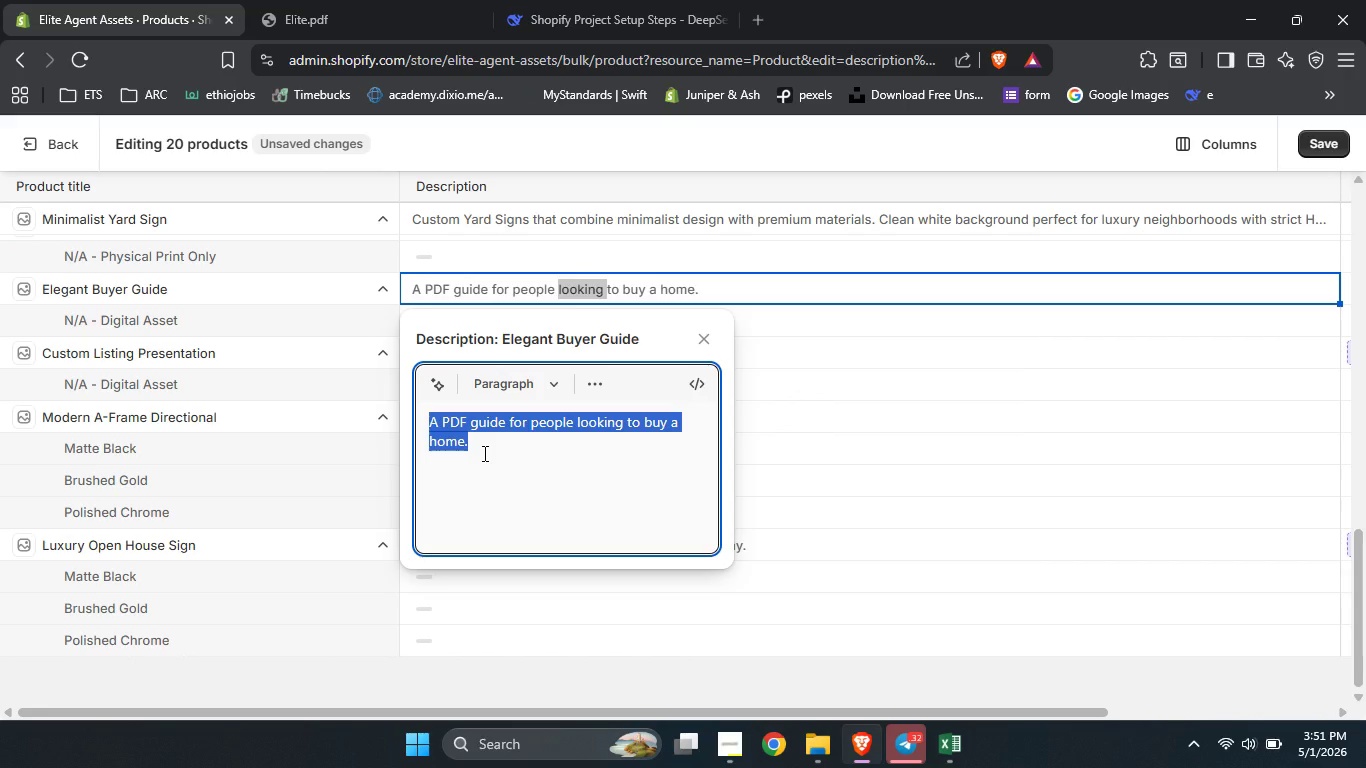 
type(aLuxury Buyer Guide a compre)
 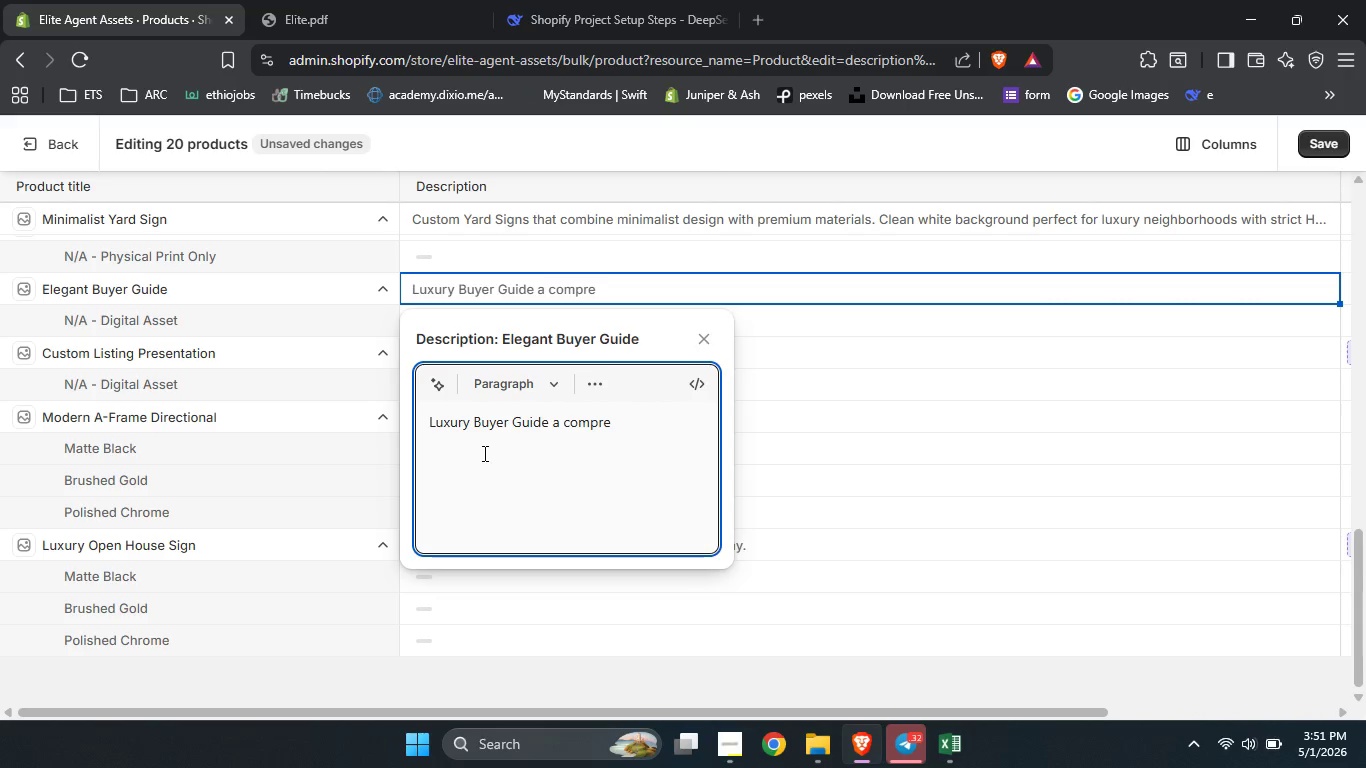 
type(hensic)
key(Backspace)
type(ve )
key(Backspace)
type(, print readyu)
key(Backspace)
type( PDF for high net worth hon)
key(Backspace)
type(me buyers.)
 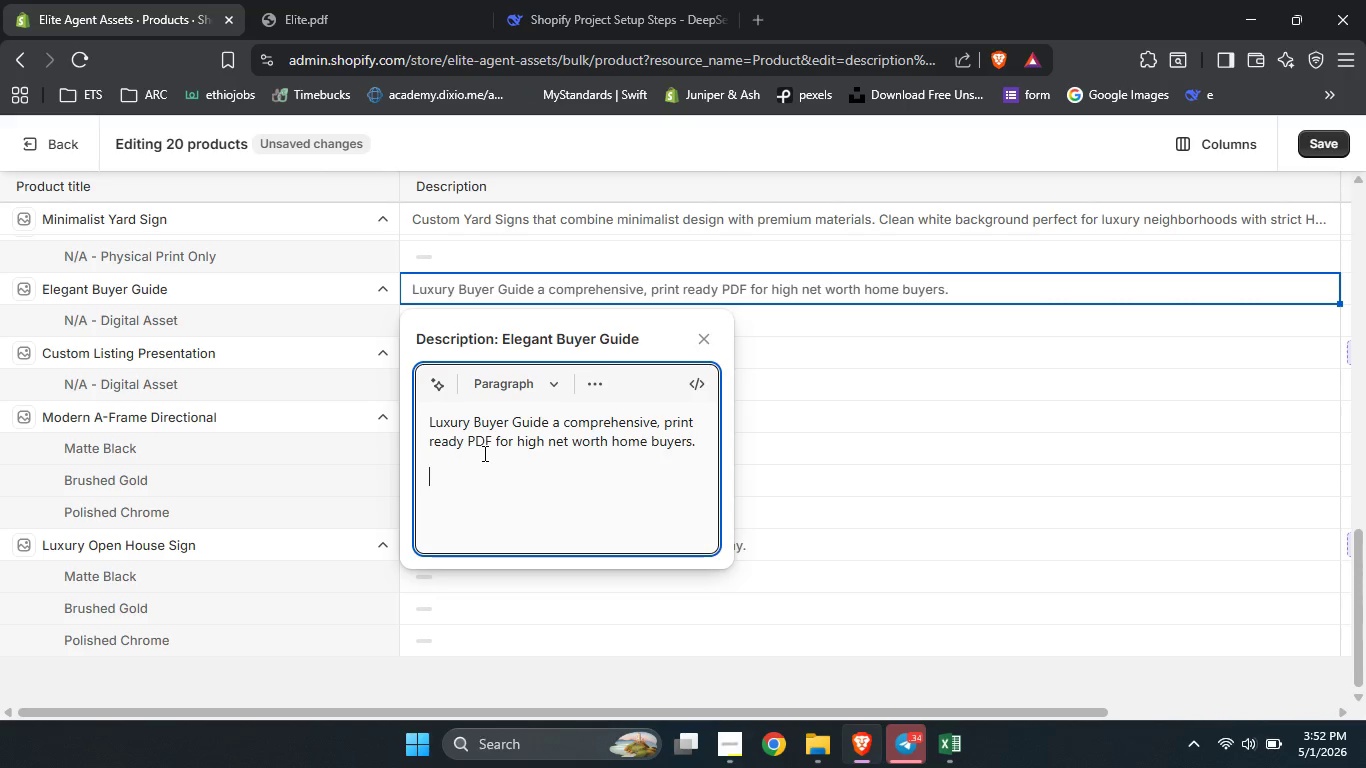 
 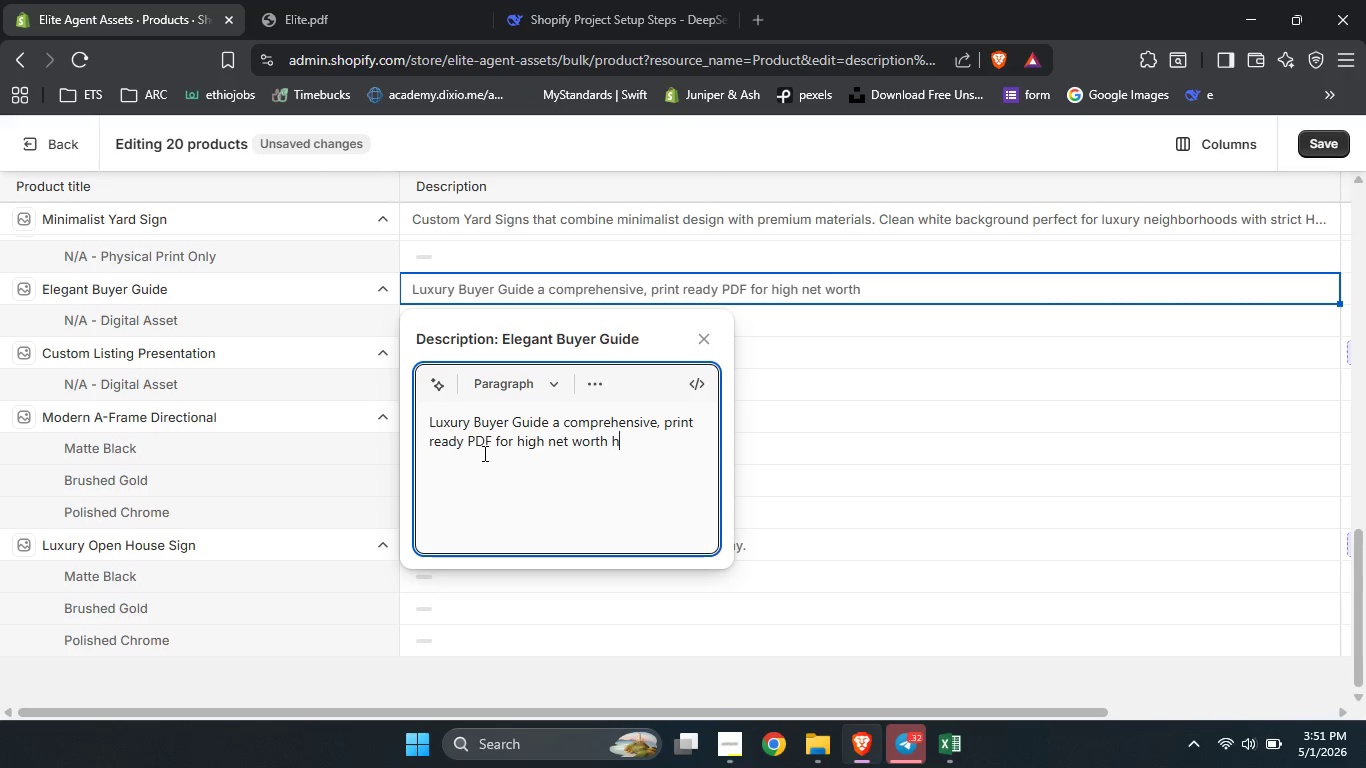 
key(Enter)
 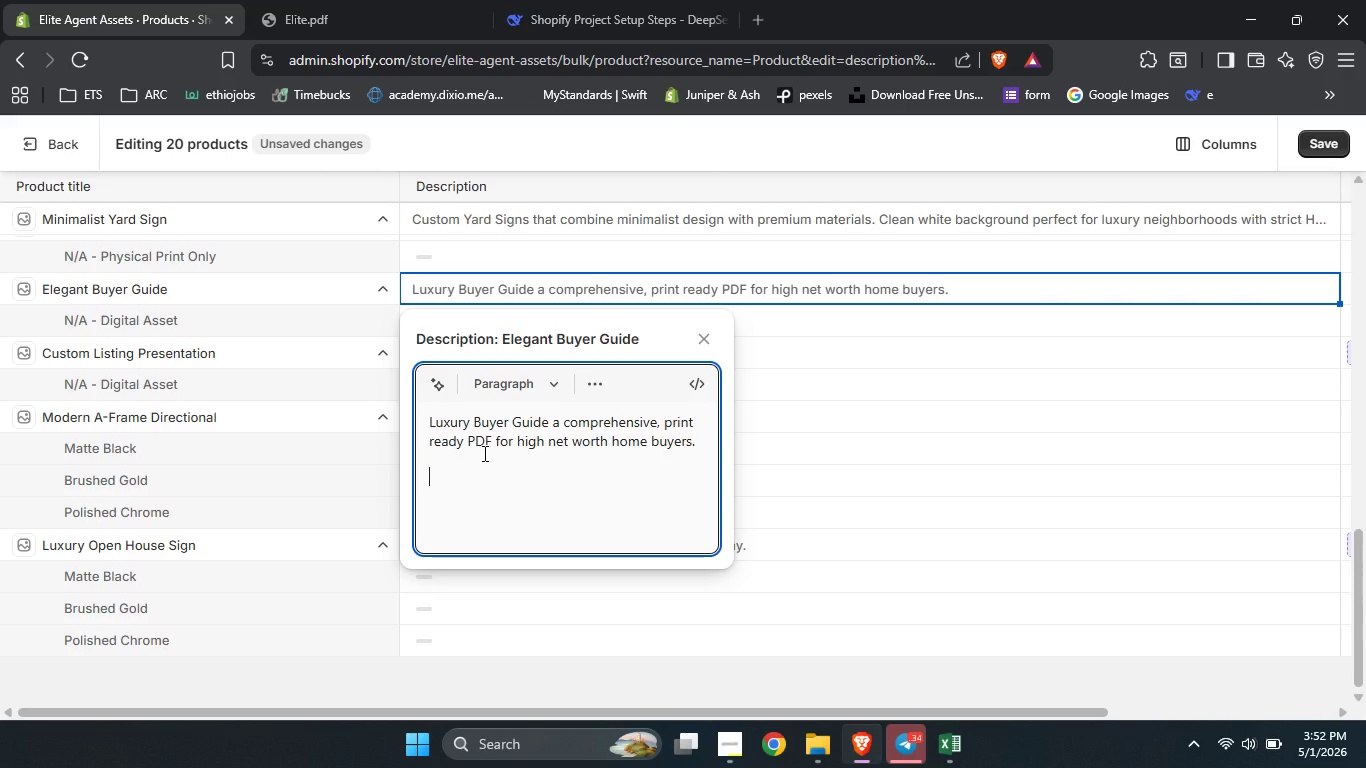 
type(Step bu)
key(Backspace)
type(y step buying process for luxury propr)
key(Backspace)
type(erties )
 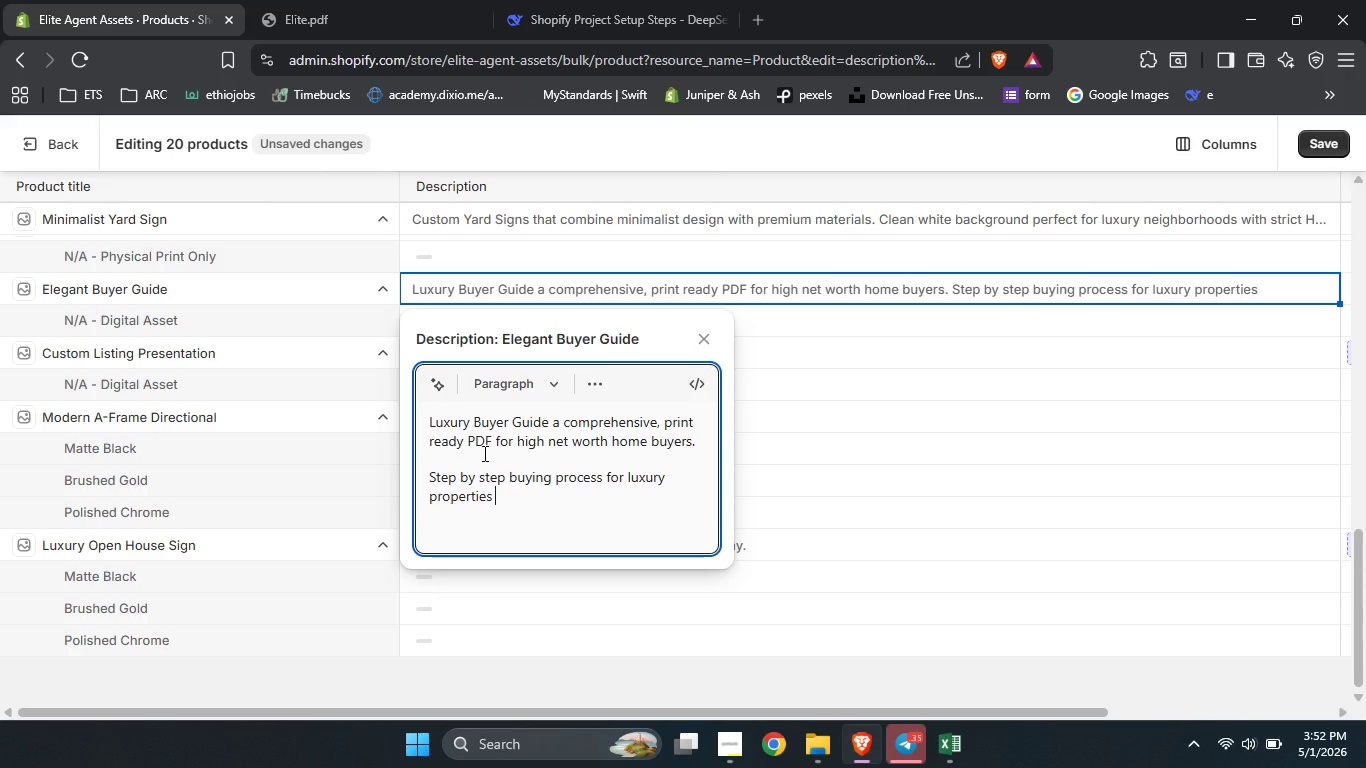 
key(Enter)
 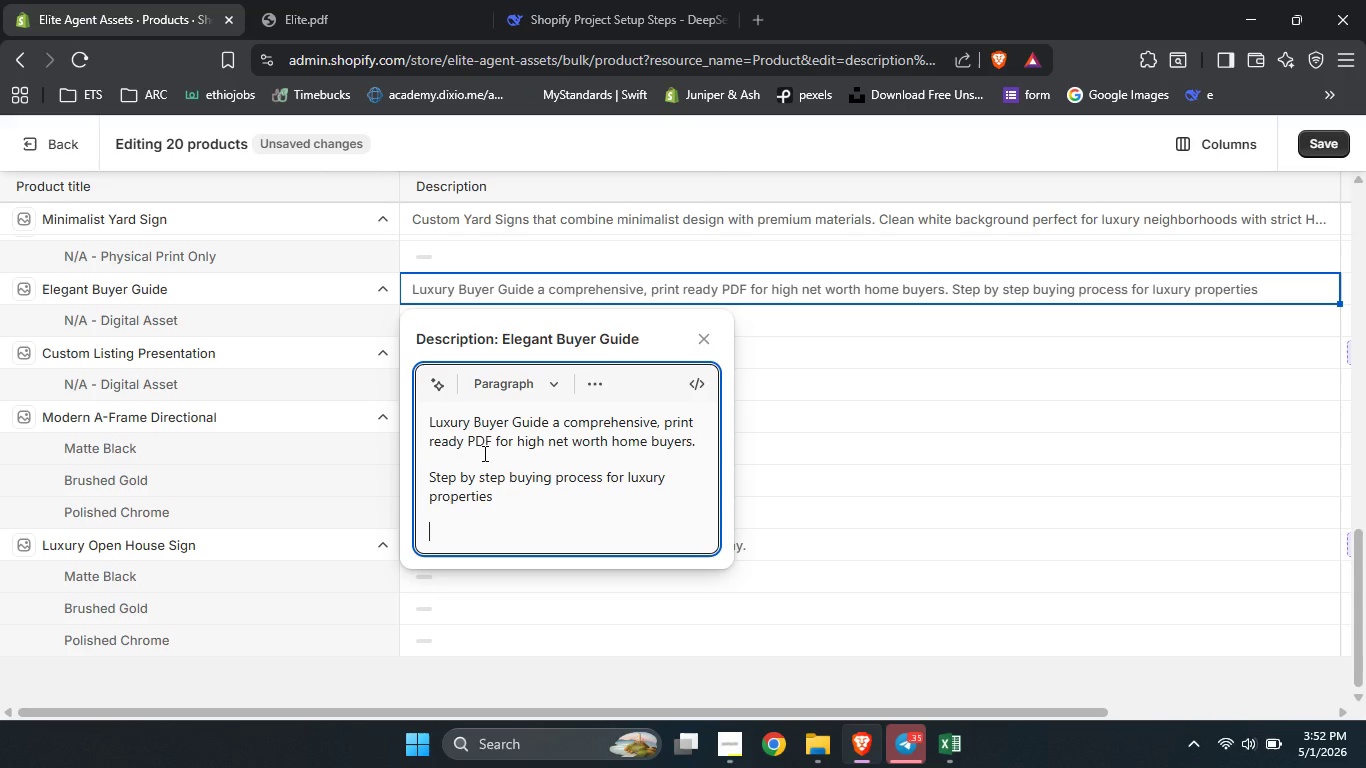 
type(Mortage)
 